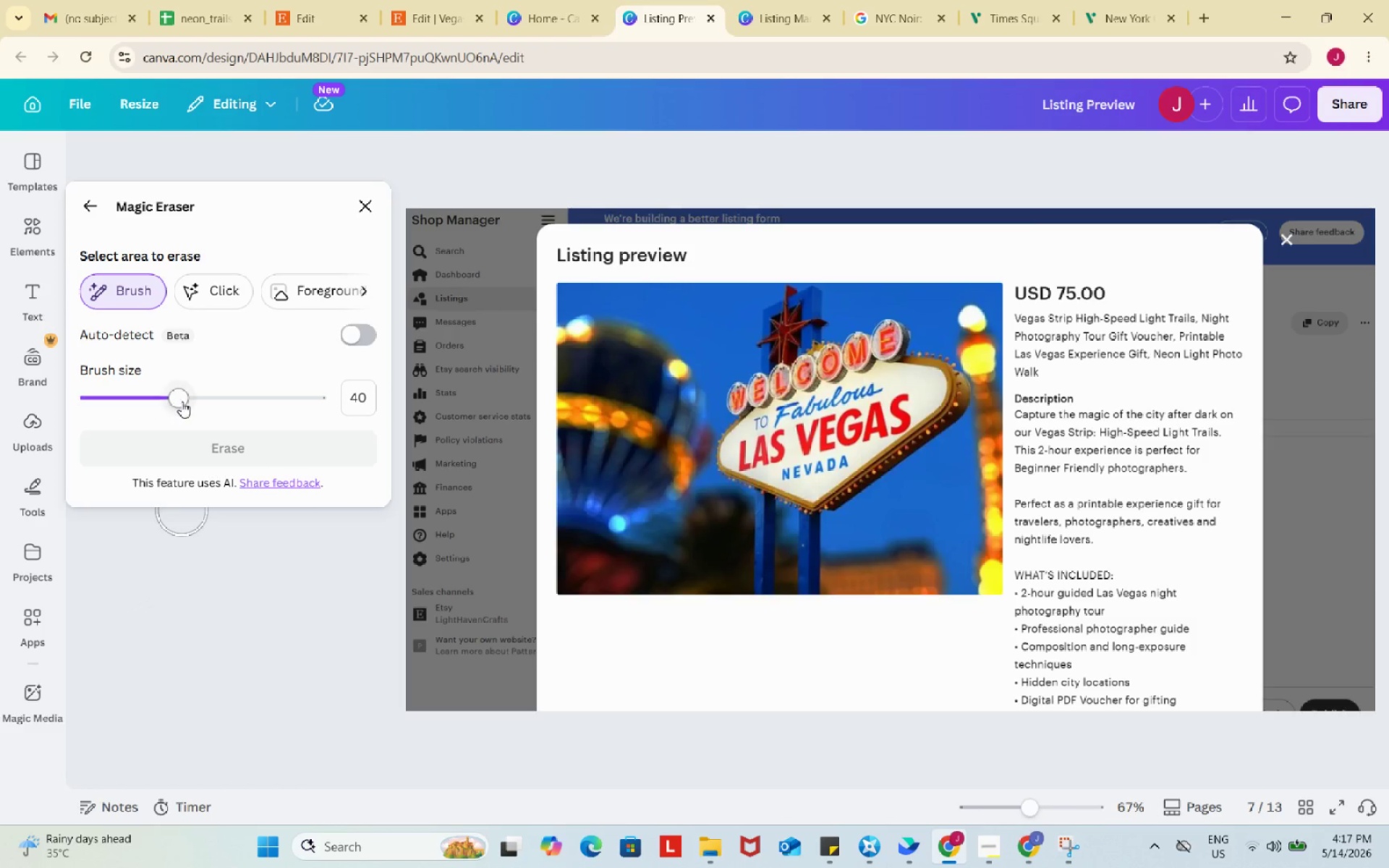 
left_click_drag(start_coordinate=[182, 401], to_coordinate=[114, 399])
 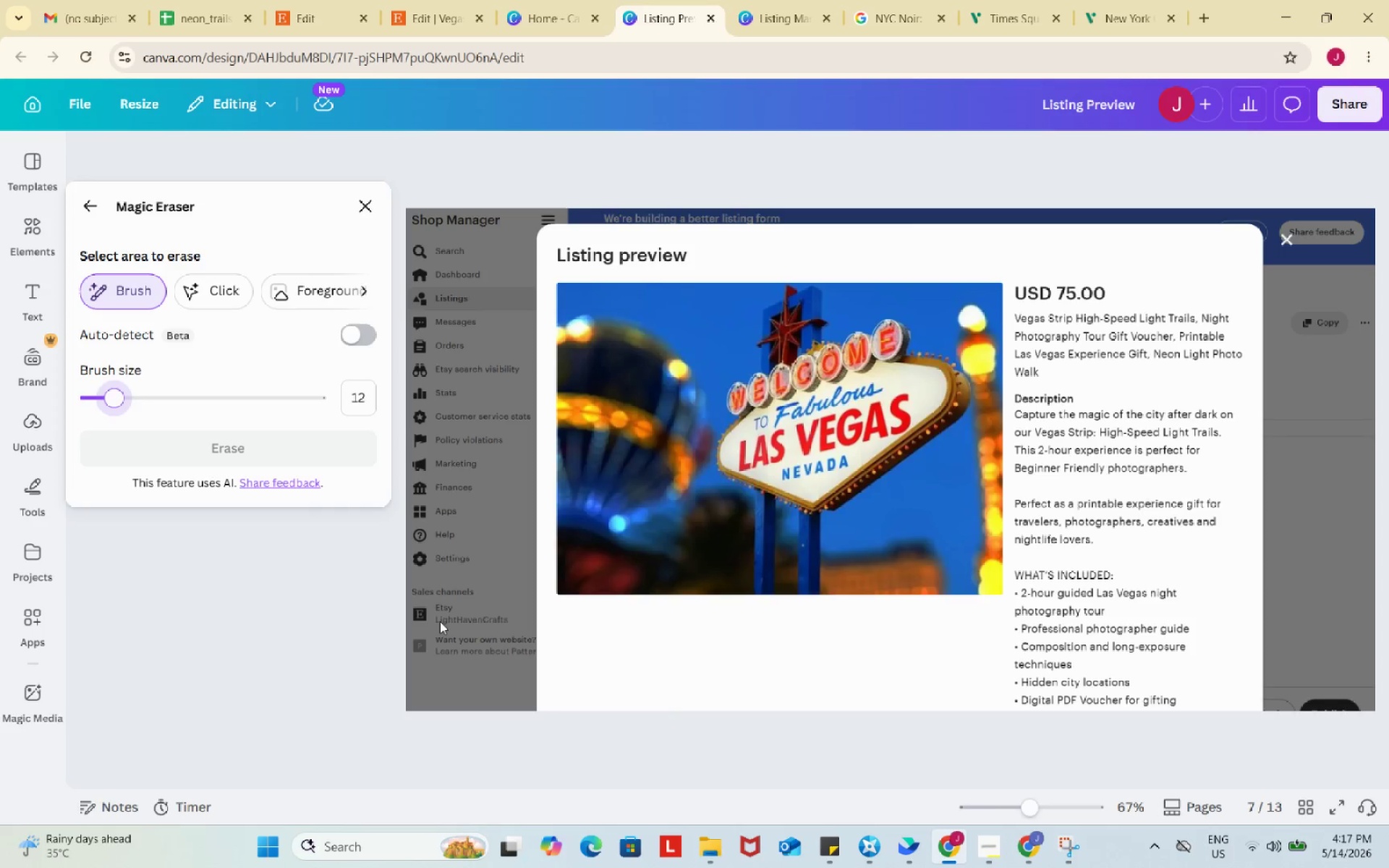 
left_click_drag(start_coordinate=[440, 621], to_coordinate=[510, 616])
 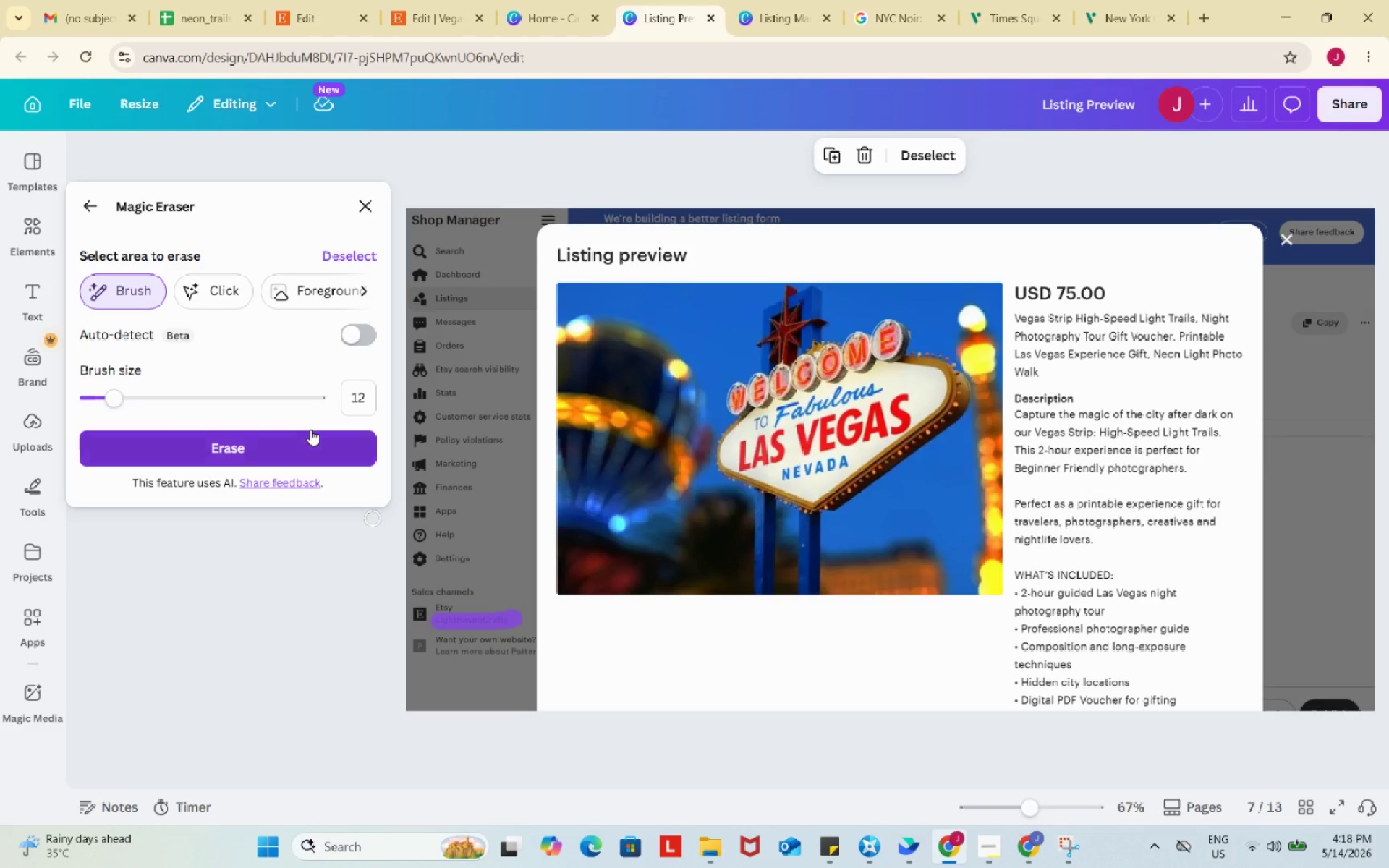 
left_click([310, 430])
 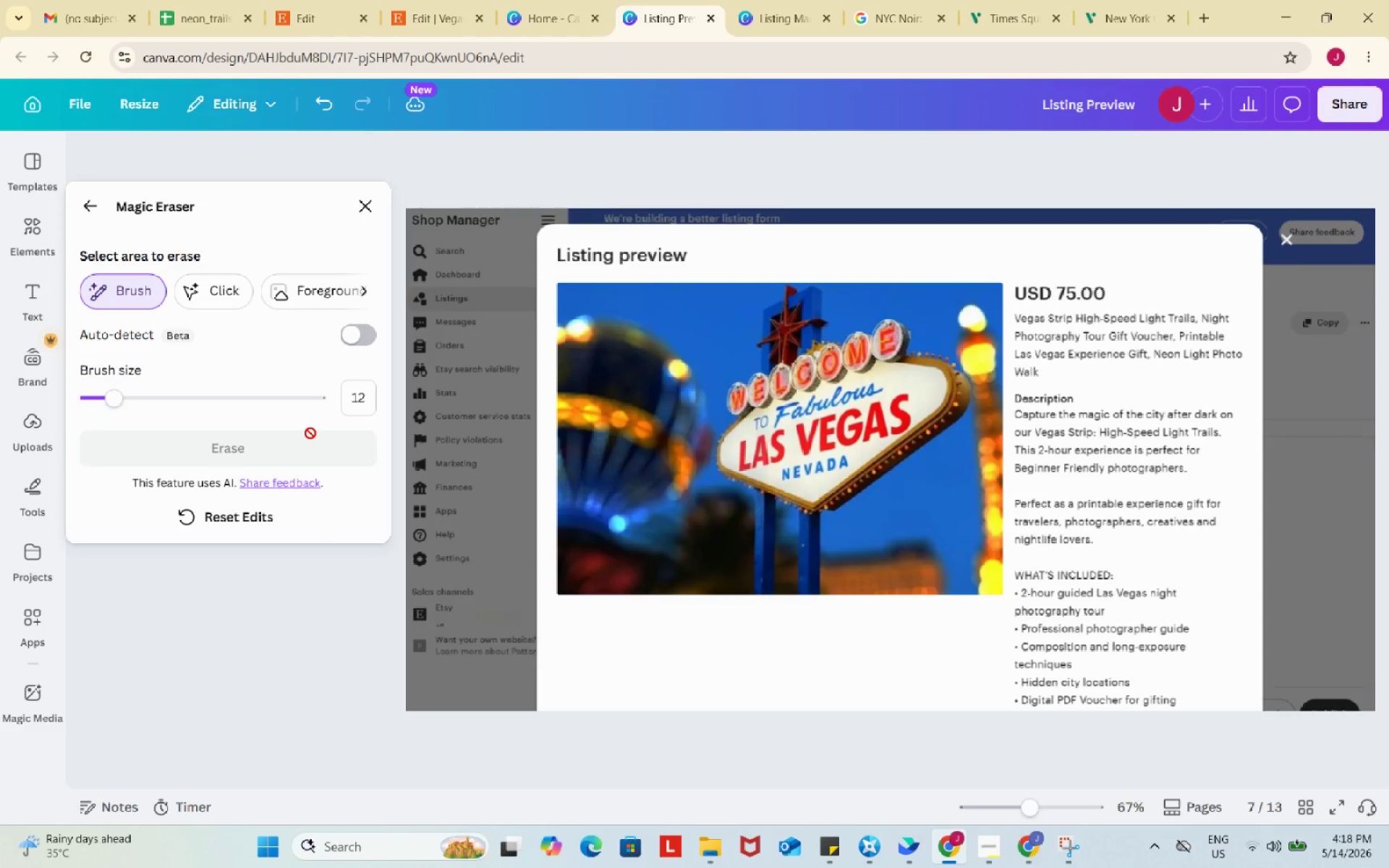 
wait(12.78)
 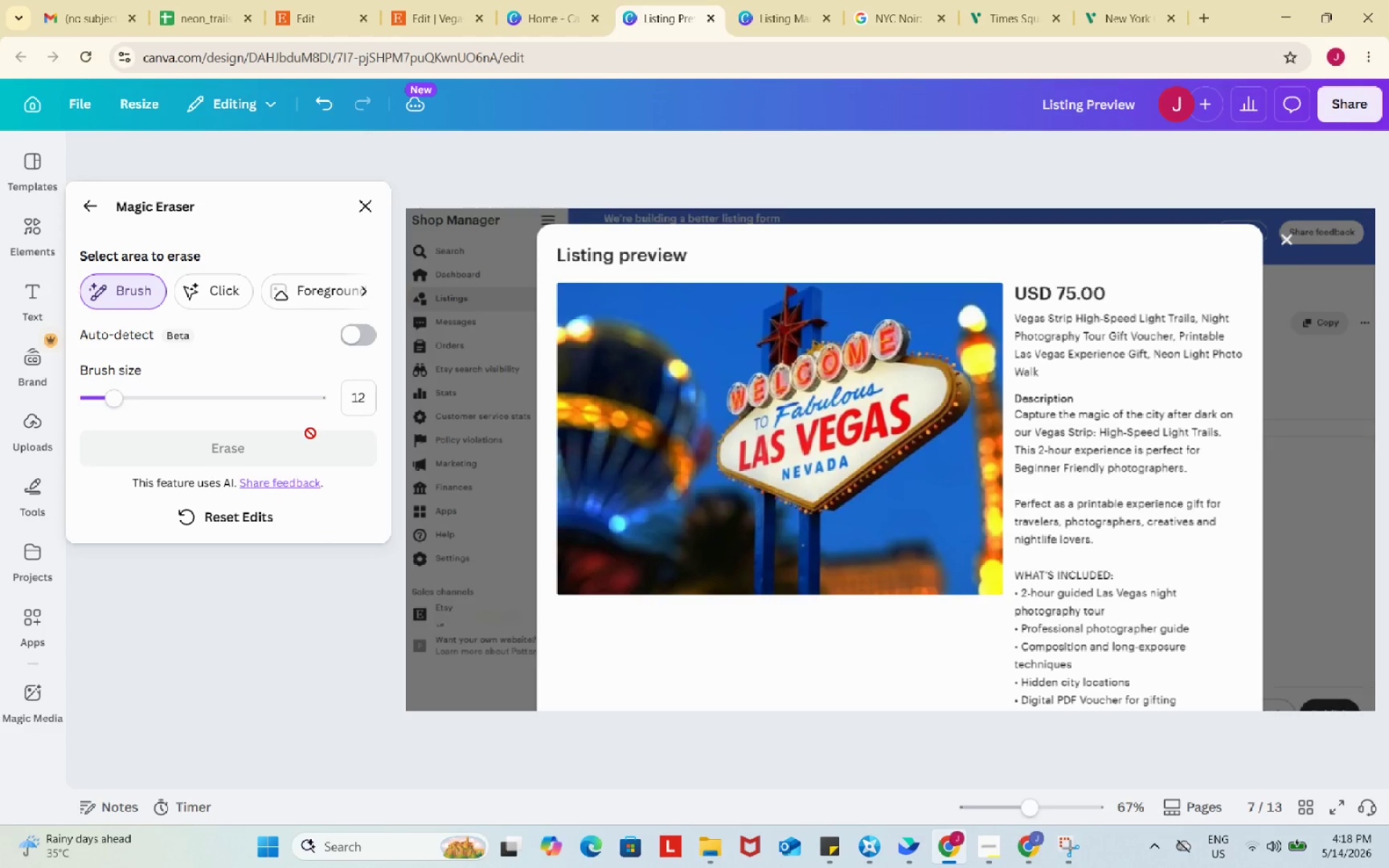 
left_click([362, 208])
 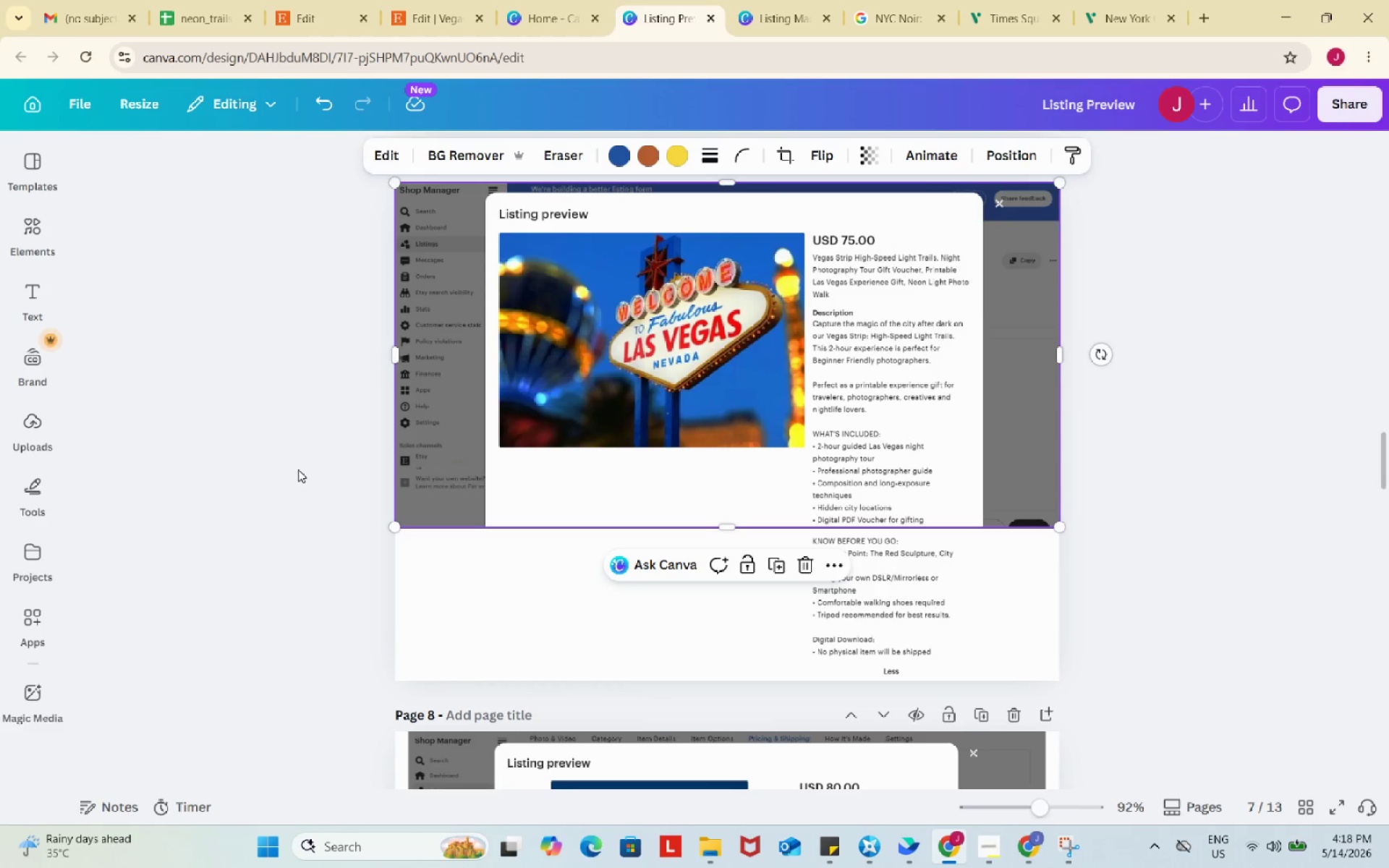 
scroll: coordinate [298, 469], scroll_direction: up, amount: 5.0
 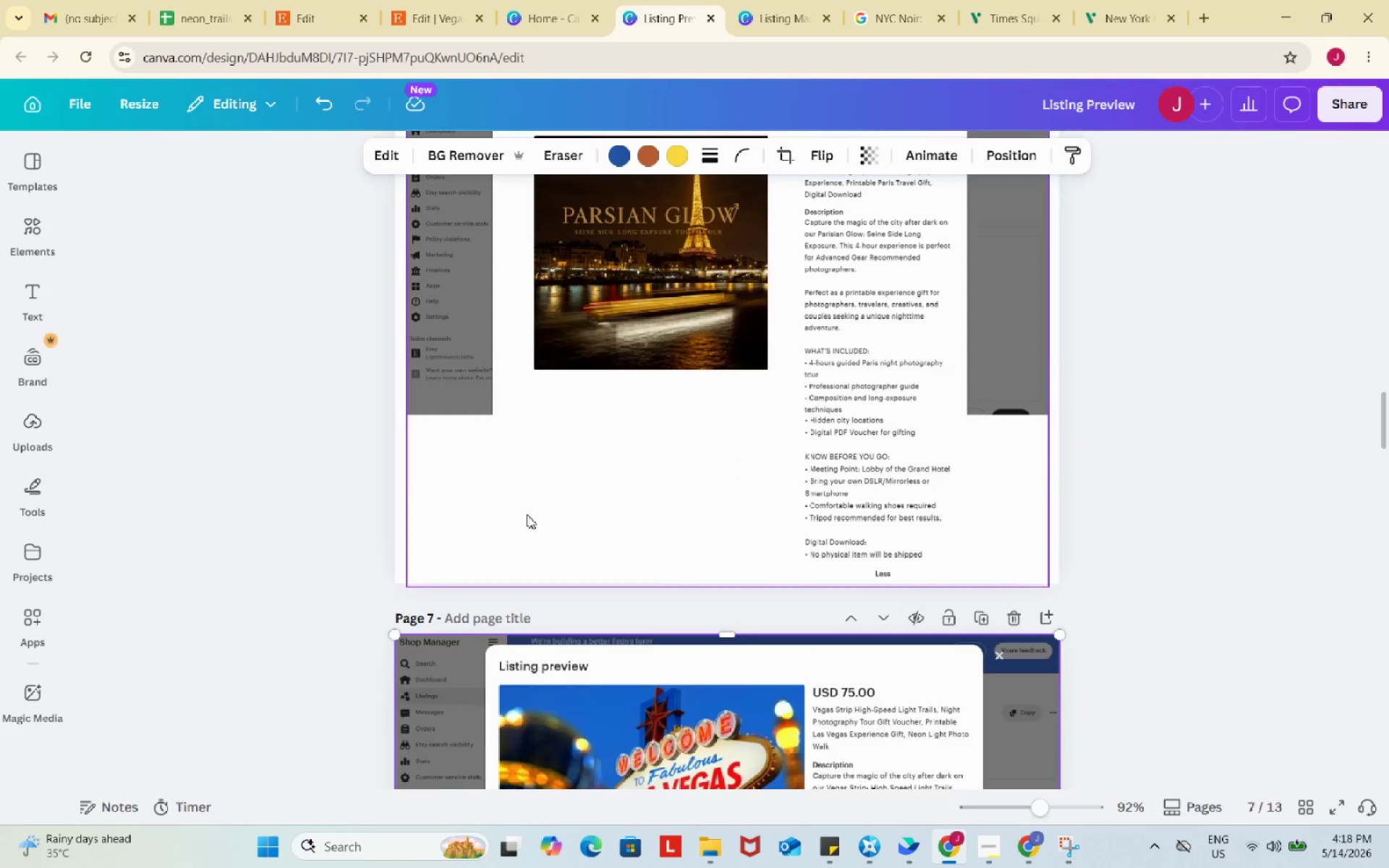 
left_click([529, 521])
 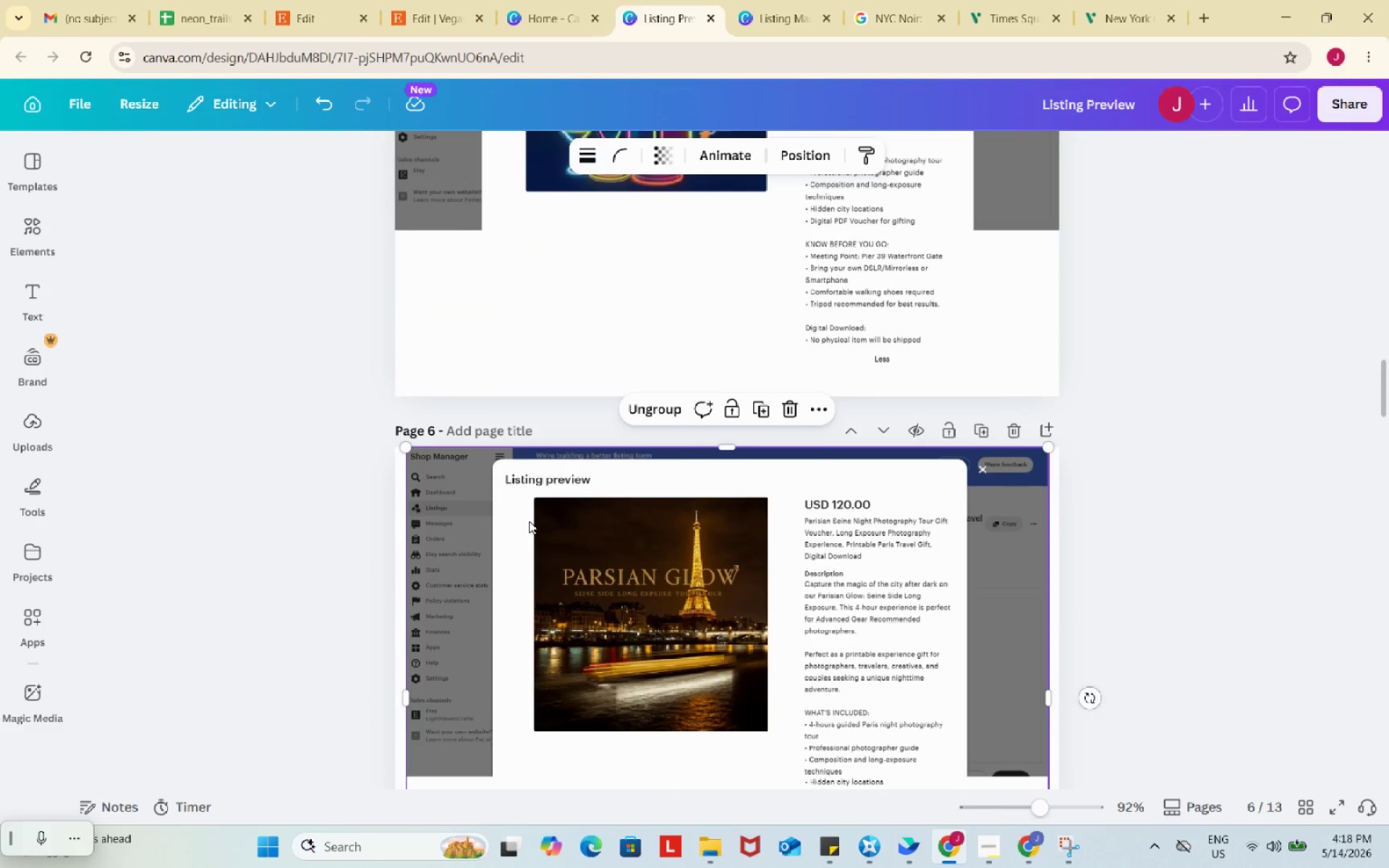 
scroll: coordinate [530, 518], scroll_direction: up, amount: 2.0
 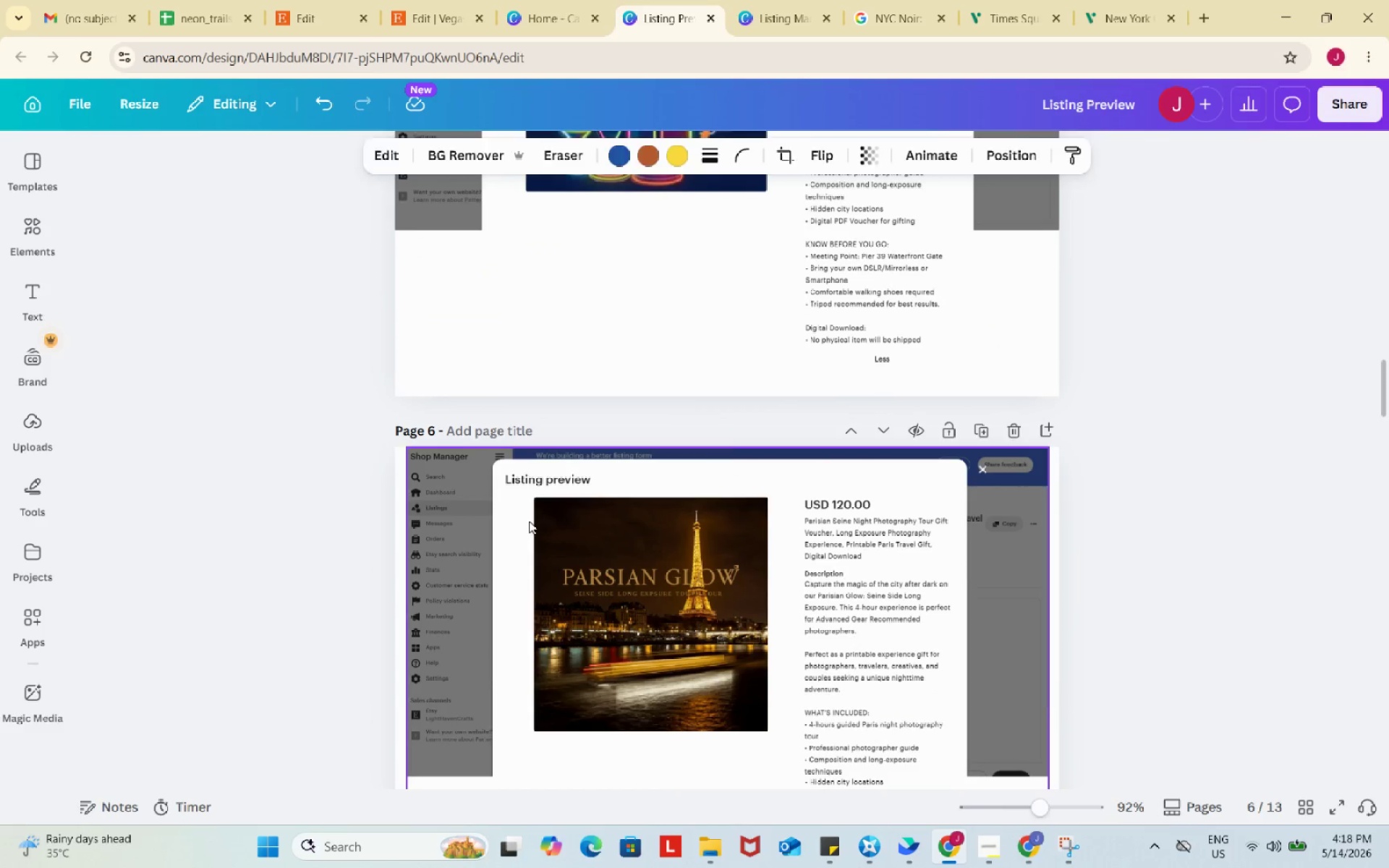 
double_click([529, 521])
 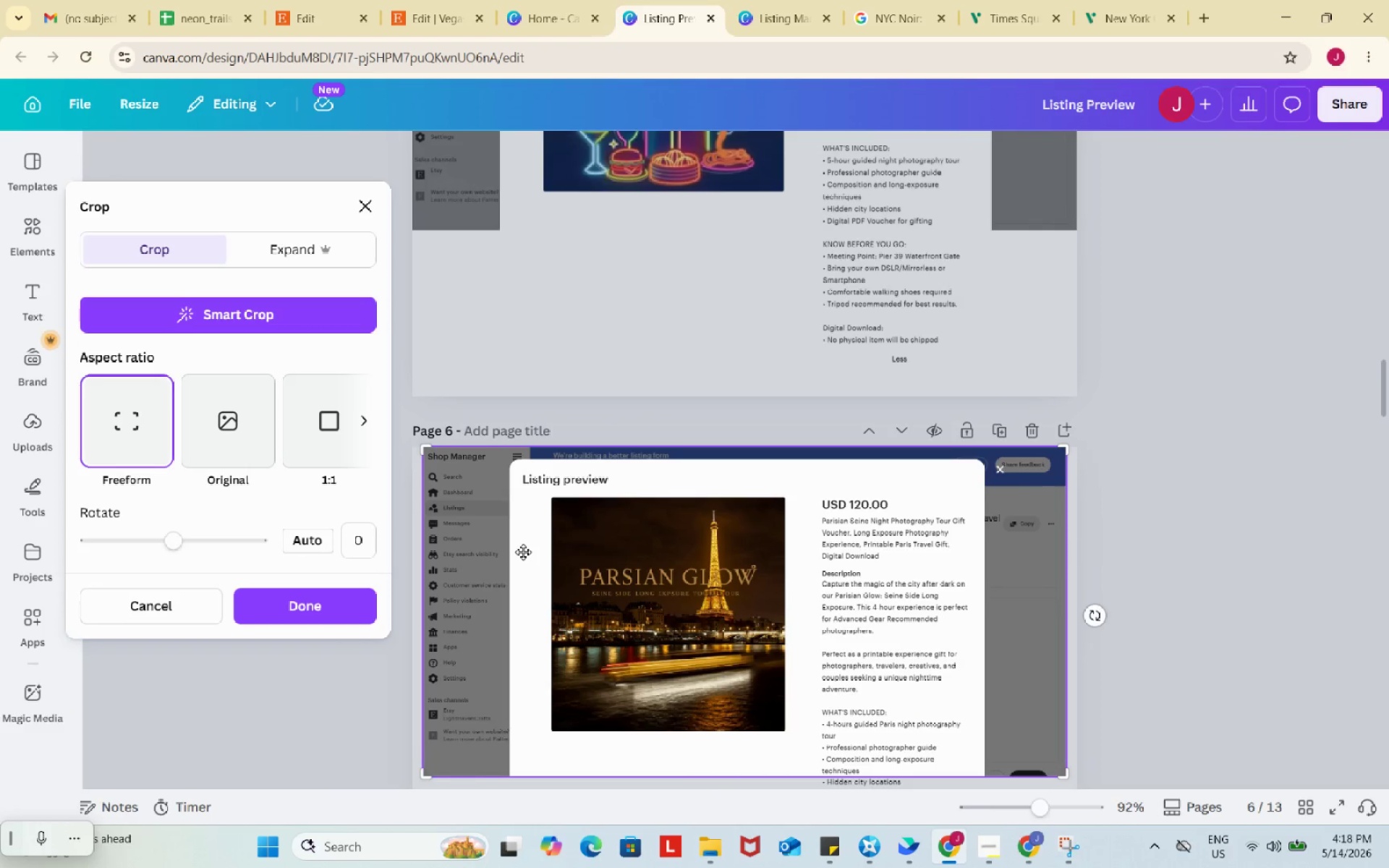 
left_click([523, 552])
 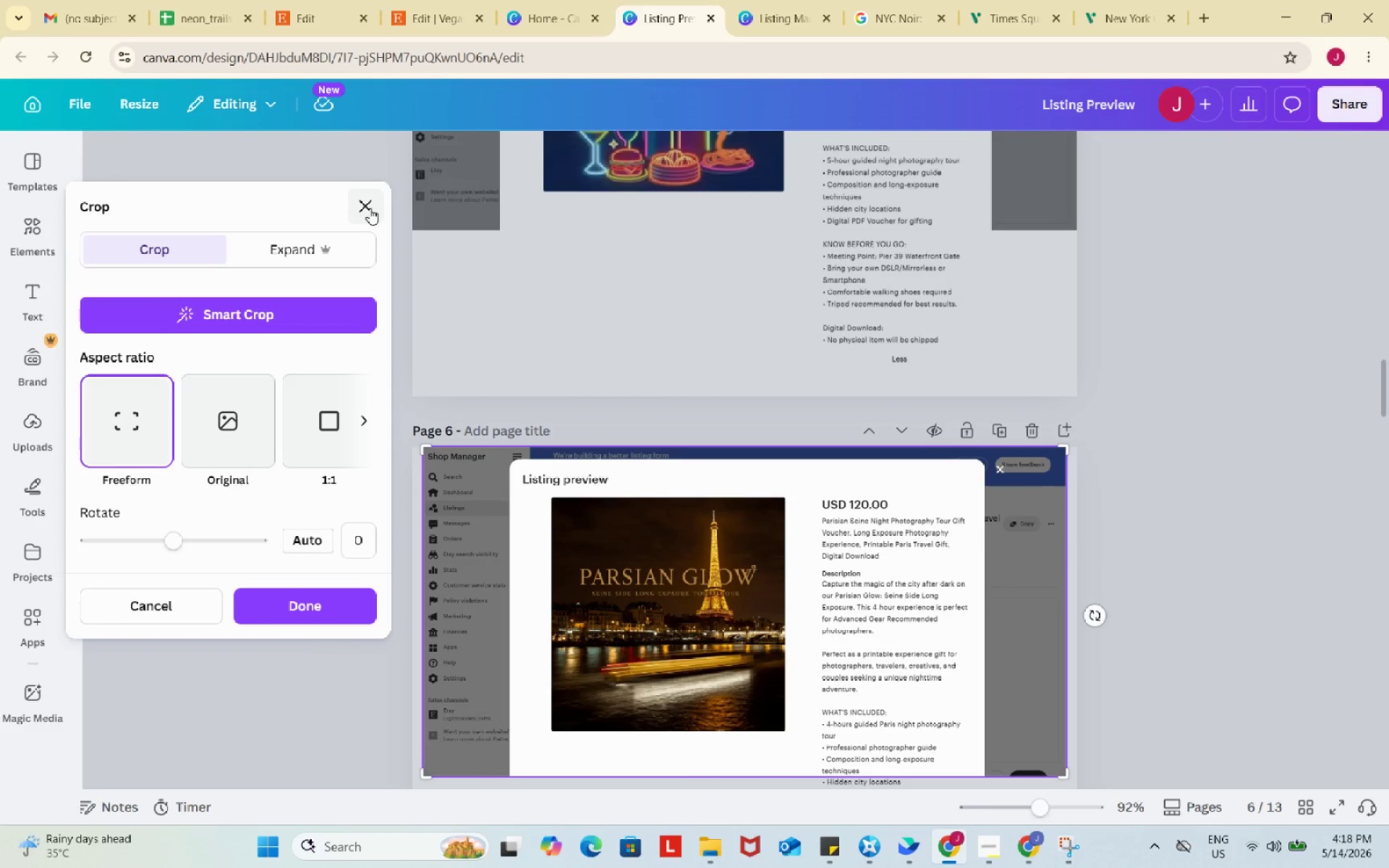 
left_click([370, 208])
 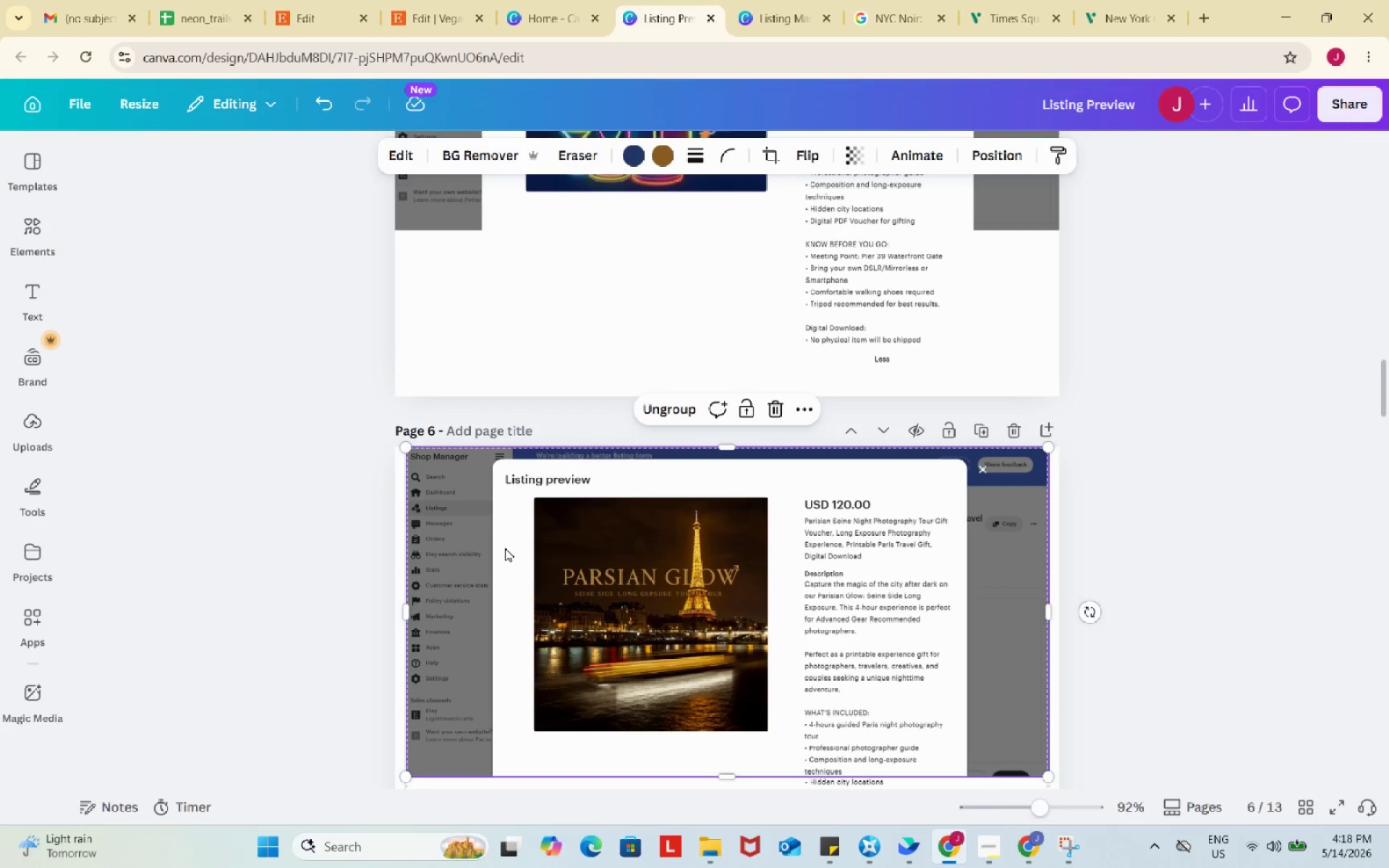 
left_click([505, 548])
 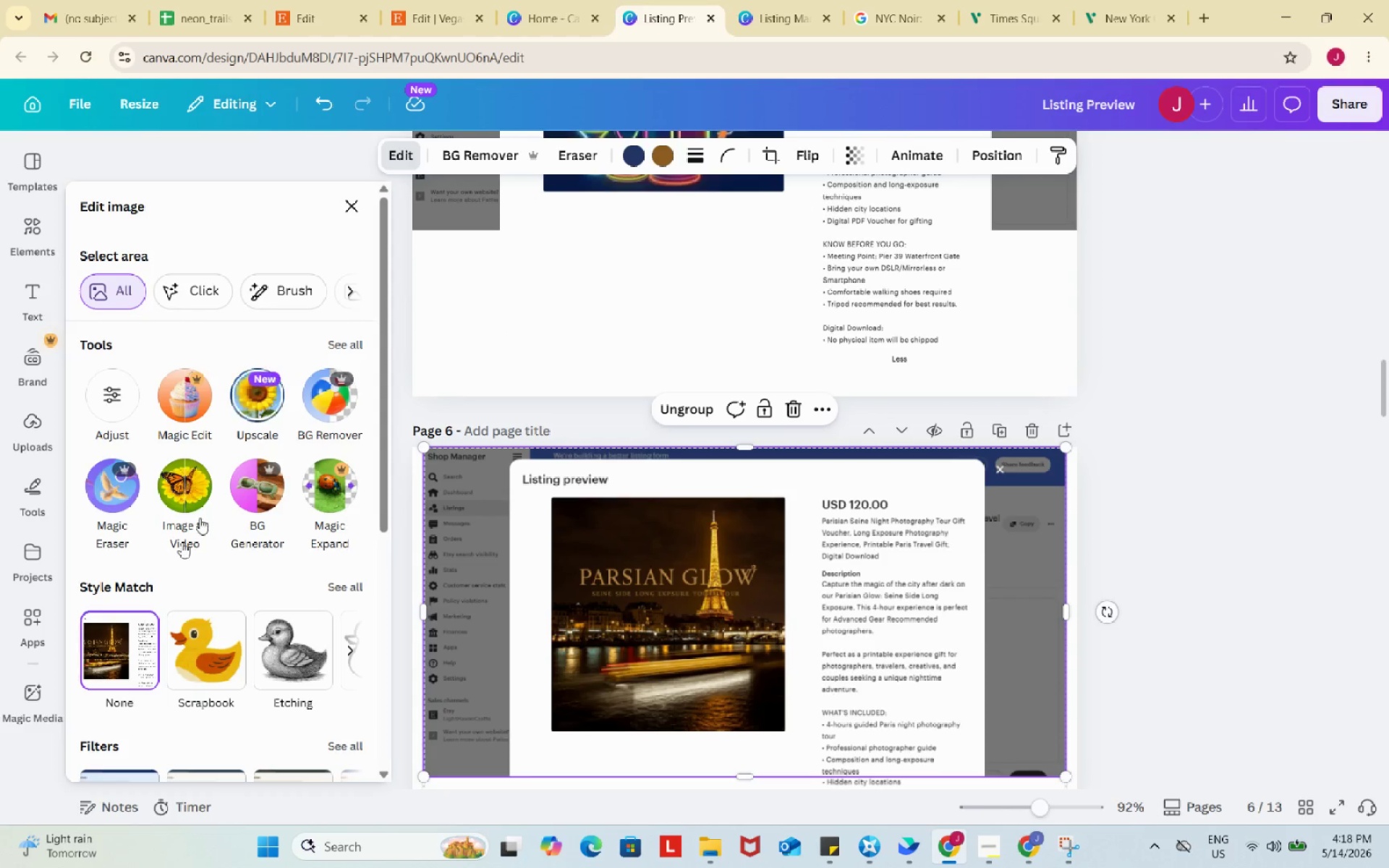 
left_click([116, 507])
 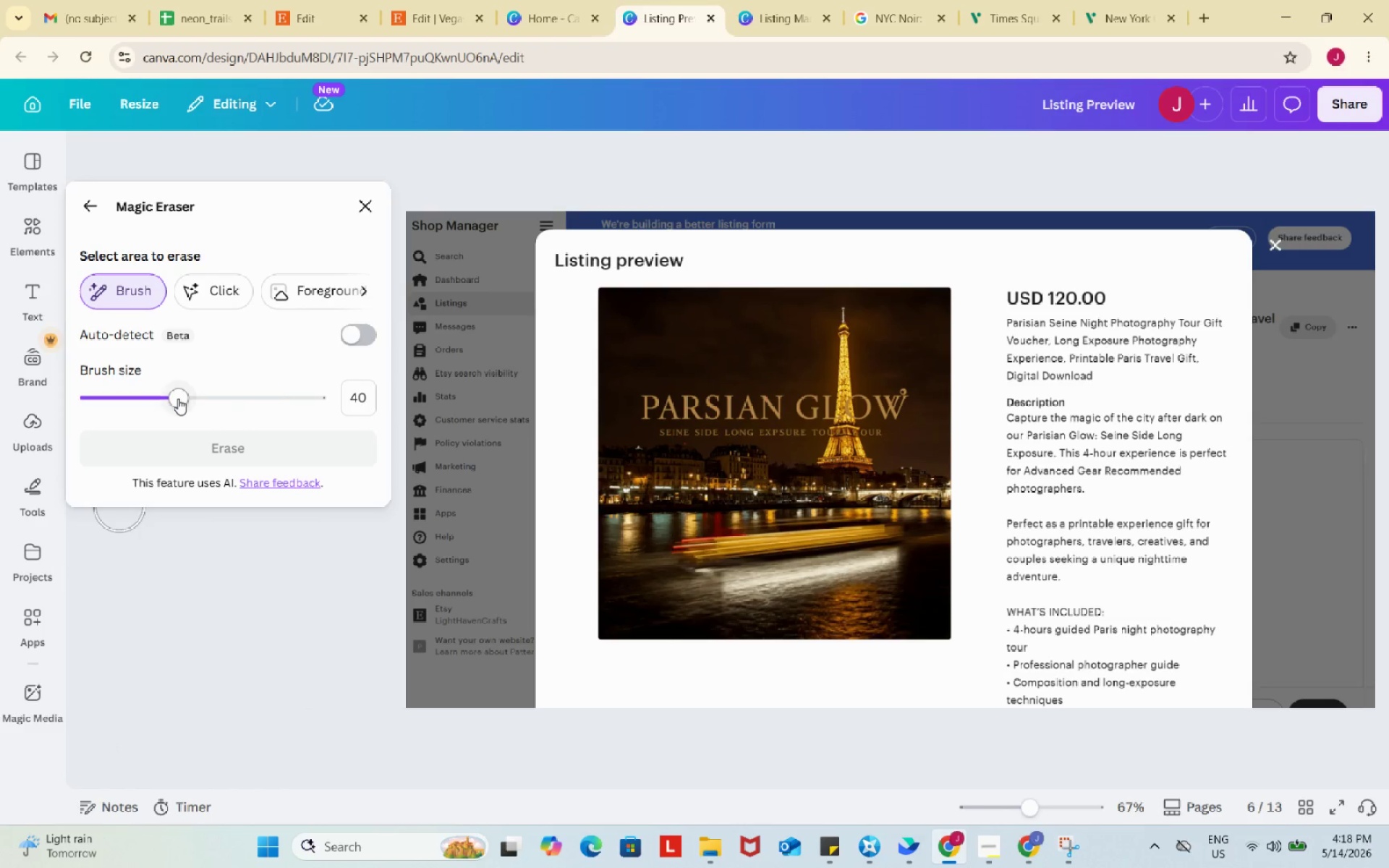 
left_click_drag(start_coordinate=[178, 399], to_coordinate=[119, 399])
 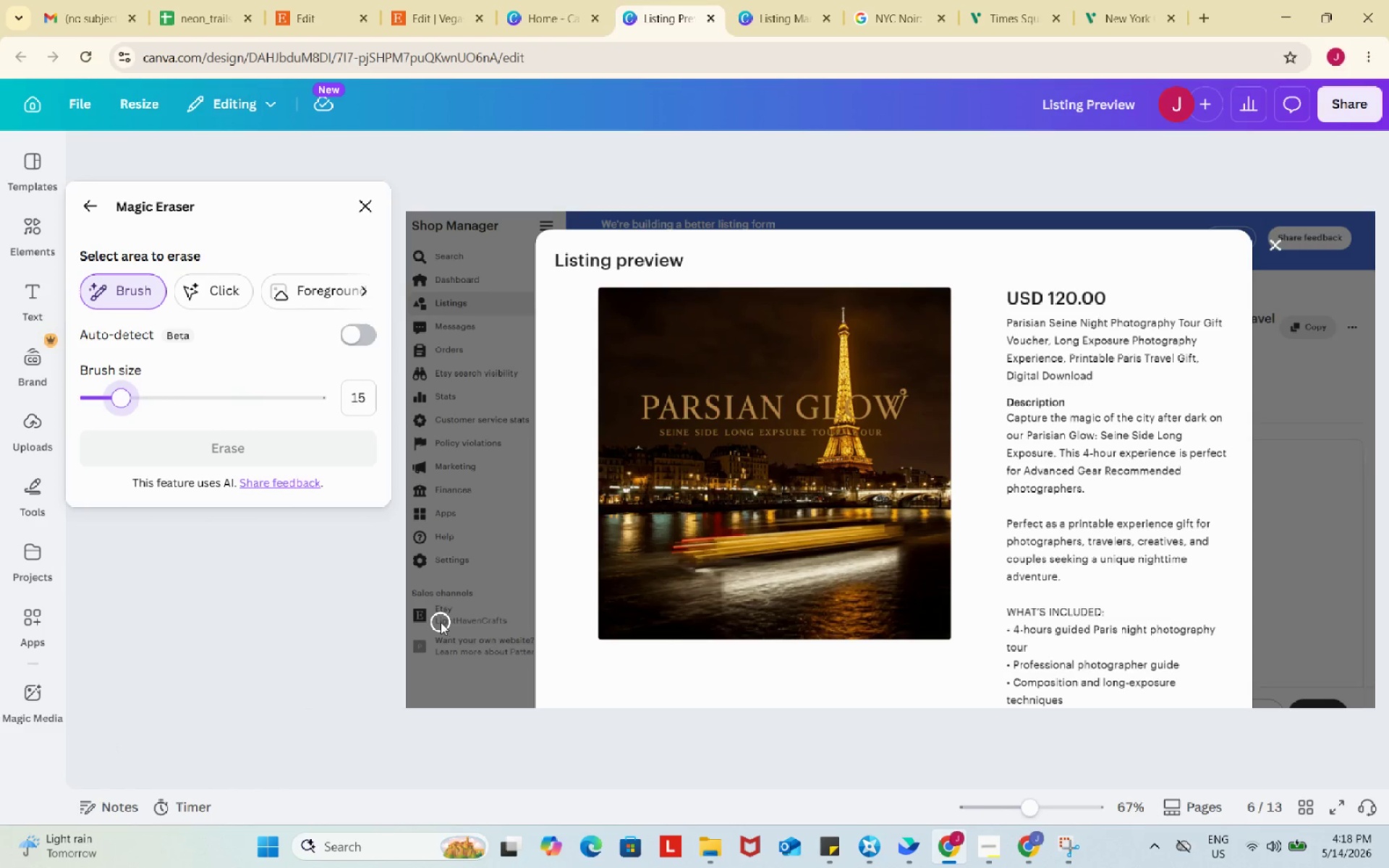 
left_click_drag(start_coordinate=[439, 622], to_coordinate=[505, 621])
 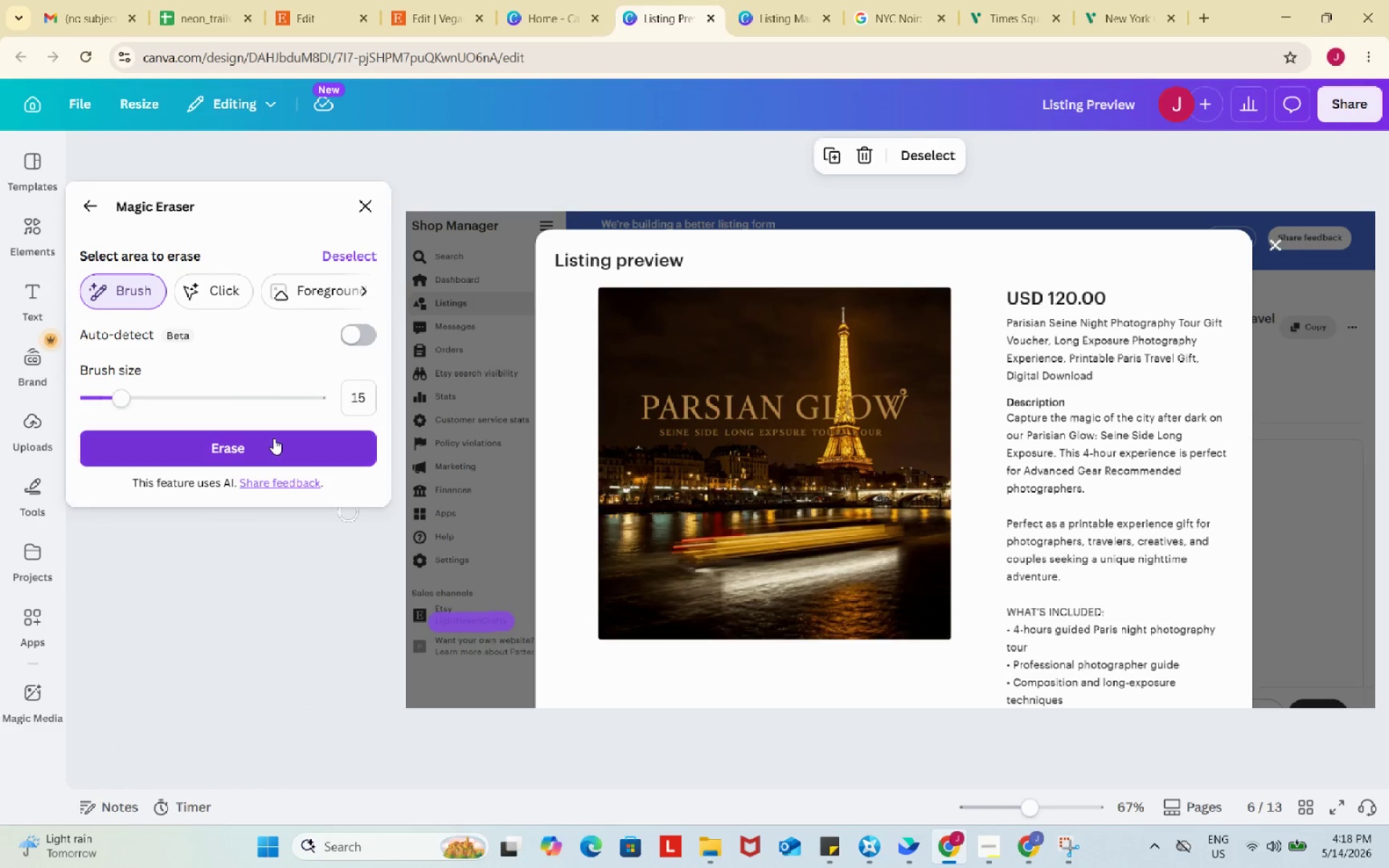 
left_click([273, 438])
 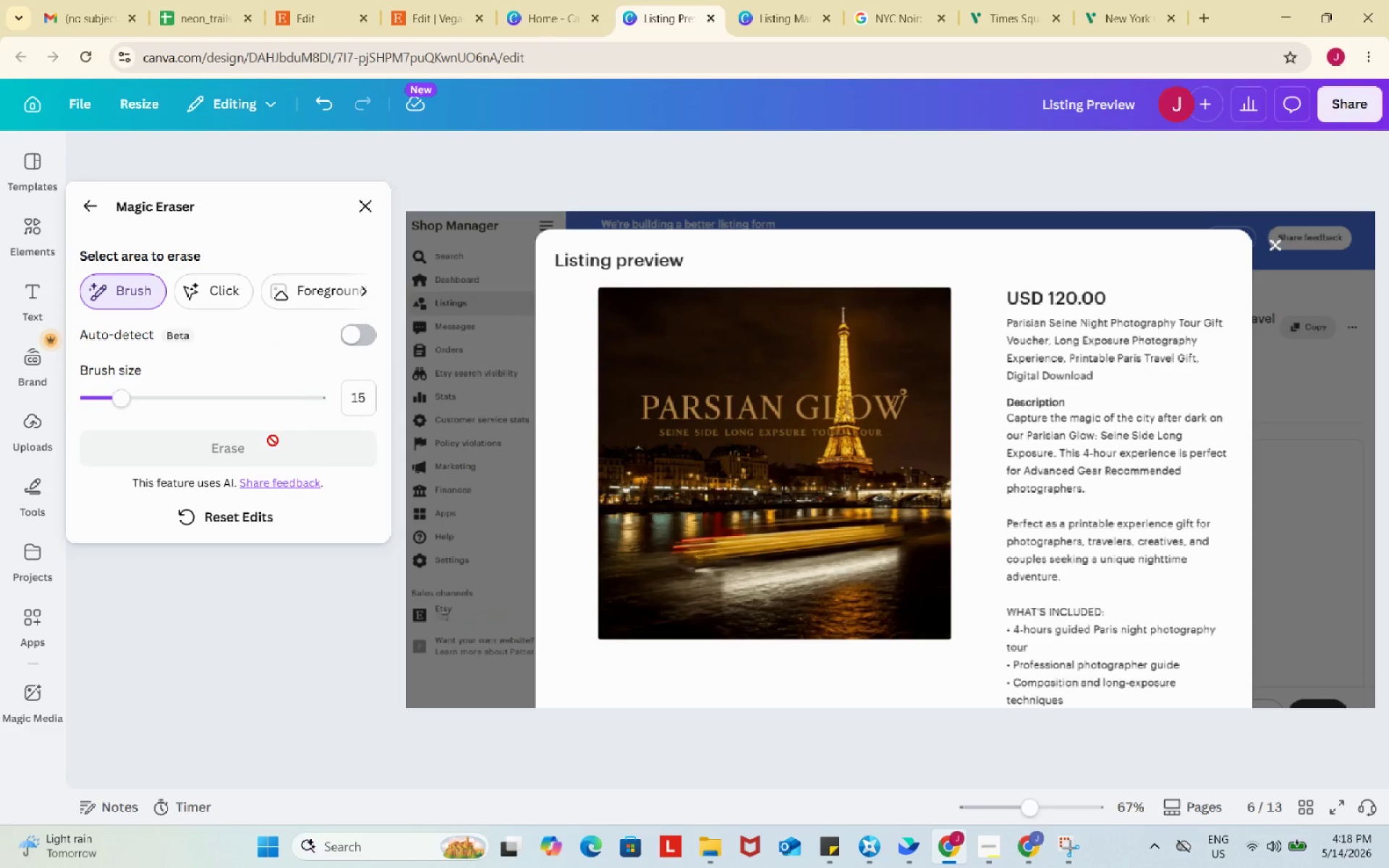 
wait(5.09)
 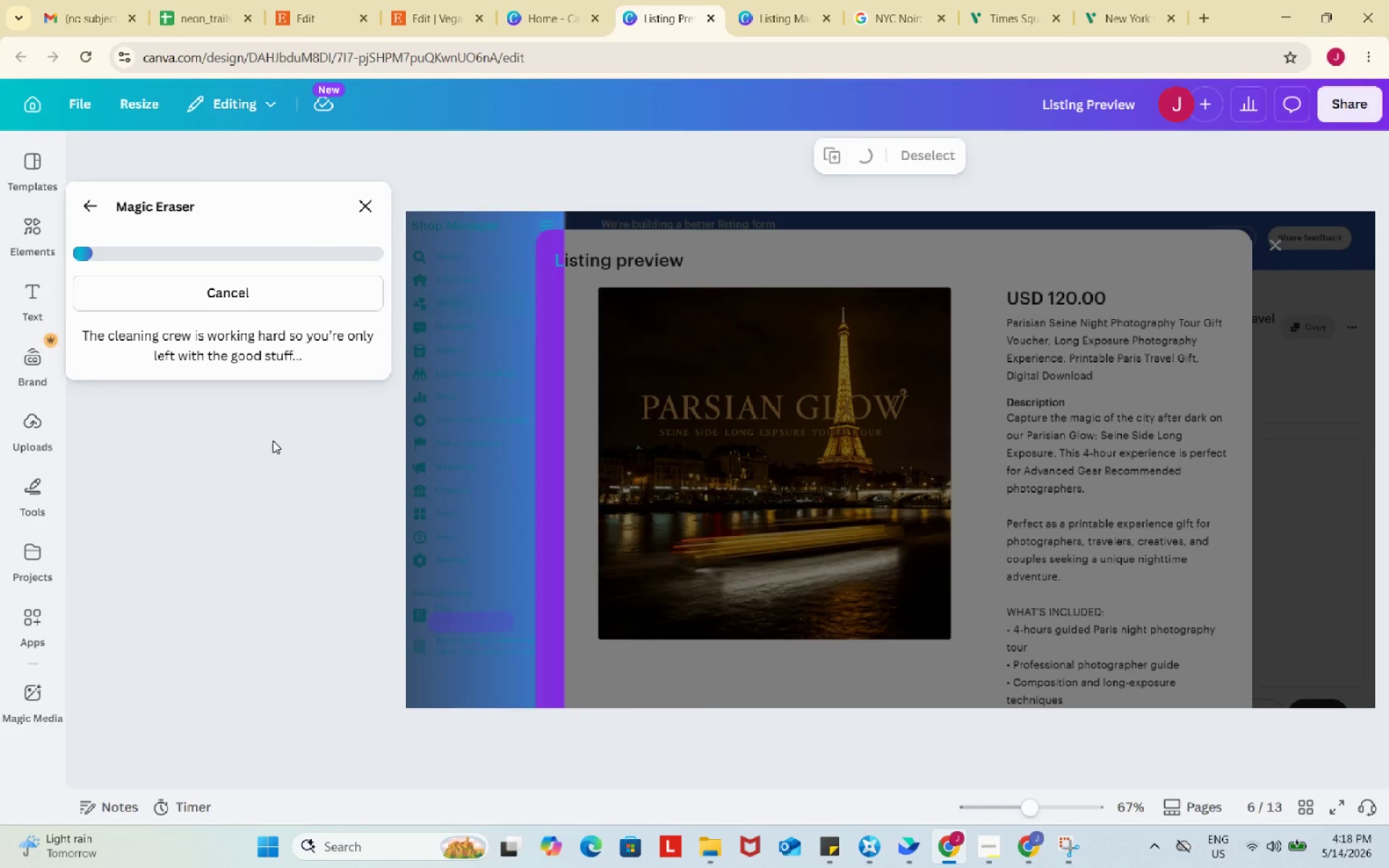 
left_click([368, 204])
 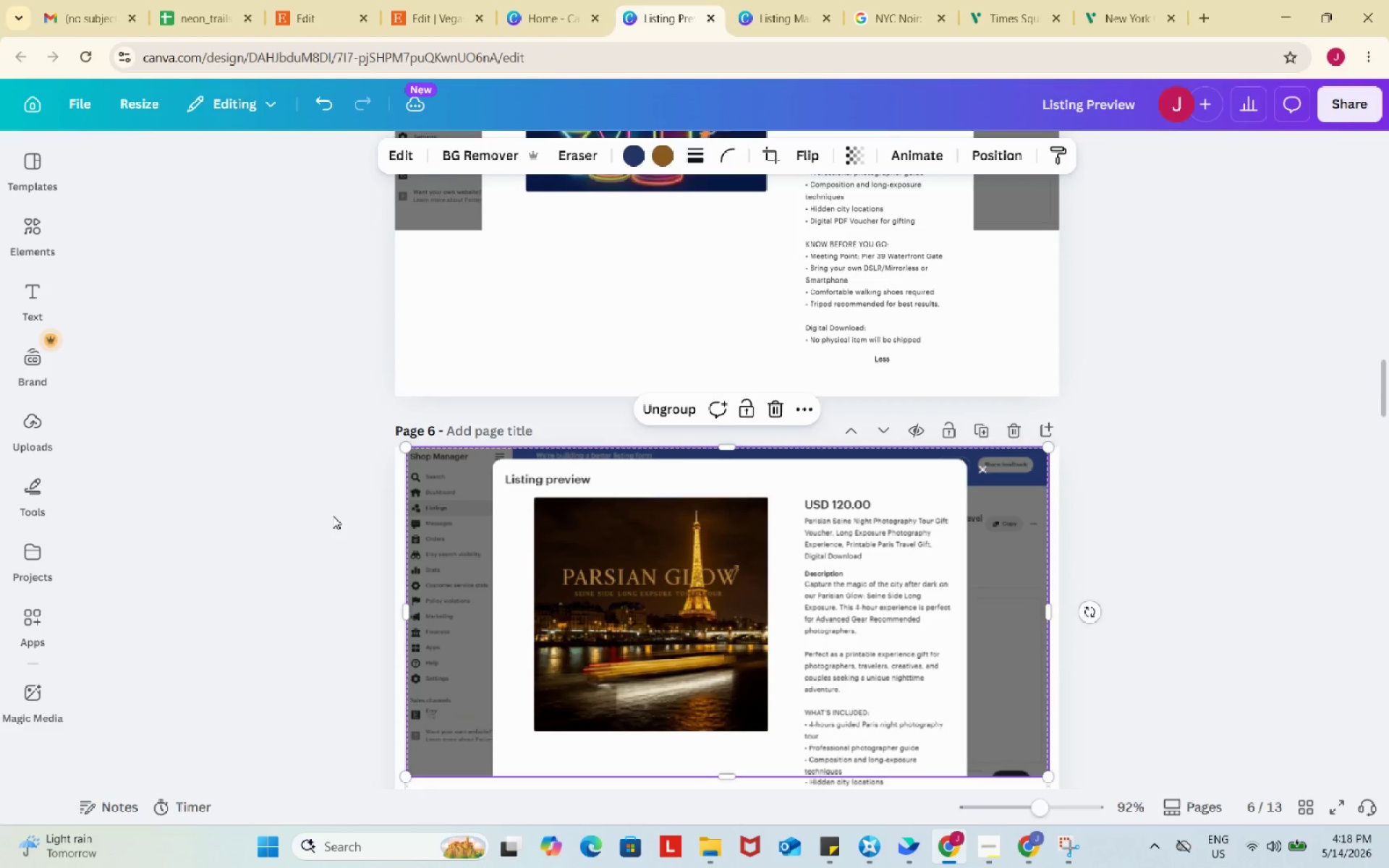 
scroll: coordinate [333, 516], scroll_direction: up, amount: 4.0
 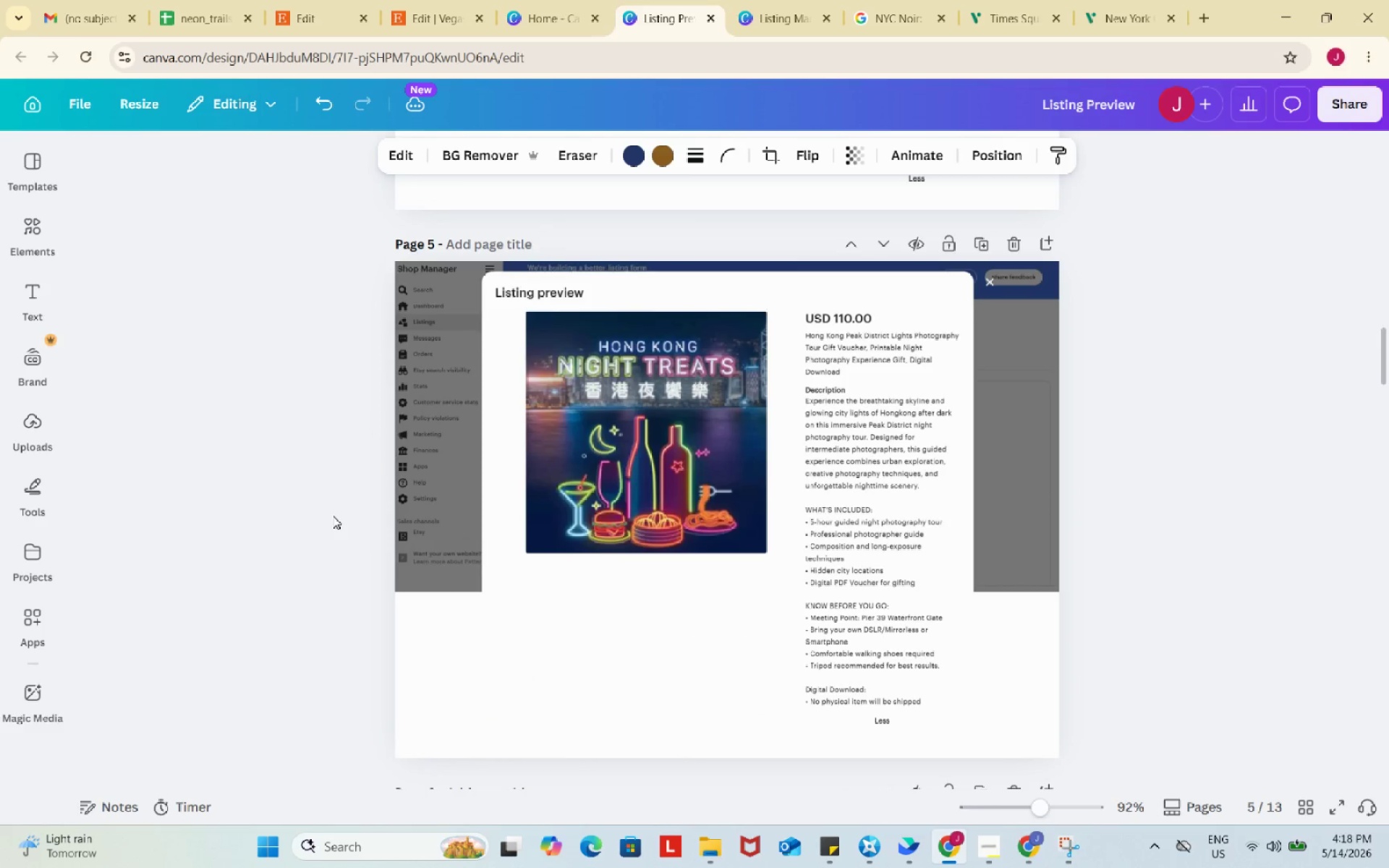 
scroll: coordinate [338, 516], scroll_direction: down, amount: 62.0
 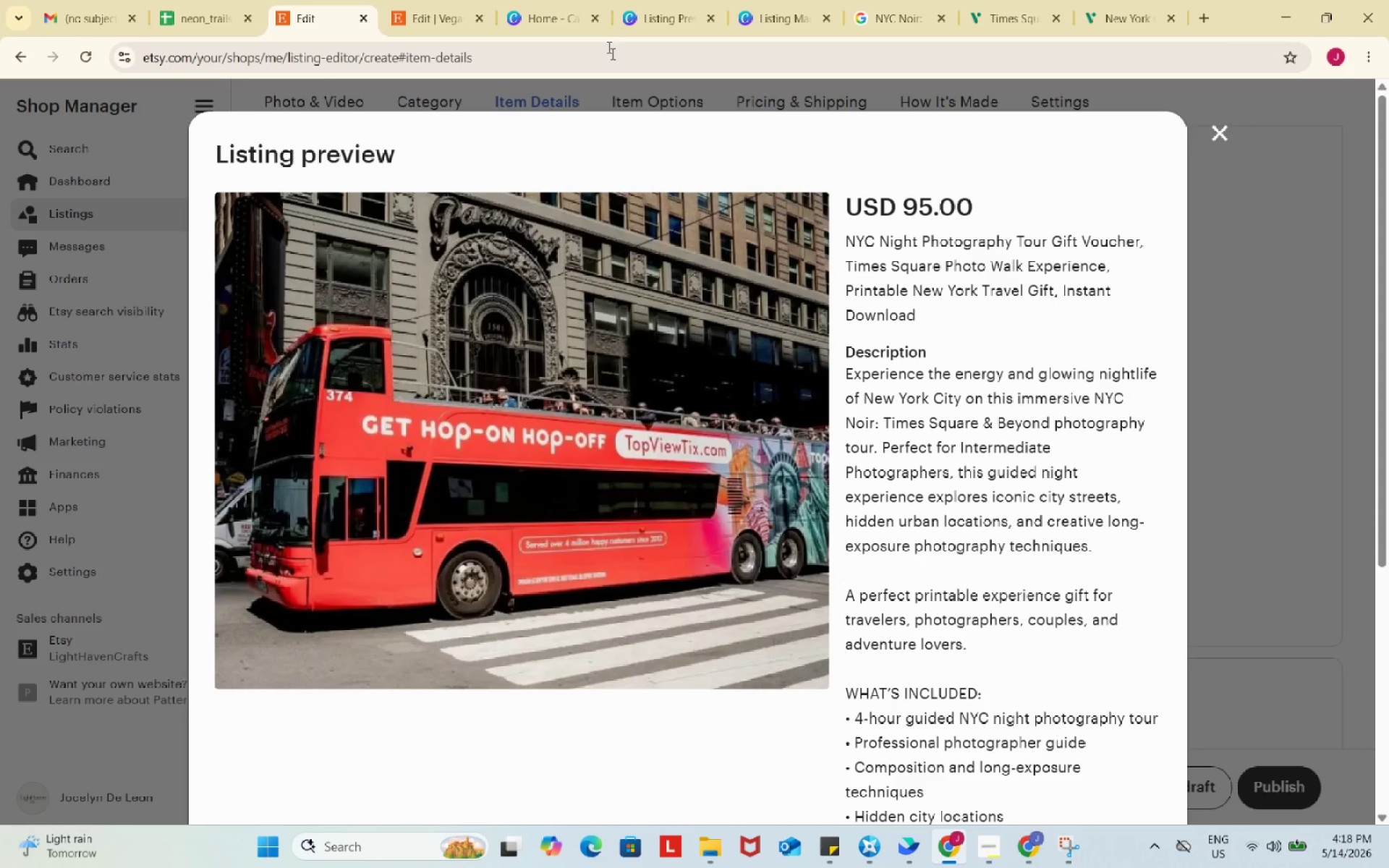 
left_click([610, 1])
 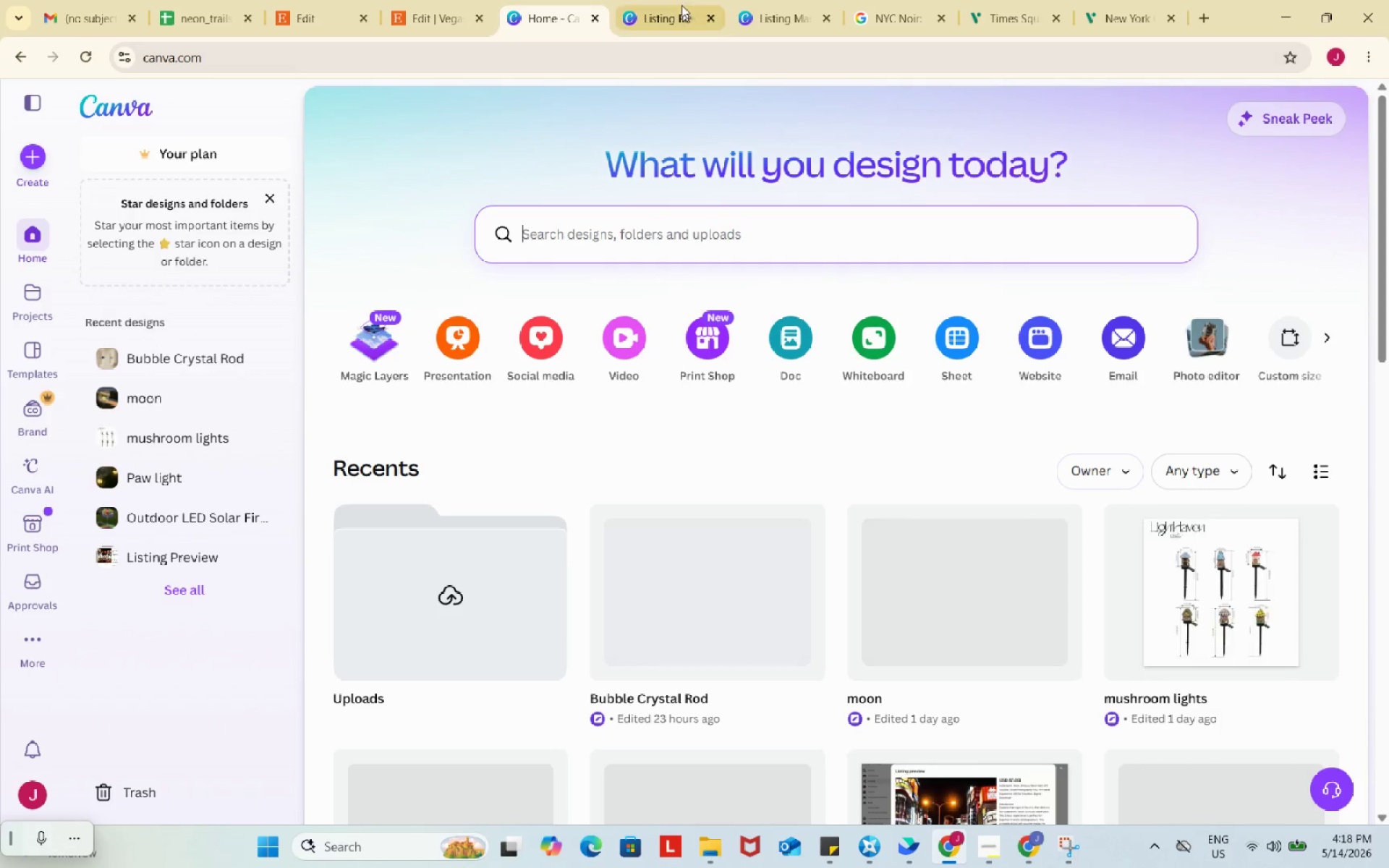 
left_click([679, 0])
 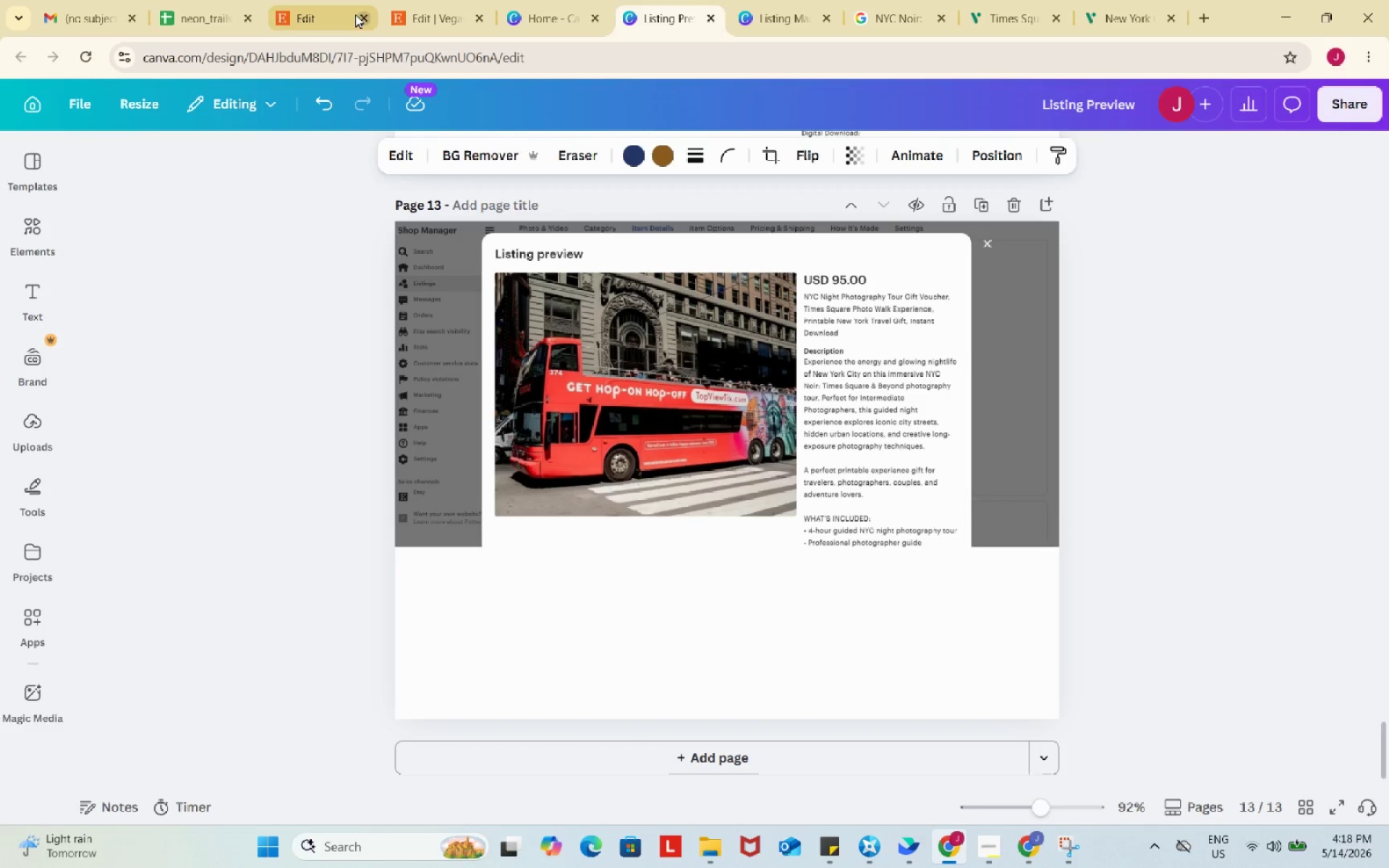 
left_click([333, 2])
 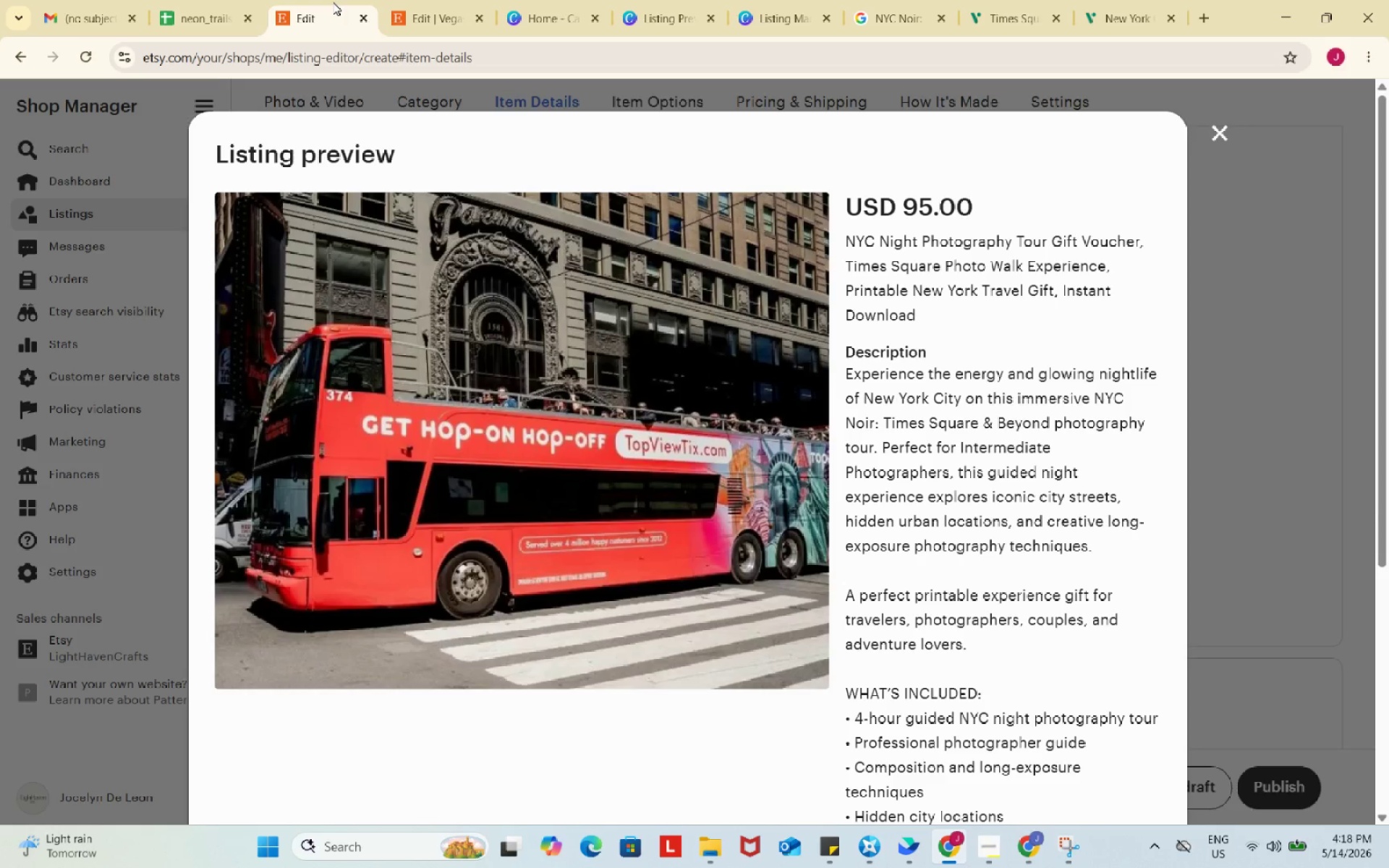 
wait(13.14)
 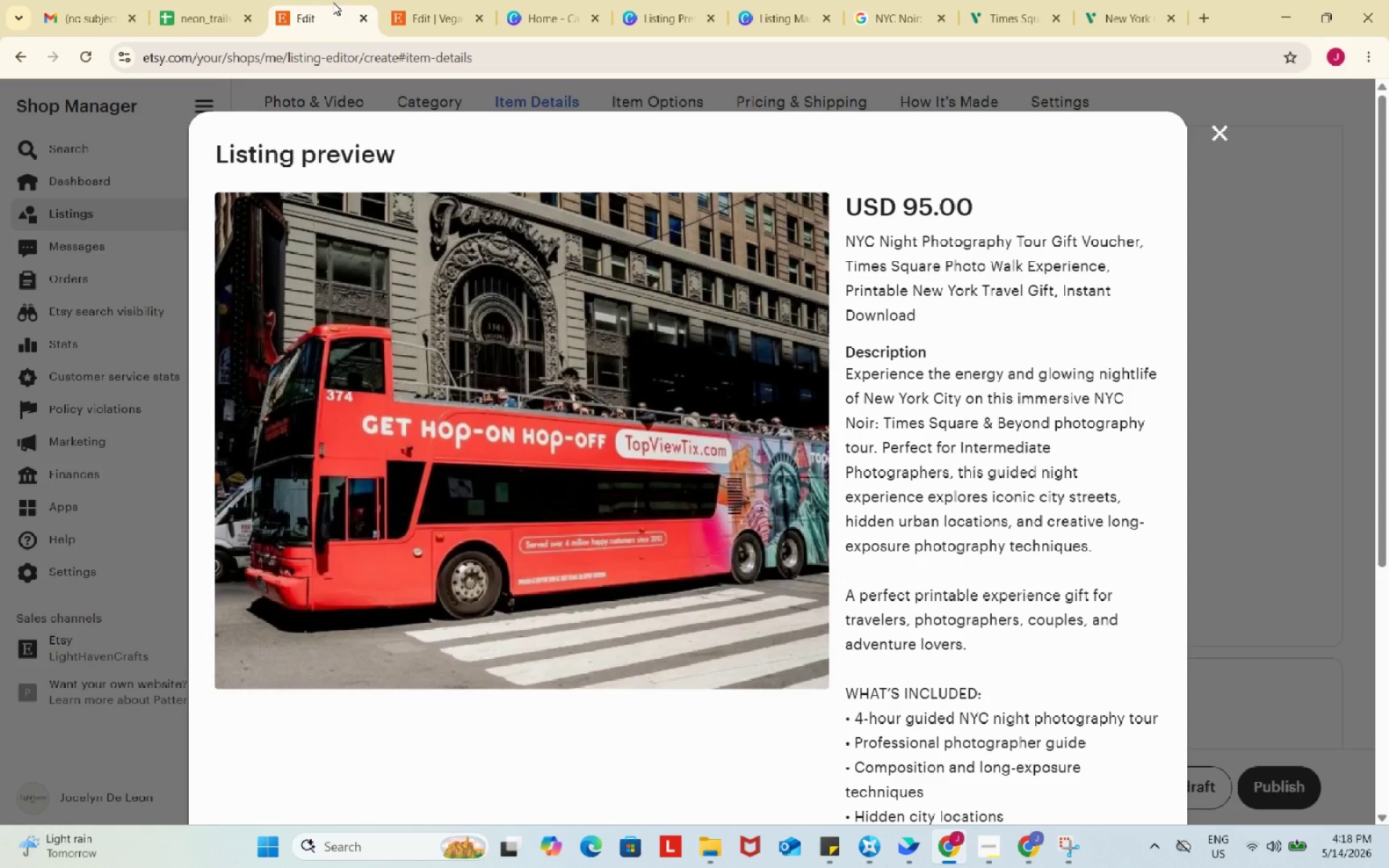 
scroll: coordinate [595, 142], scroll_direction: down, amount: 3.0
 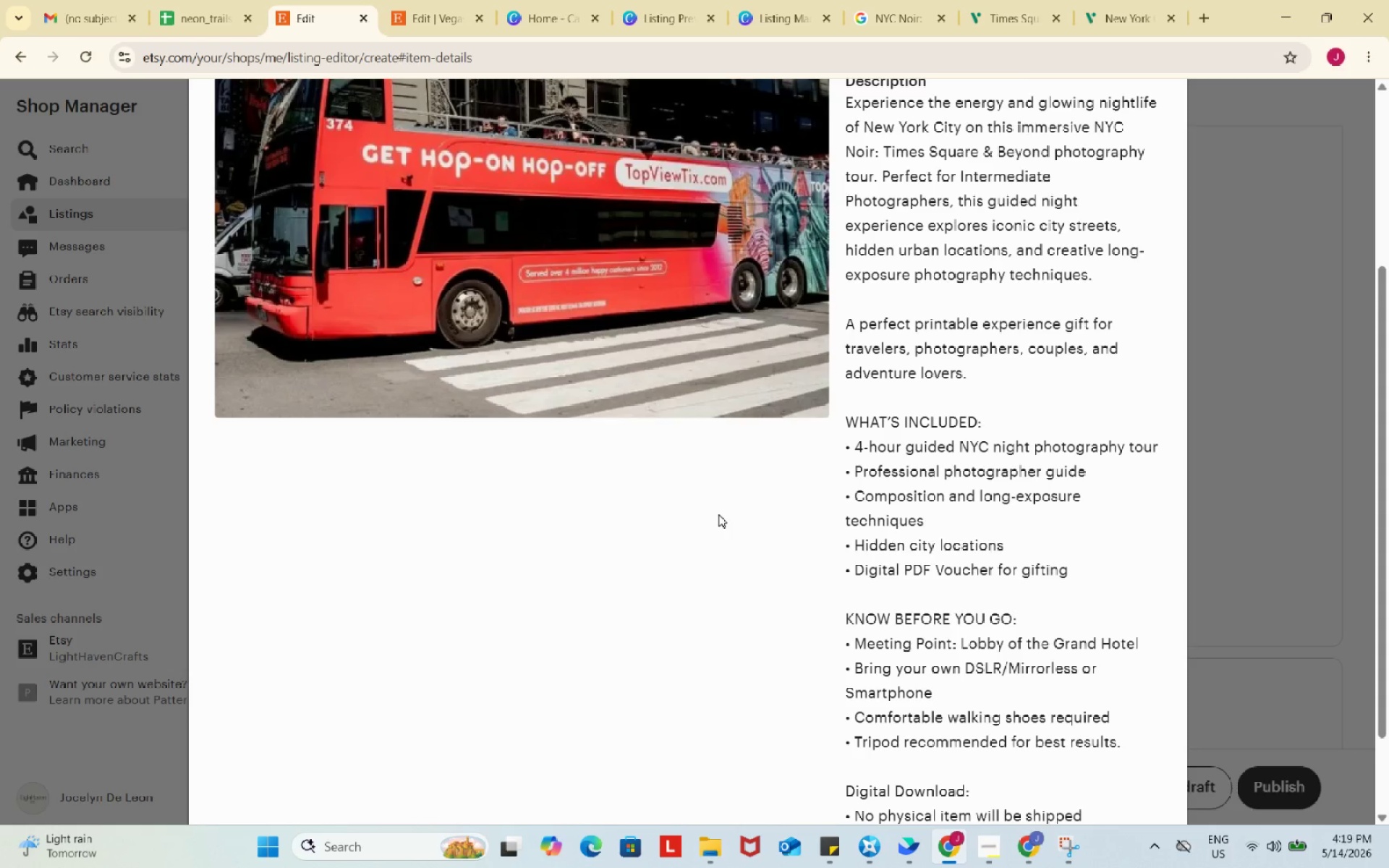 
wait(6.68)
 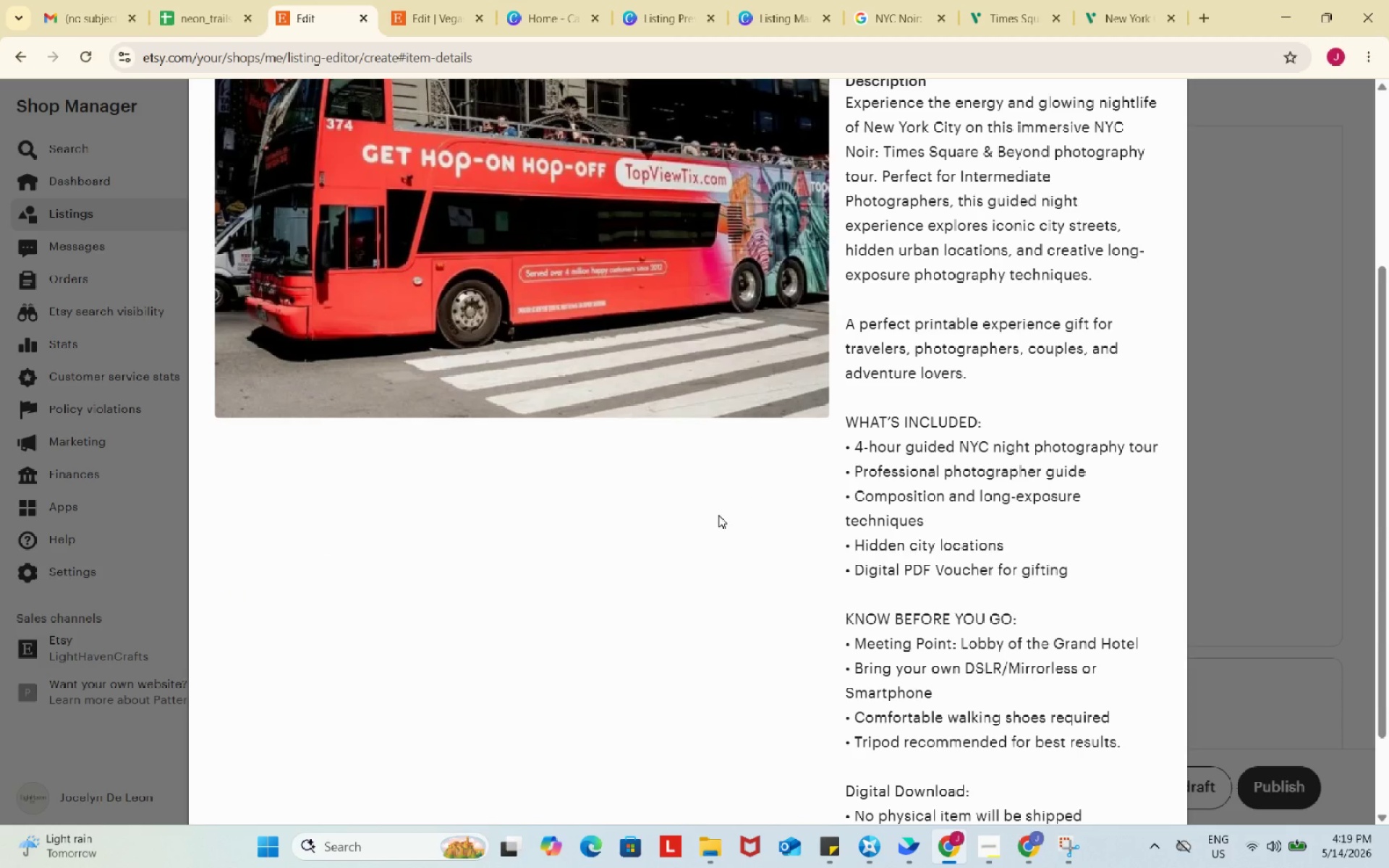 
left_click([666, 0])
 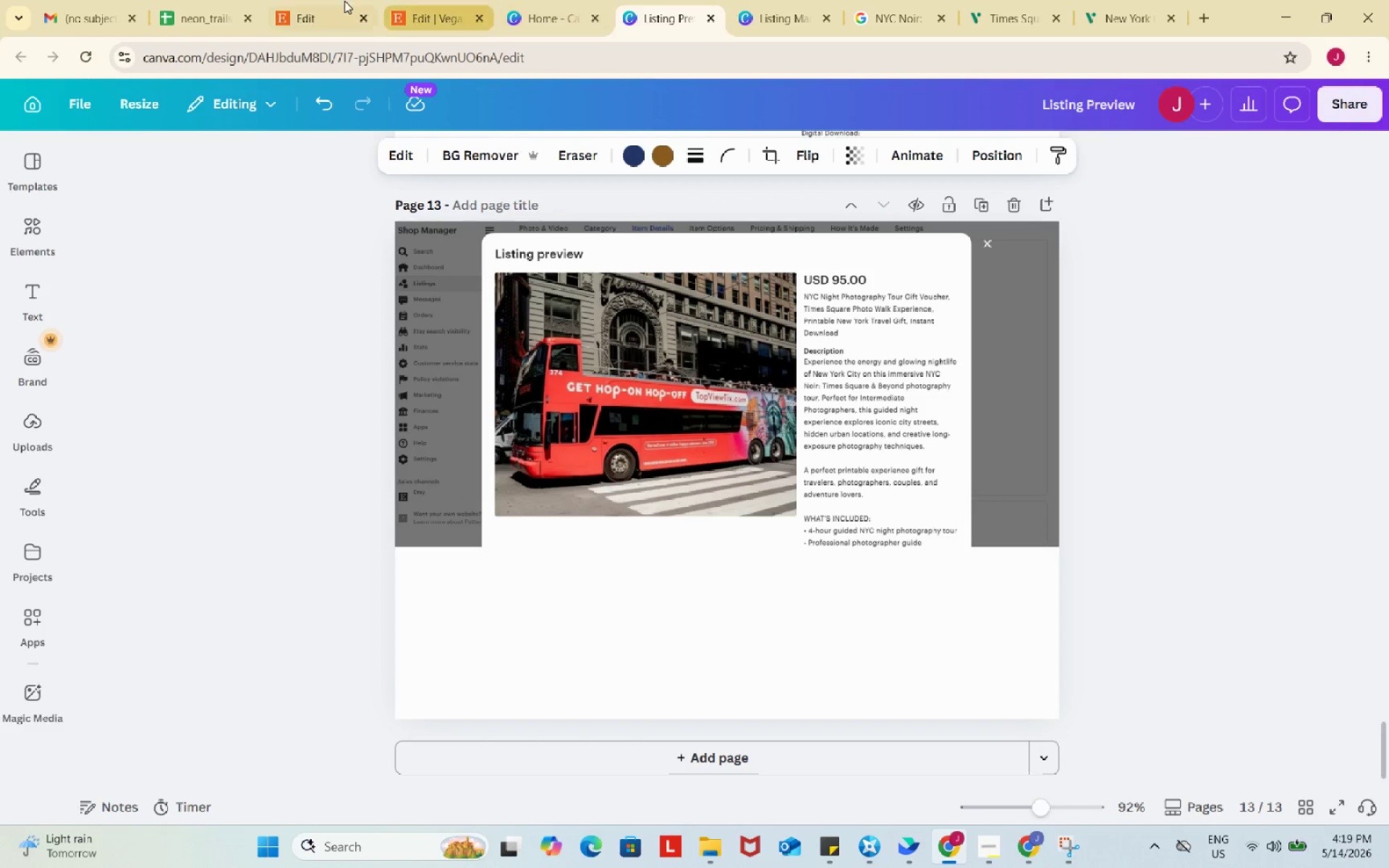 
left_click([325, 0])
 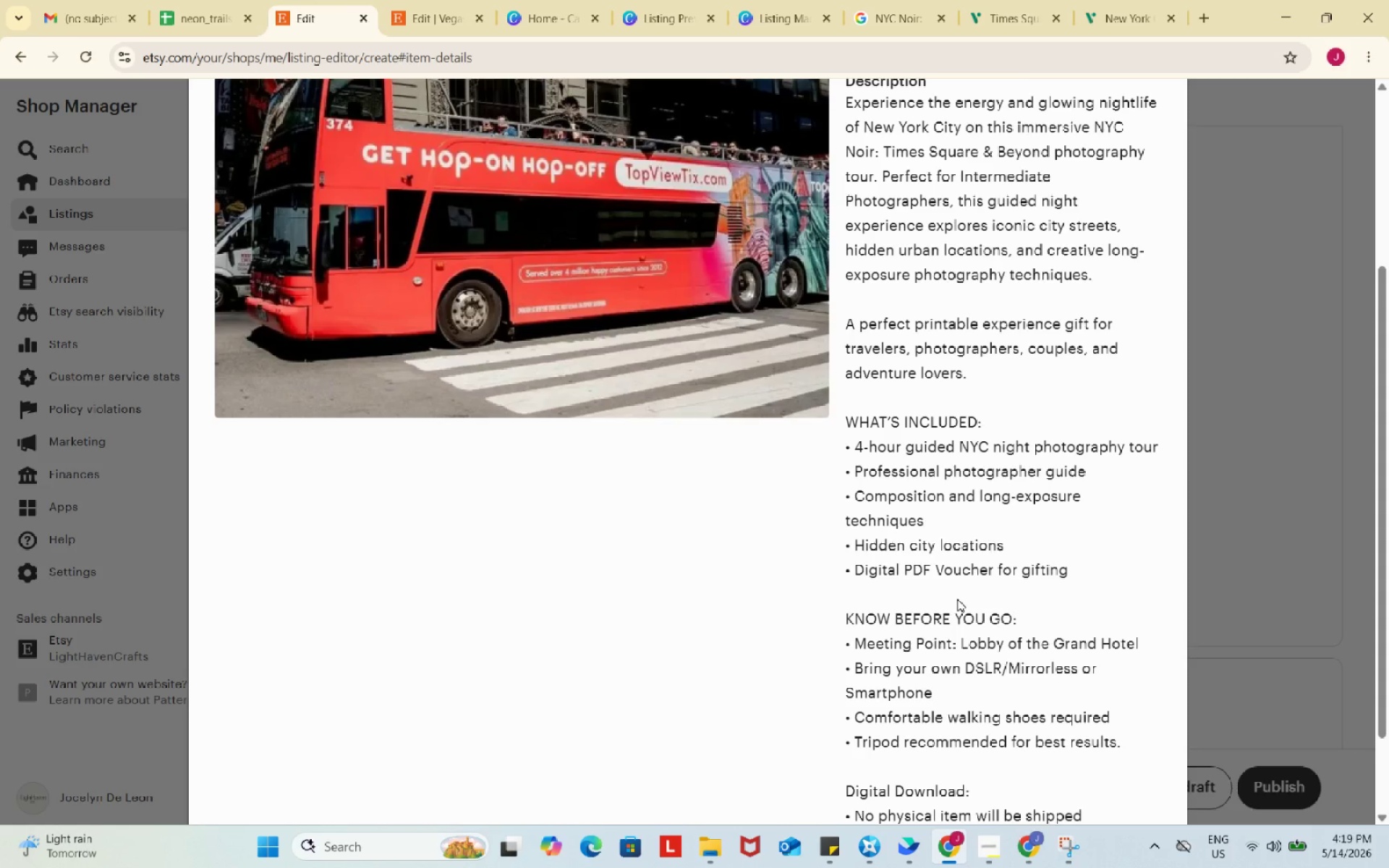 
wait(33.19)
 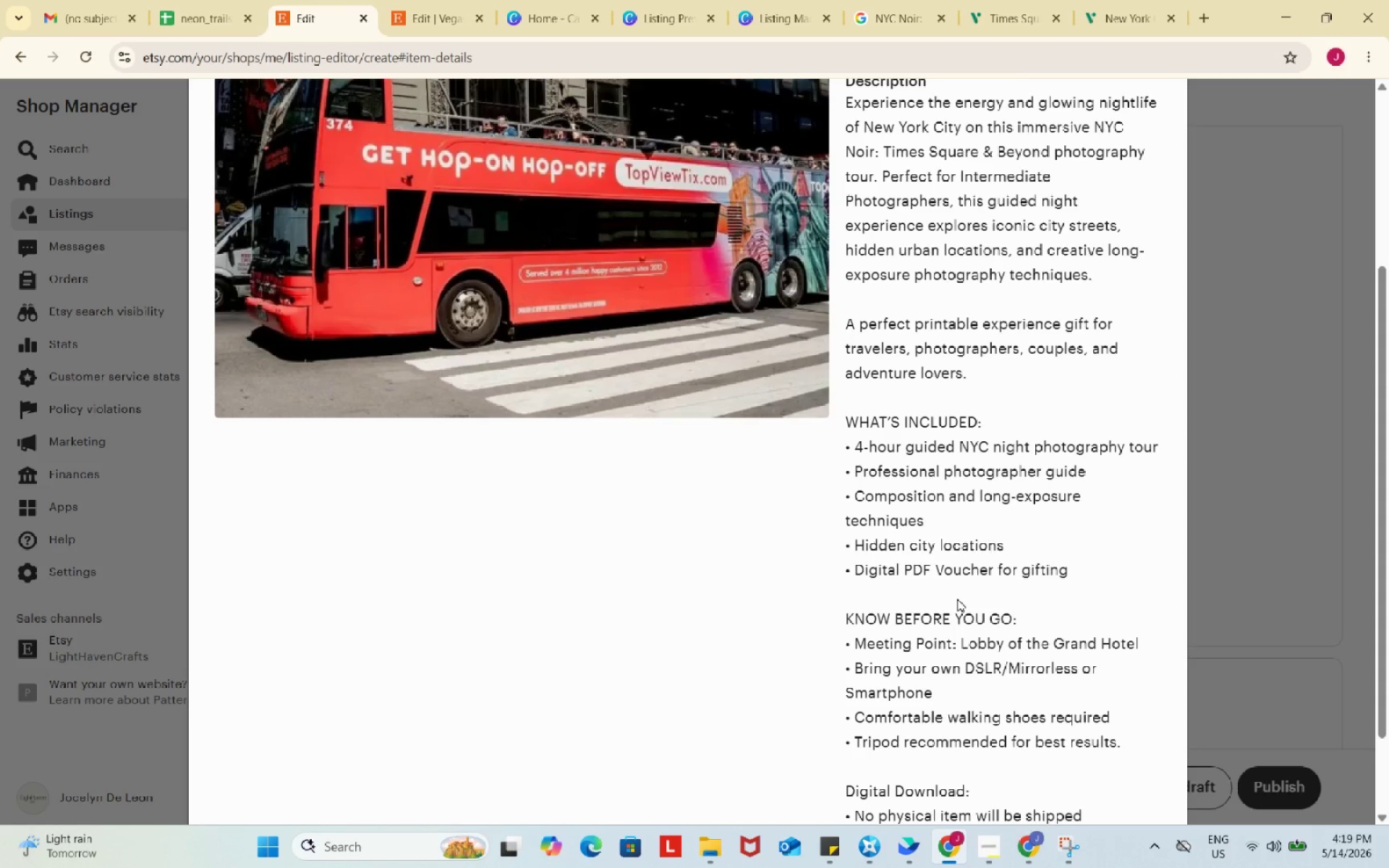 
left_click([660, 0])
 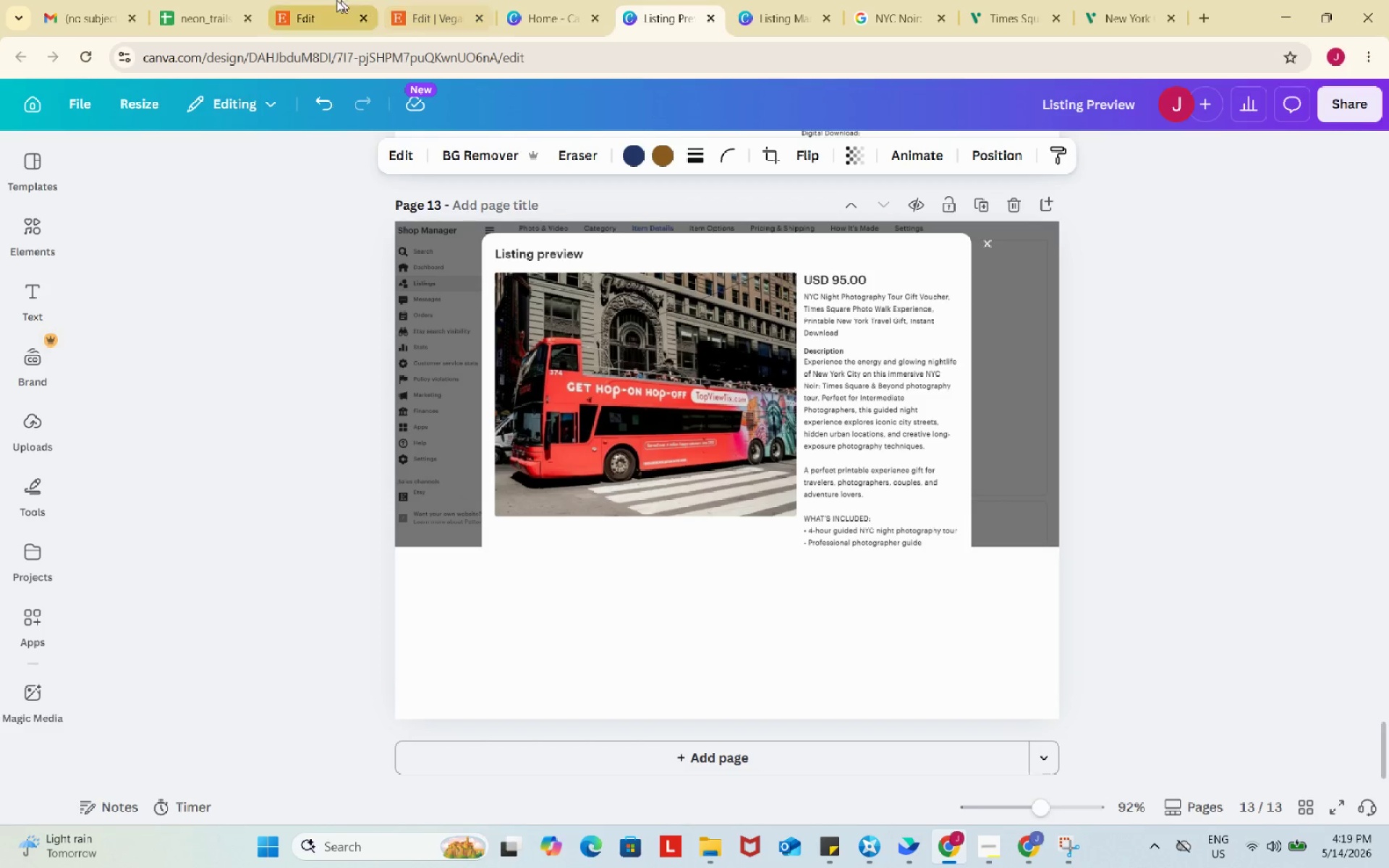 
left_click([315, 0])
 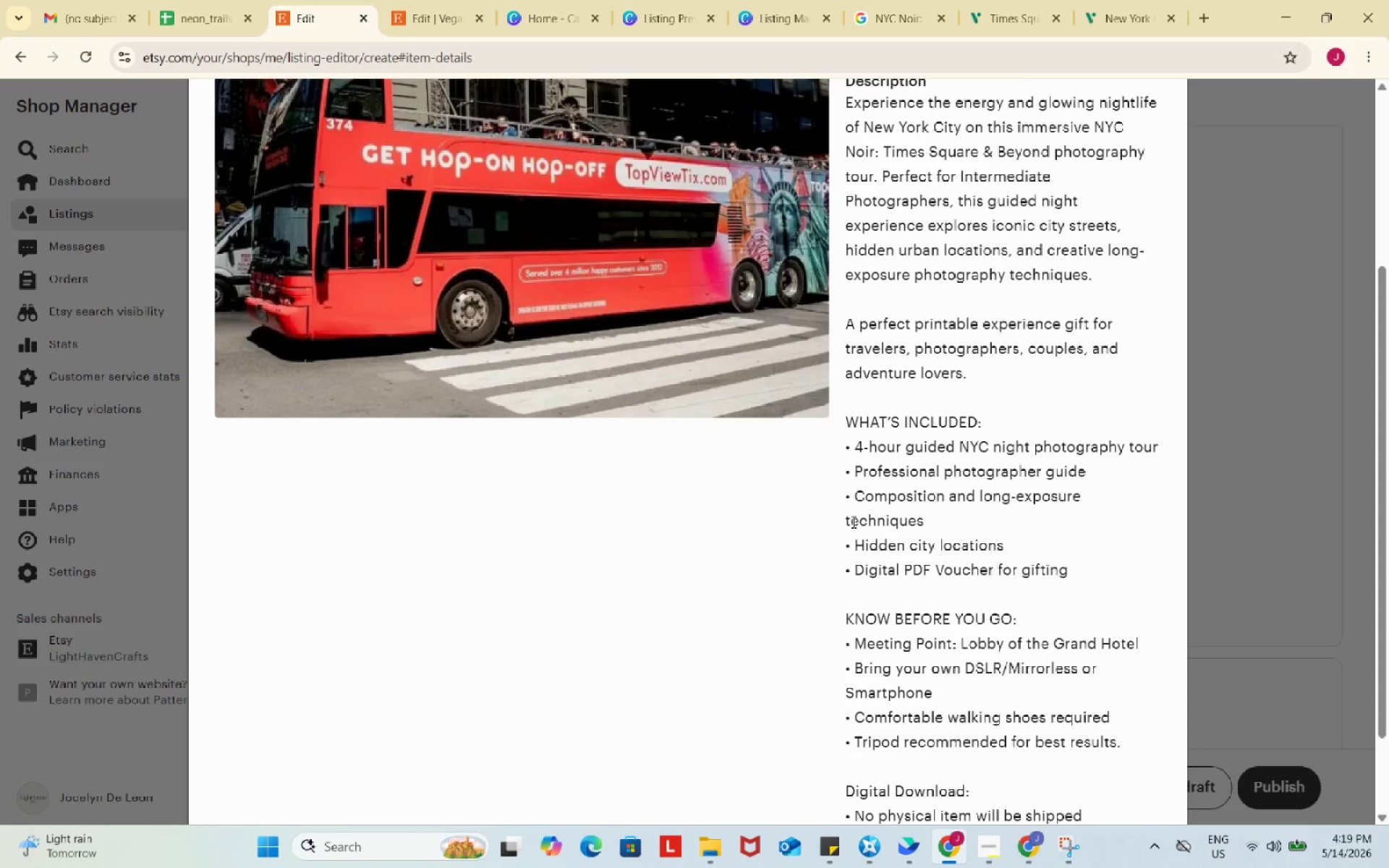 
scroll: coordinate [1058, 642], scroll_direction: down, amount: 3.0
 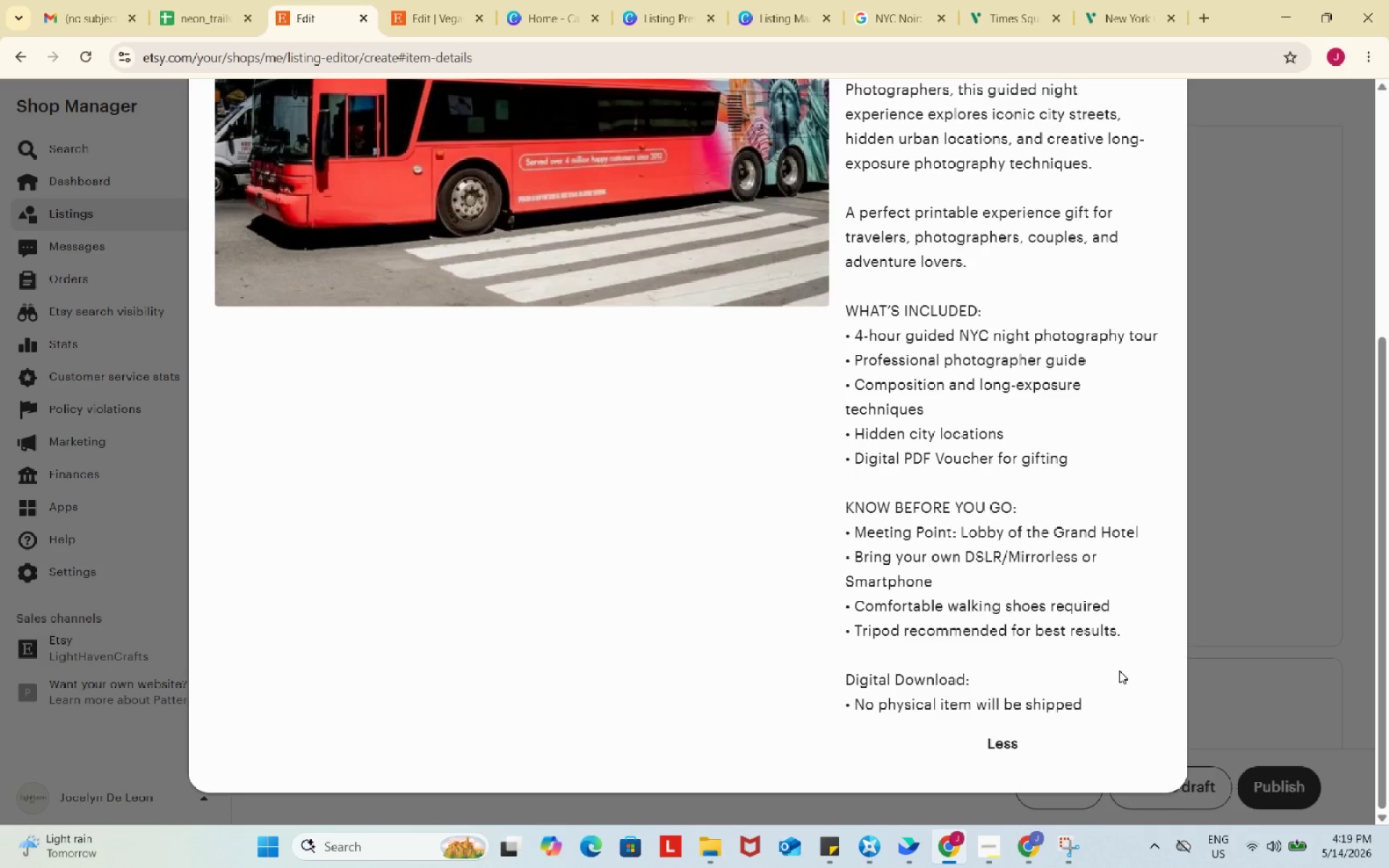 
key(Meta+Shift+S)
 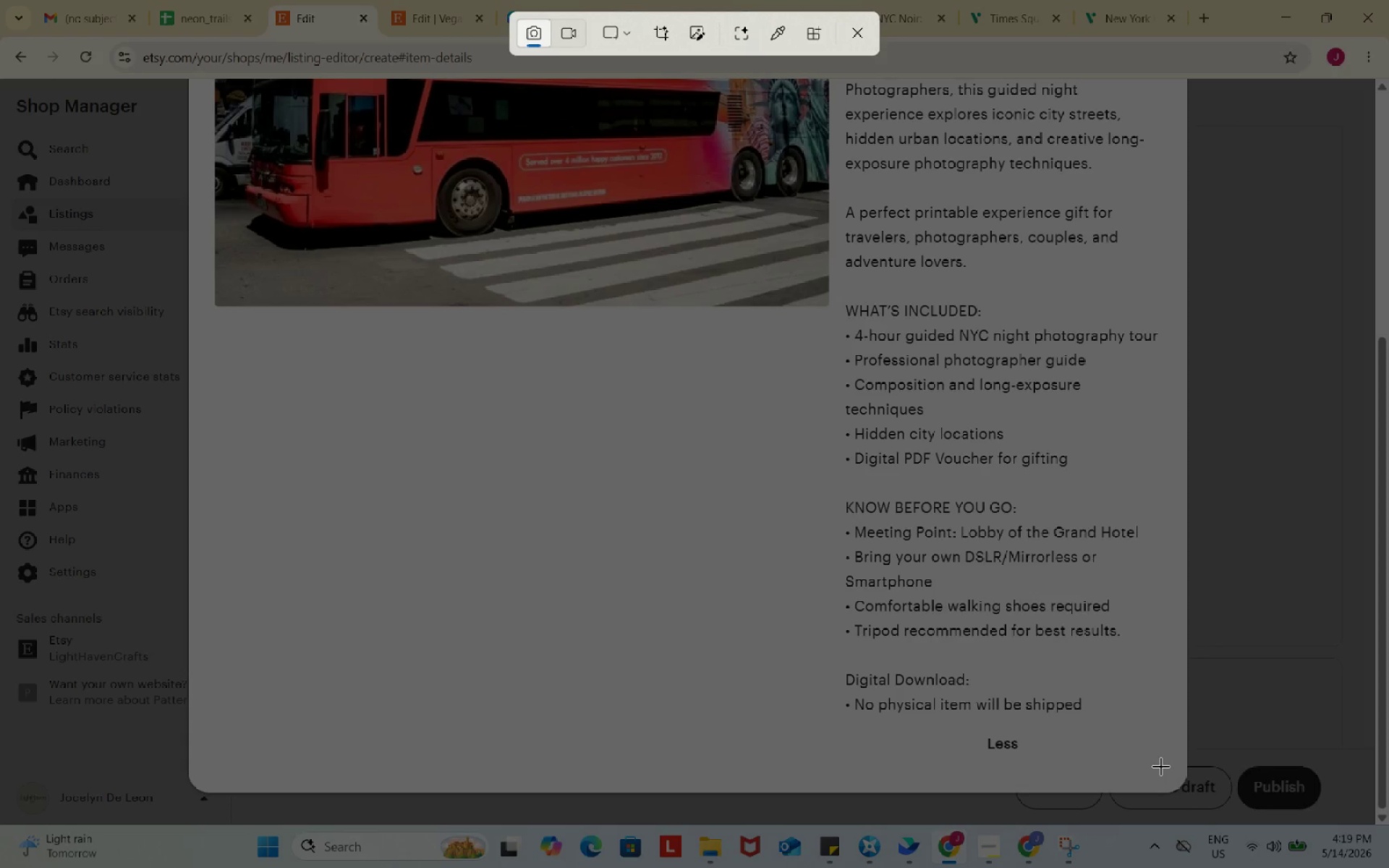 
left_click_drag(start_coordinate=[1163, 767], to_coordinate=[229, 373])
 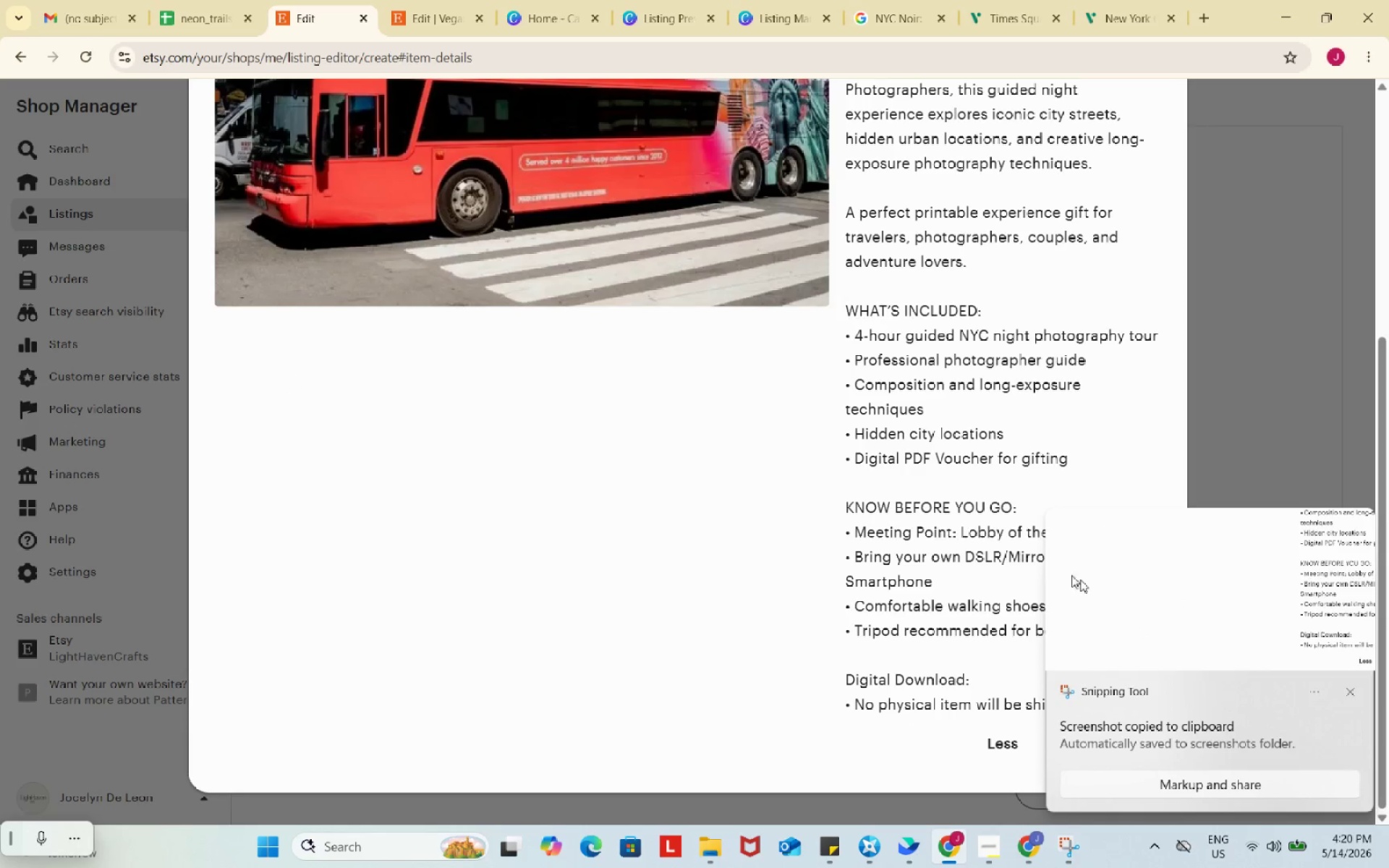 
left_click([1110, 590])
 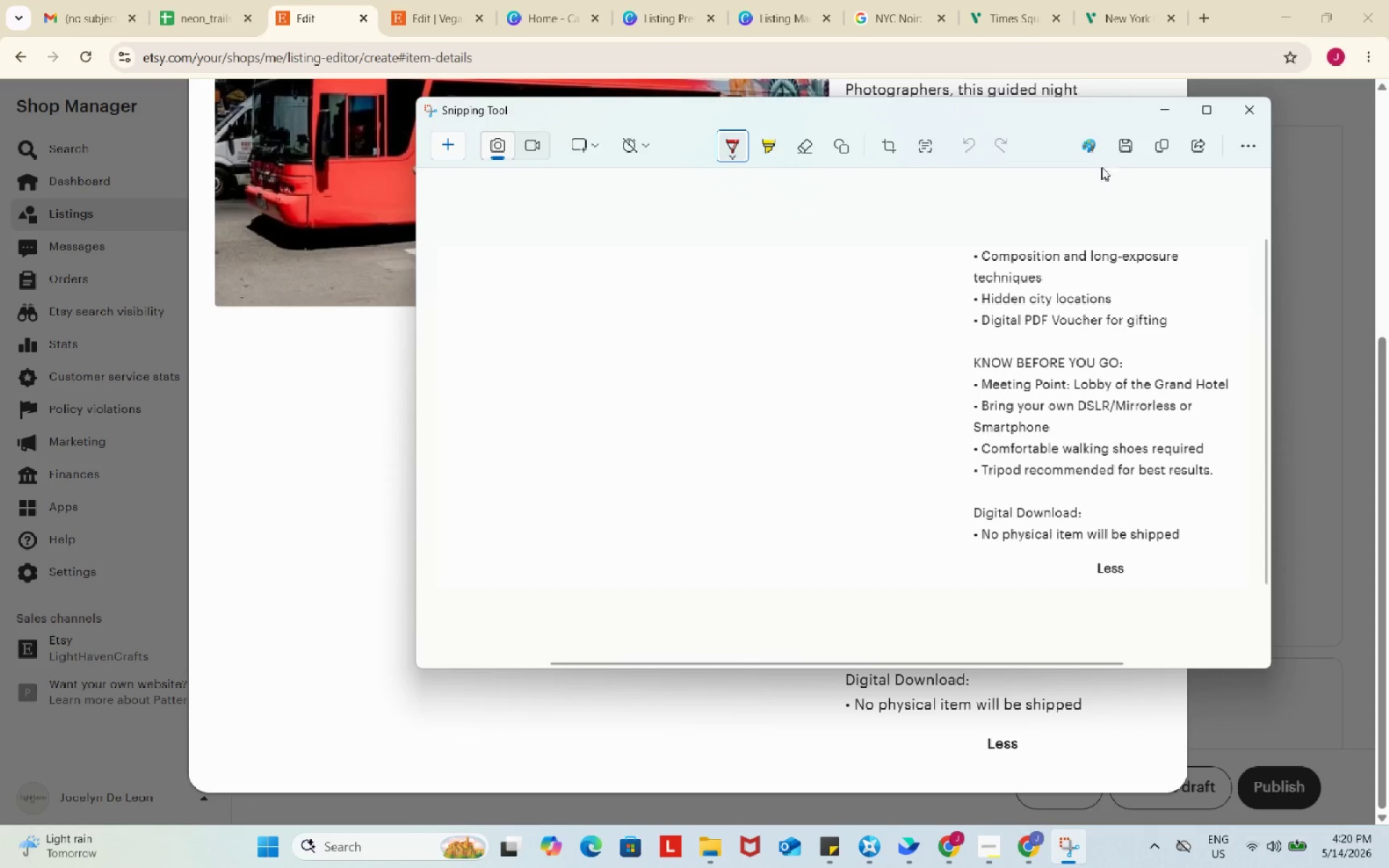 
left_click([1123, 148])
 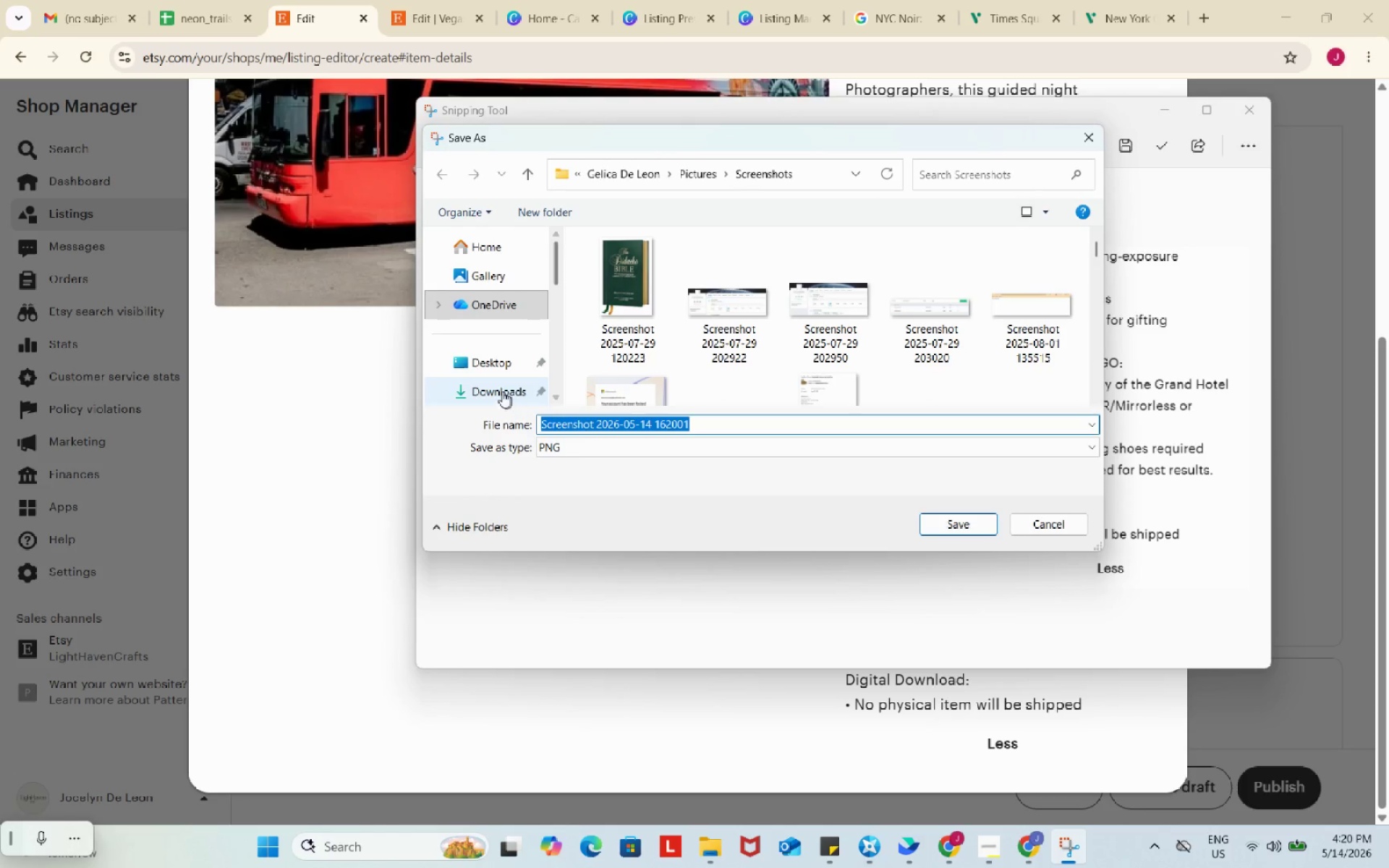 
left_click([501, 391])
 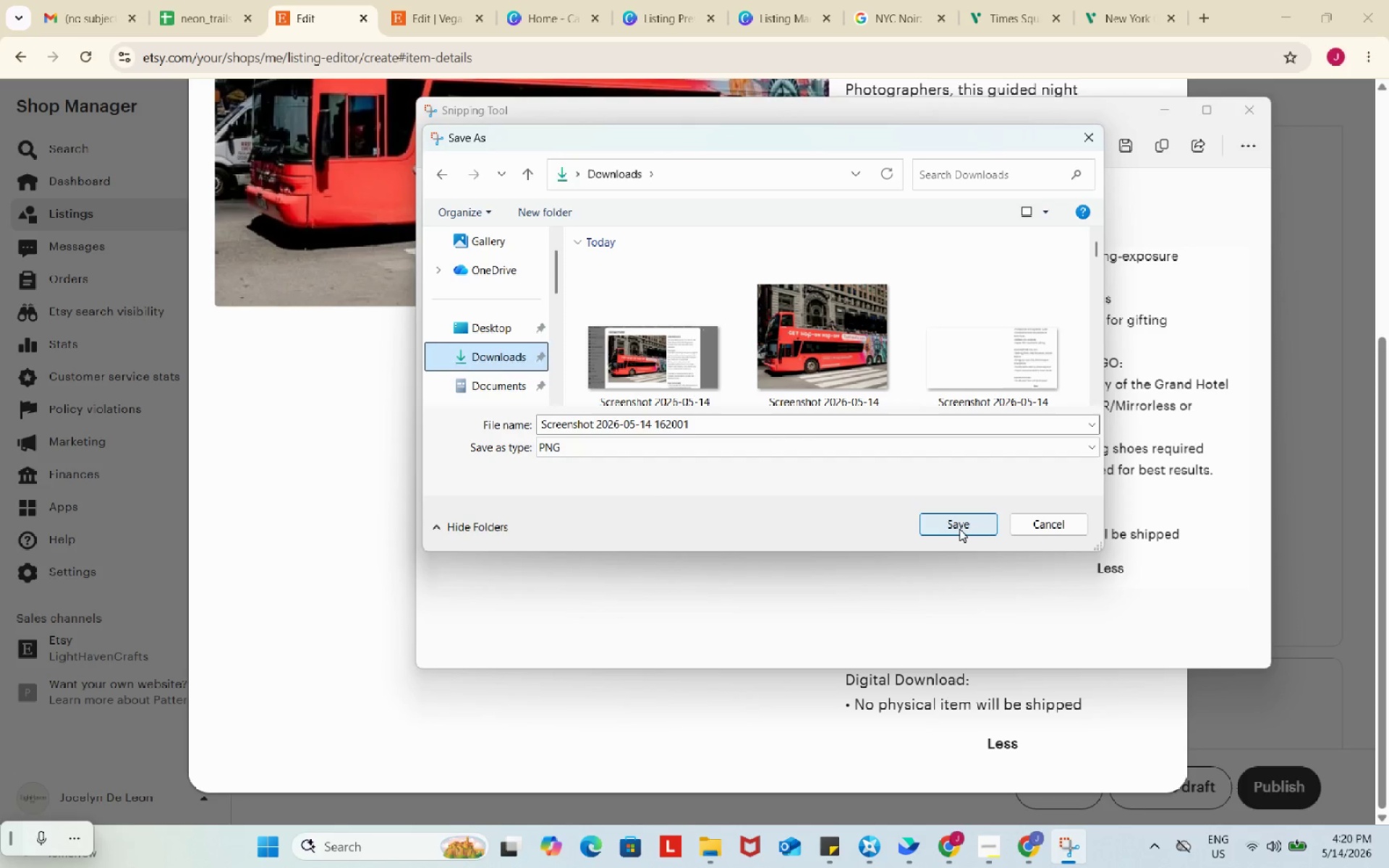 
left_click([959, 529])
 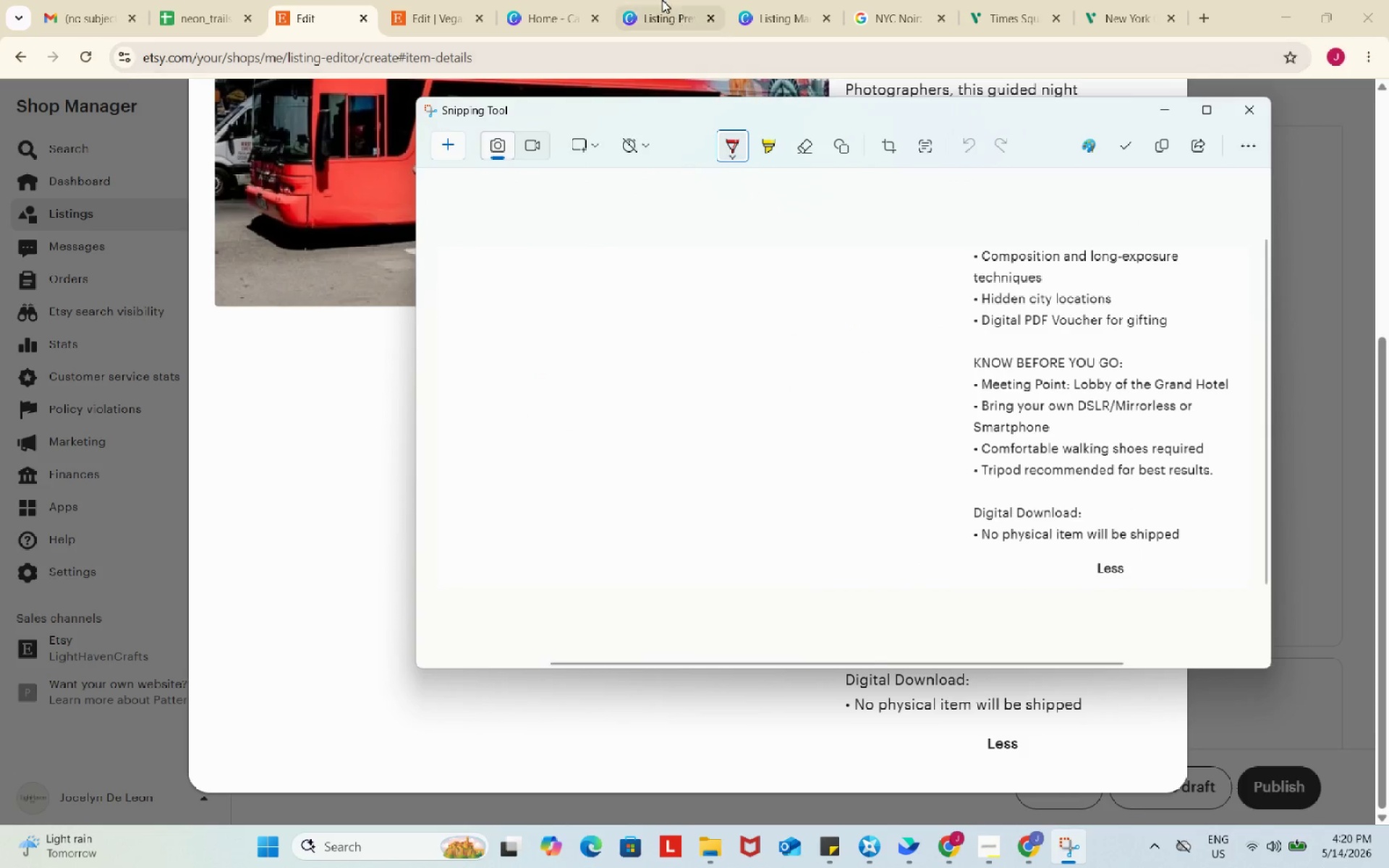 
left_click([661, 0])
 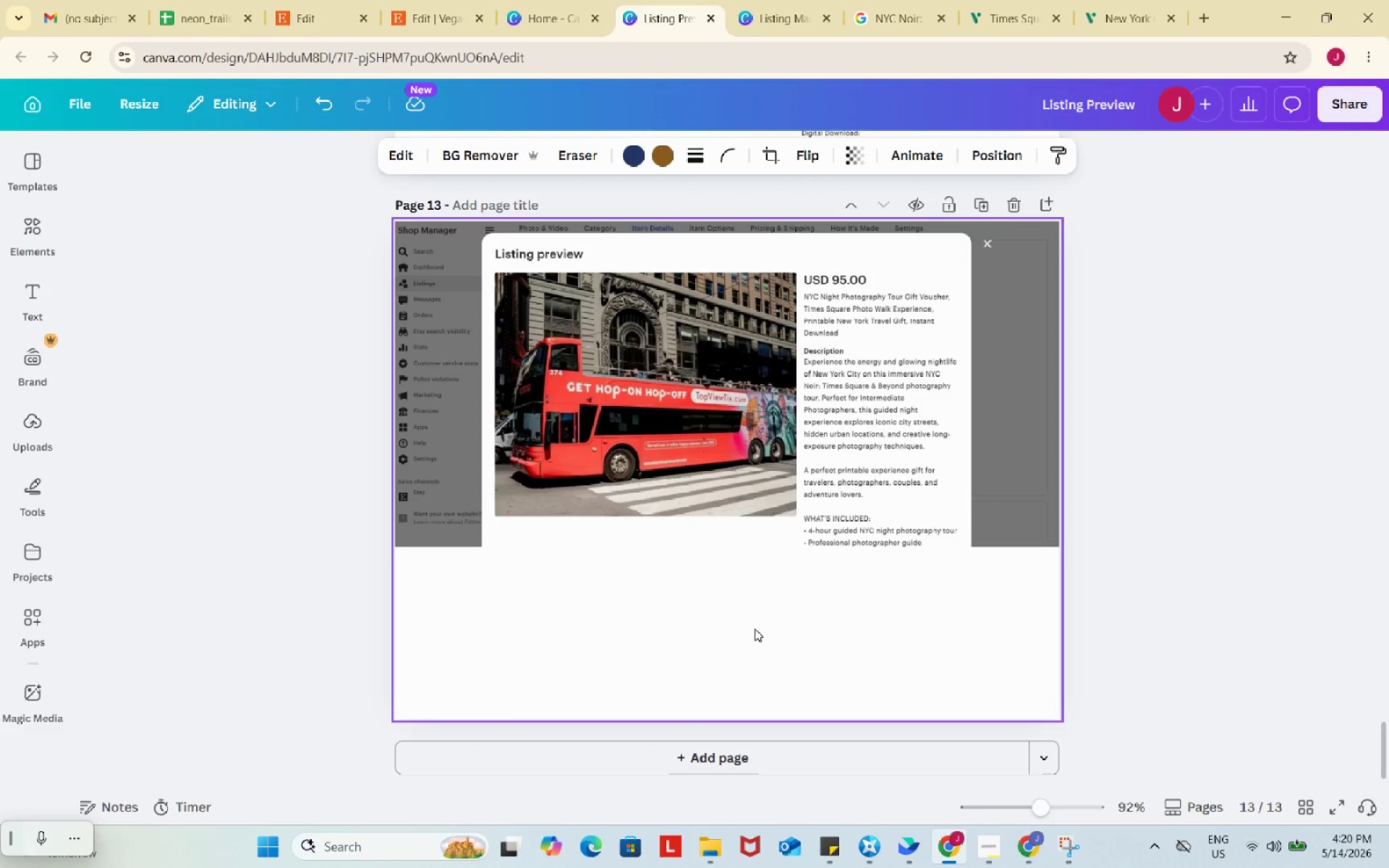 
left_click([755, 629])
 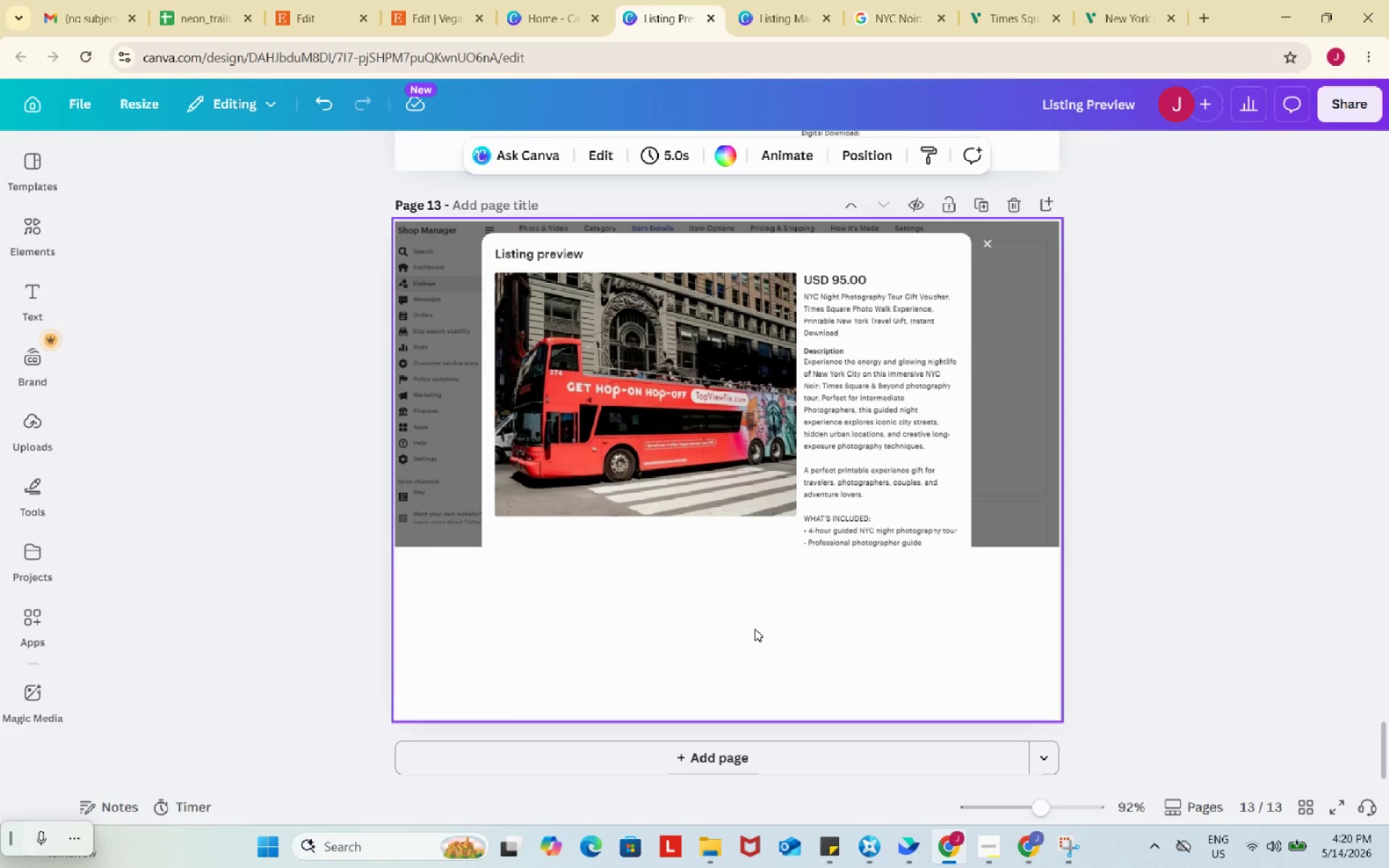 
key(Control+ControlLeft)
 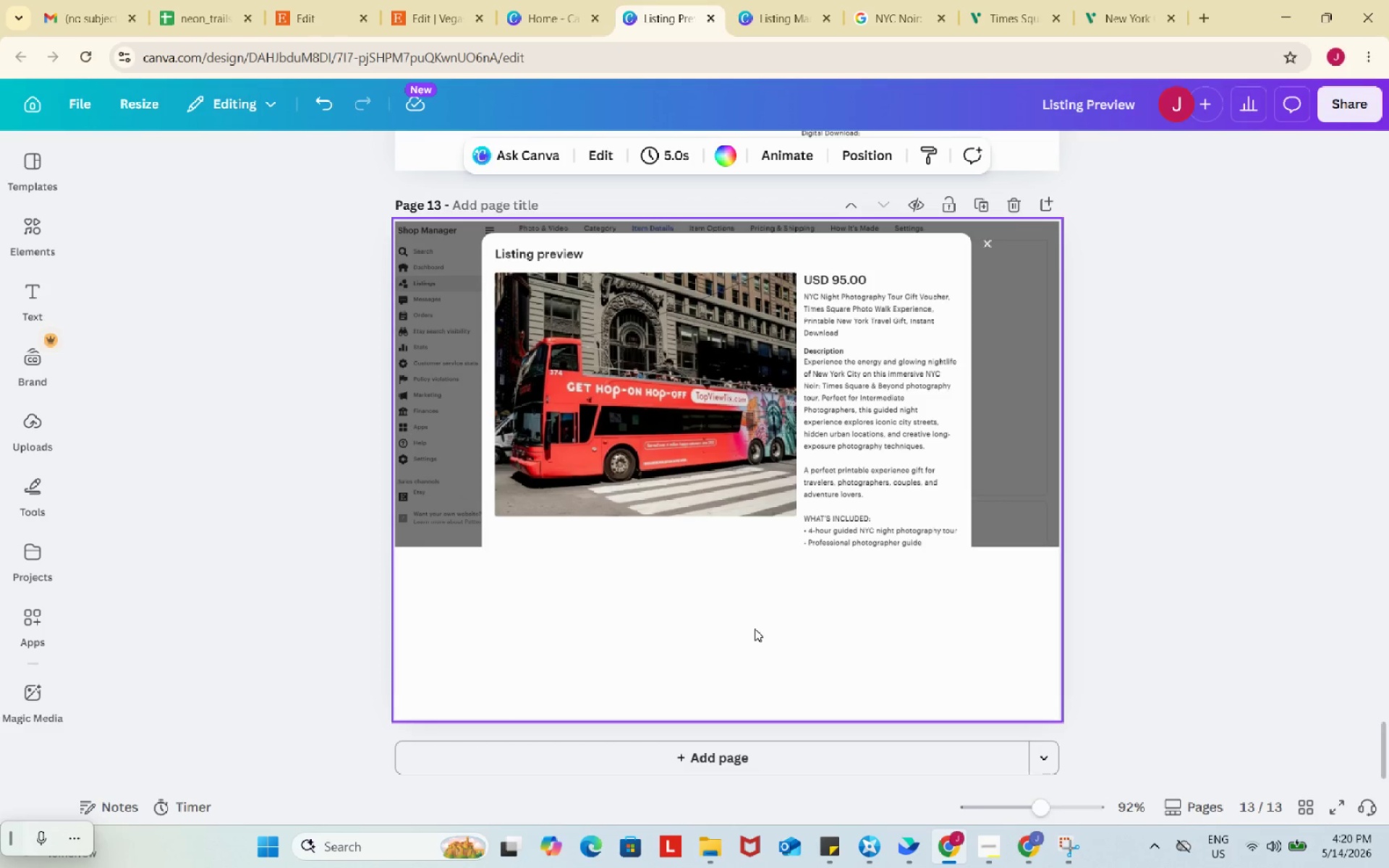 
key(Control+V)
 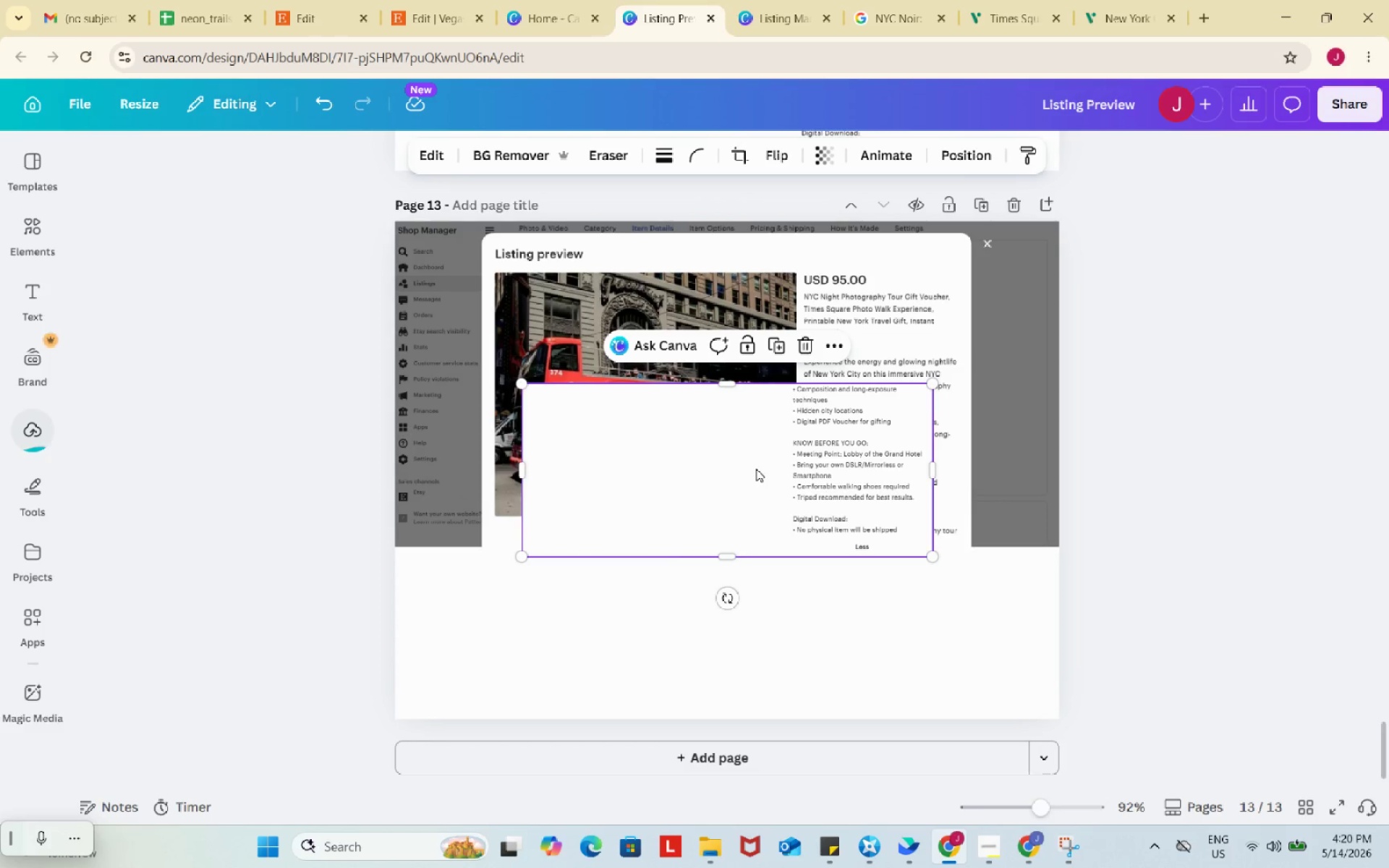 
left_click_drag(start_coordinate=[756, 469], to_coordinate=[739, 631])
 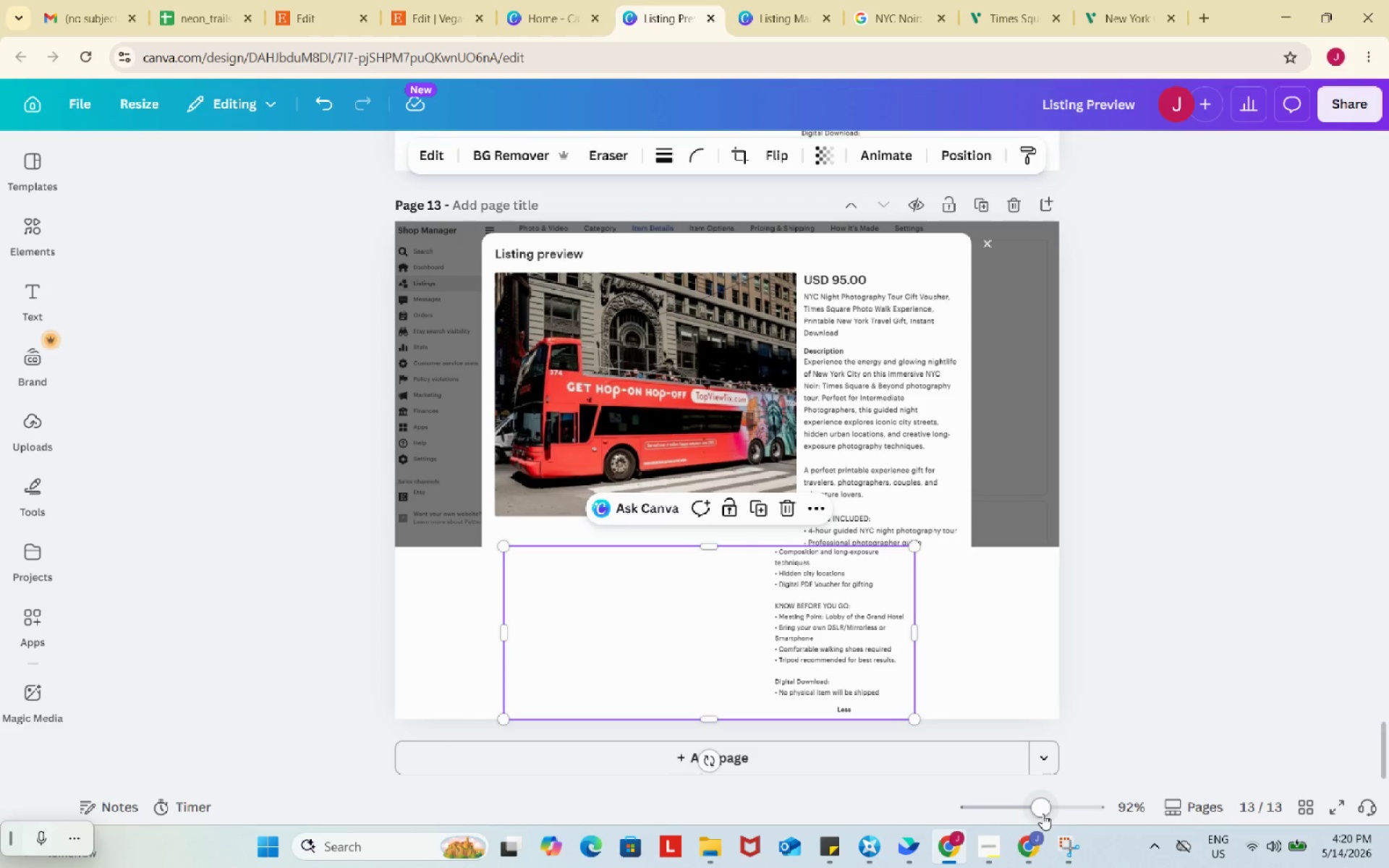 
left_click_drag(start_coordinate=[1042, 814], to_coordinate=[1050, 814])
 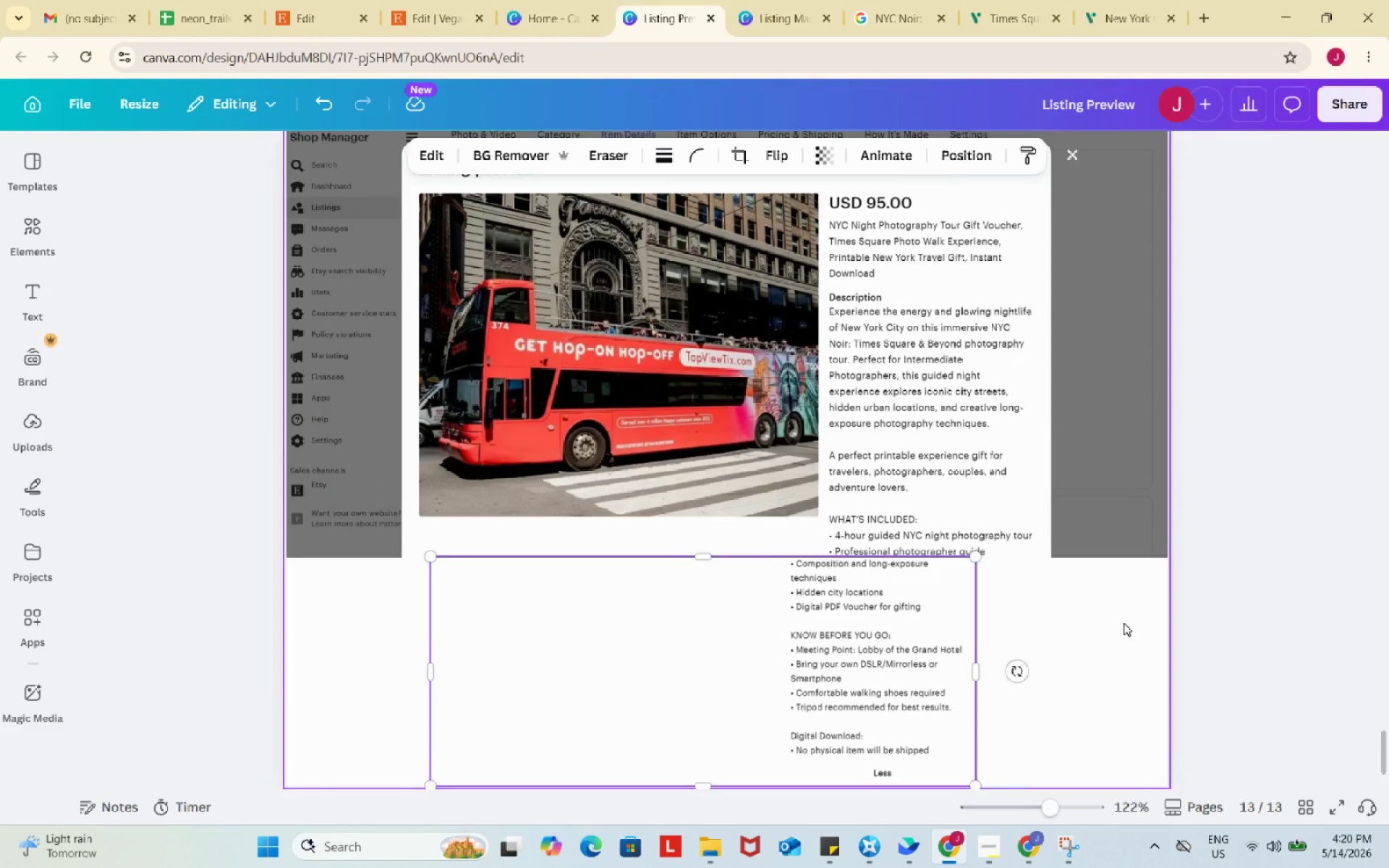 
scroll: coordinate [1123, 623], scroll_direction: down, amount: 4.0
 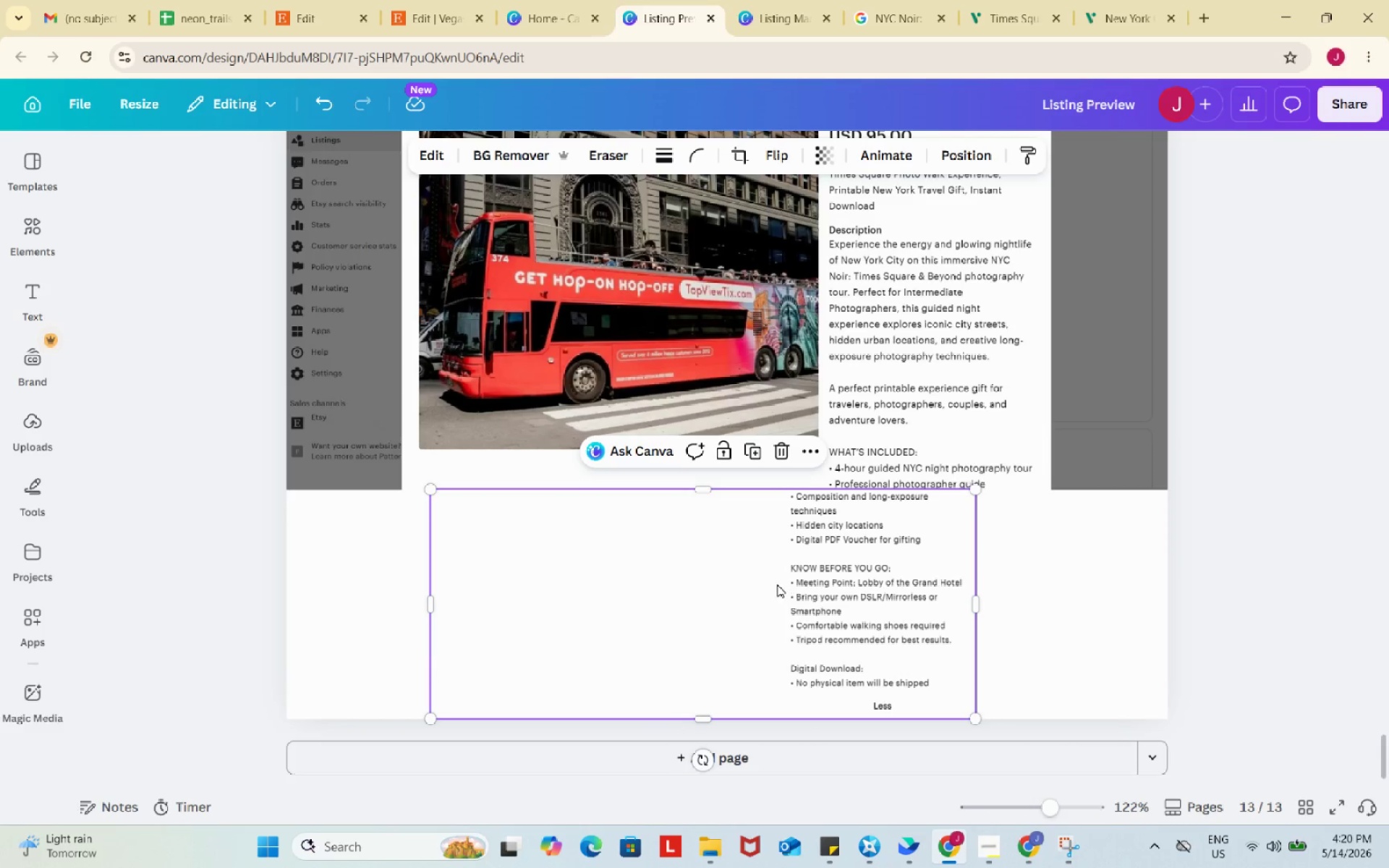 
left_click_drag(start_coordinate=[777, 584], to_coordinate=[777, 592])
 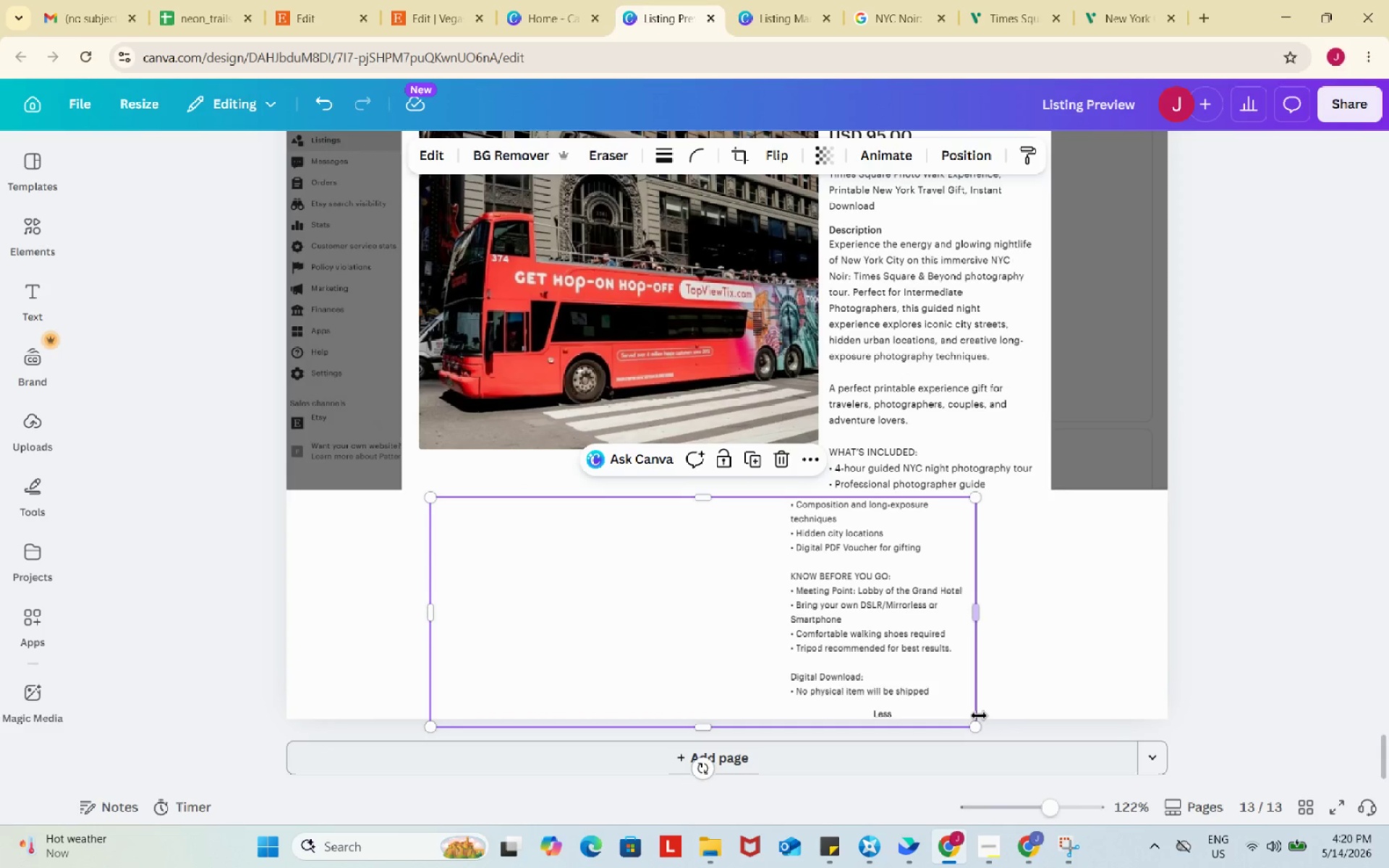 
left_click_drag(start_coordinate=[978, 726], to_coordinate=[1039, 742])
 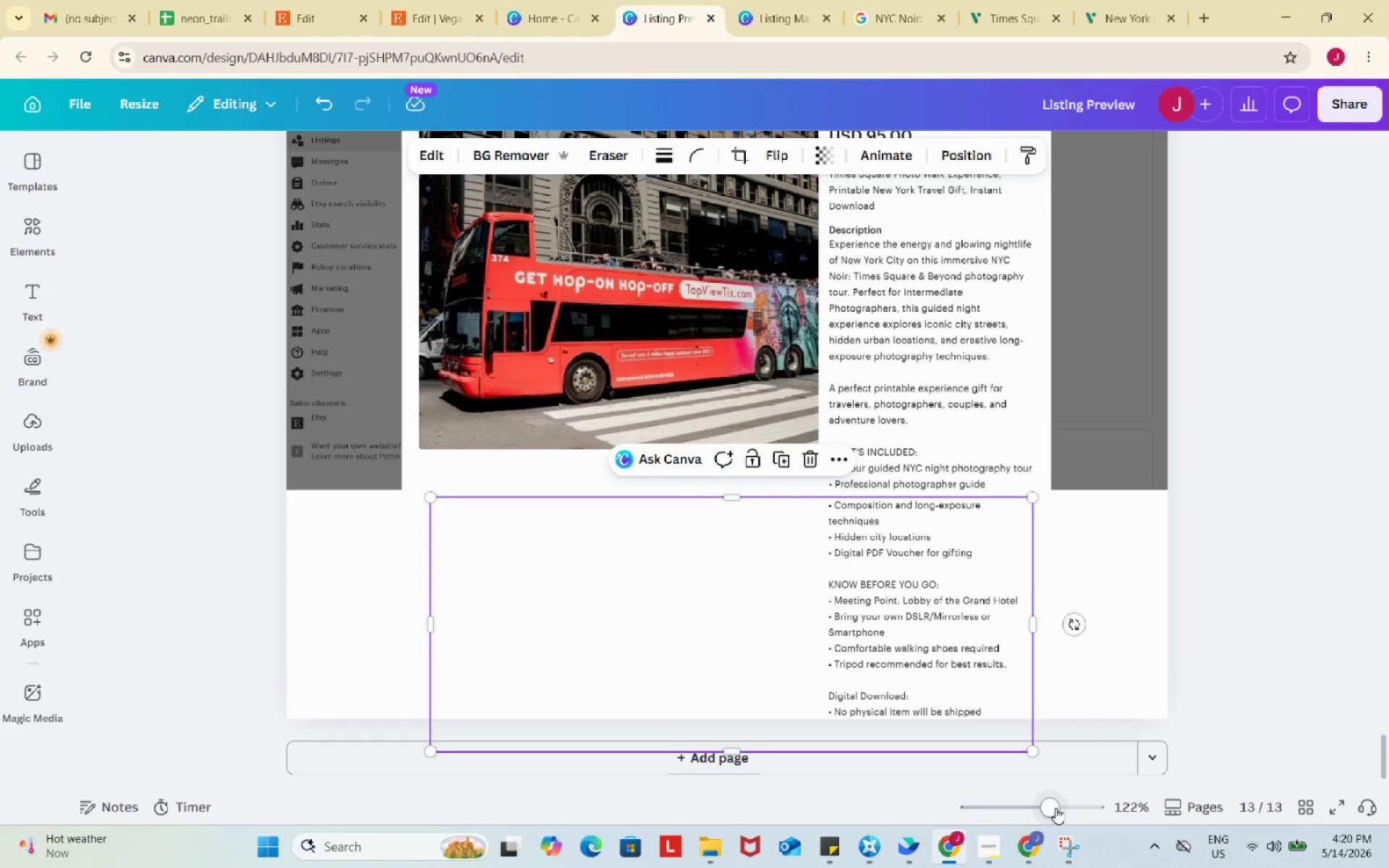 
left_click_drag(start_coordinate=[1055, 808], to_coordinate=[1072, 808])
 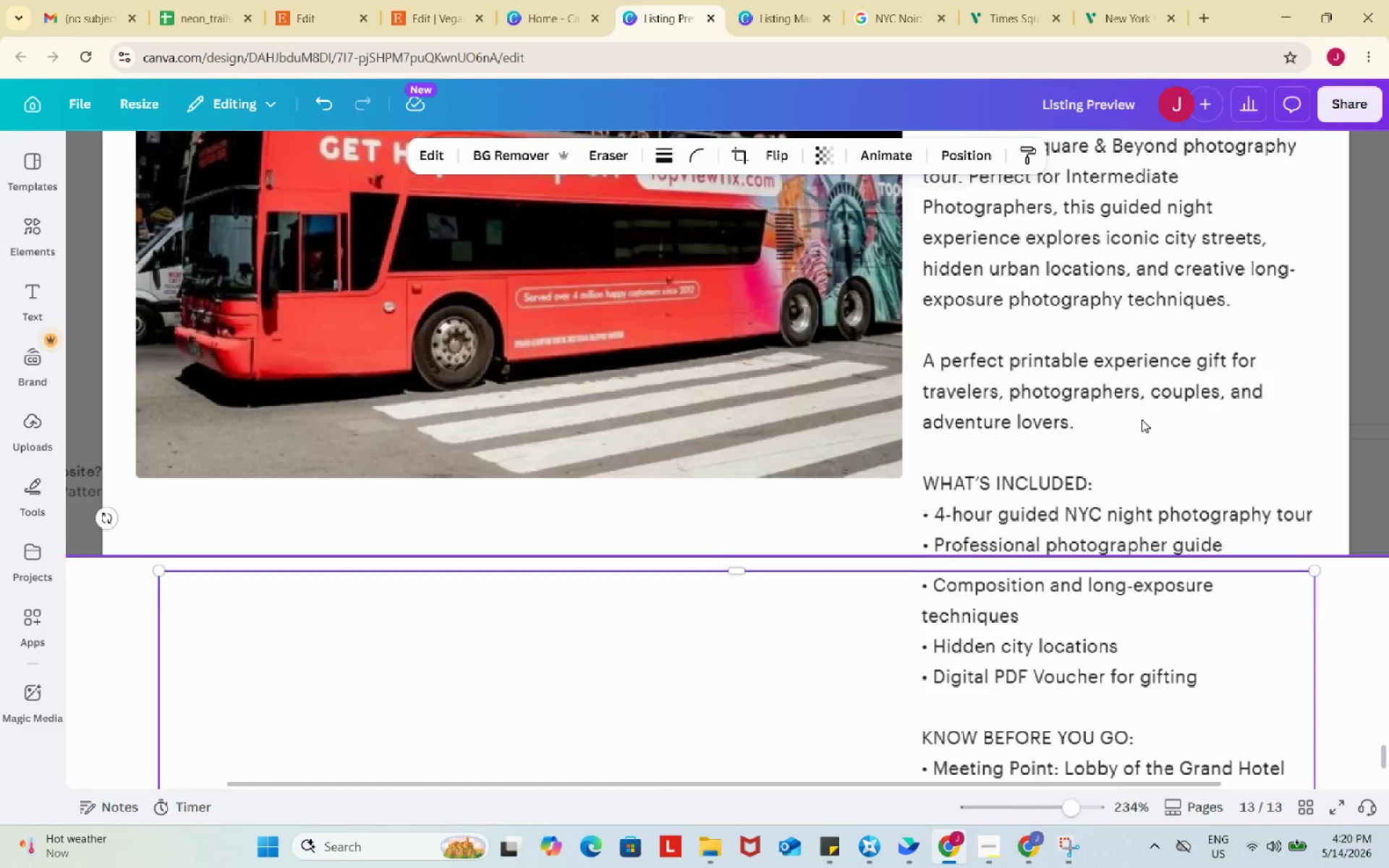 
scroll: coordinate [1142, 420], scroll_direction: down, amount: 4.0
 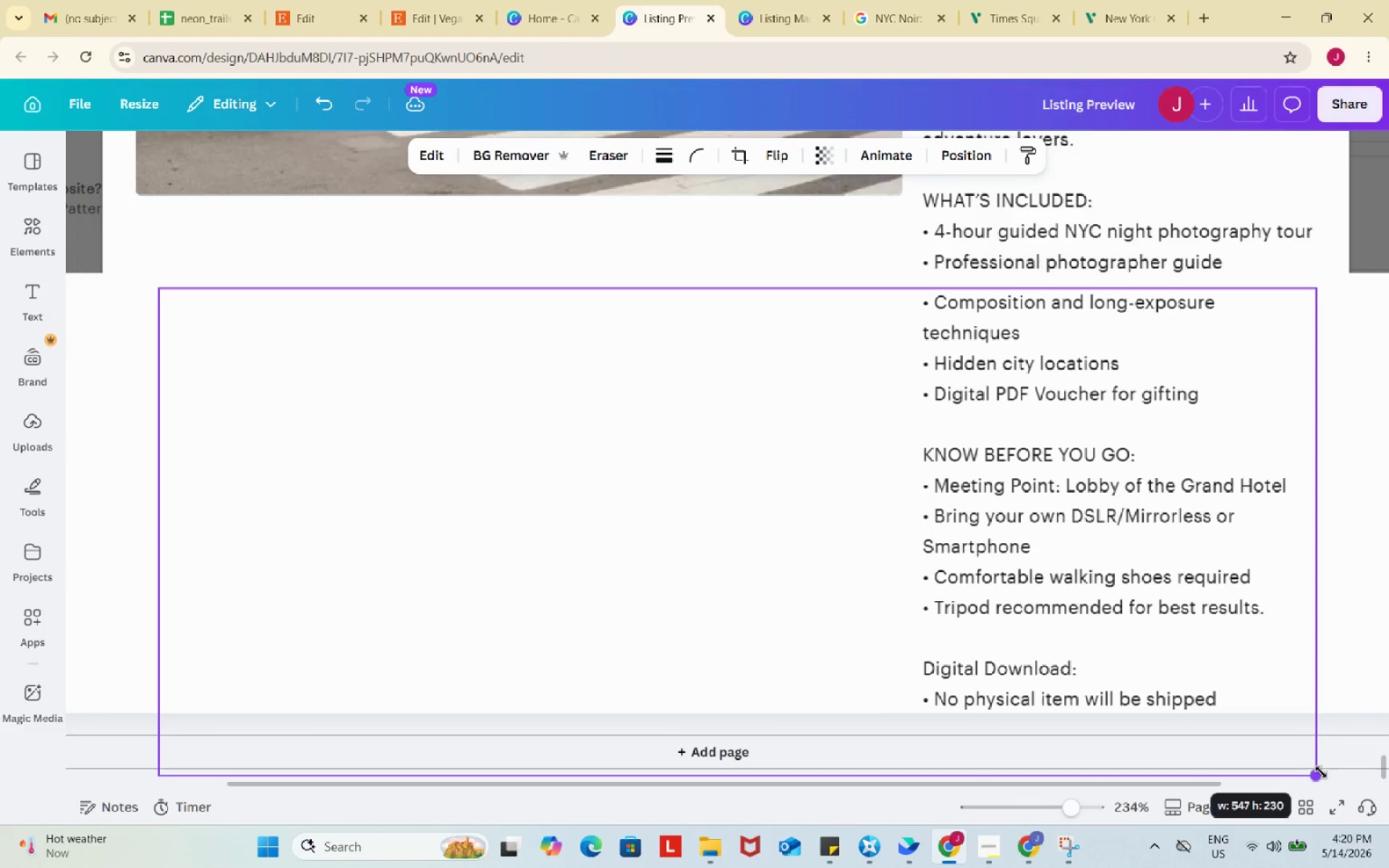 
wait(5.2)
 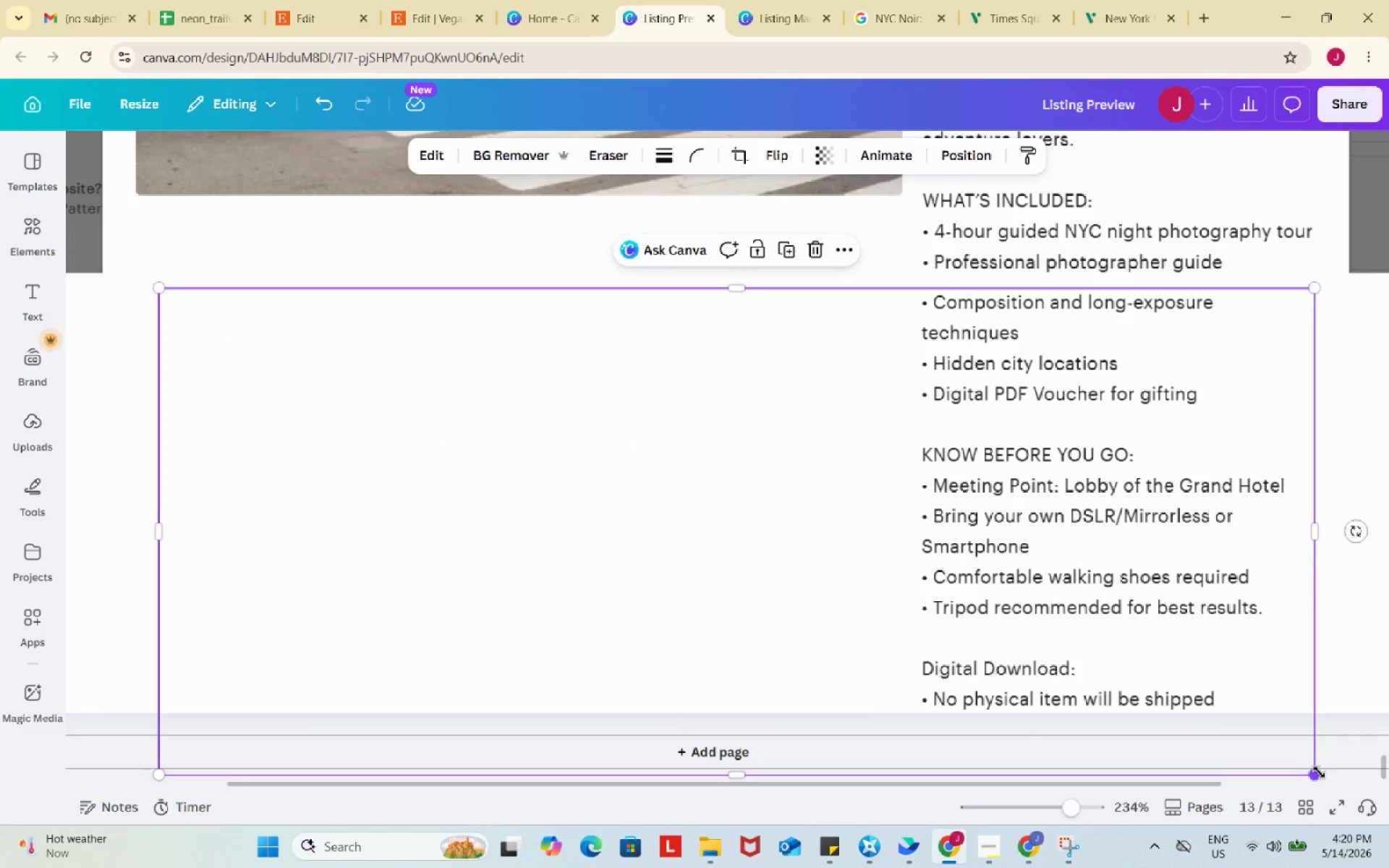 
left_click_drag(start_coordinate=[1071, 810], to_coordinate=[1048, 806])
 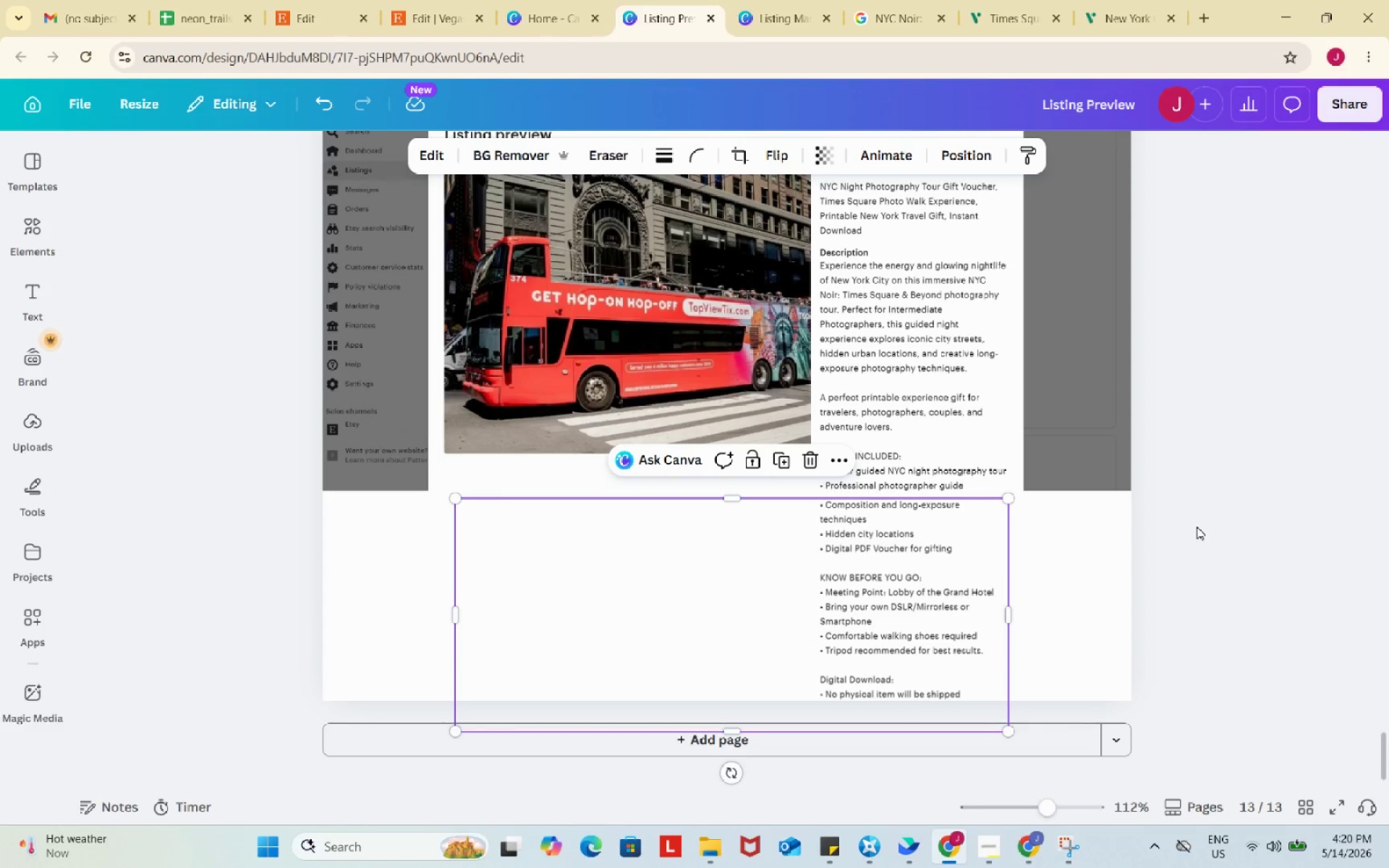 
left_click([1197, 527])
 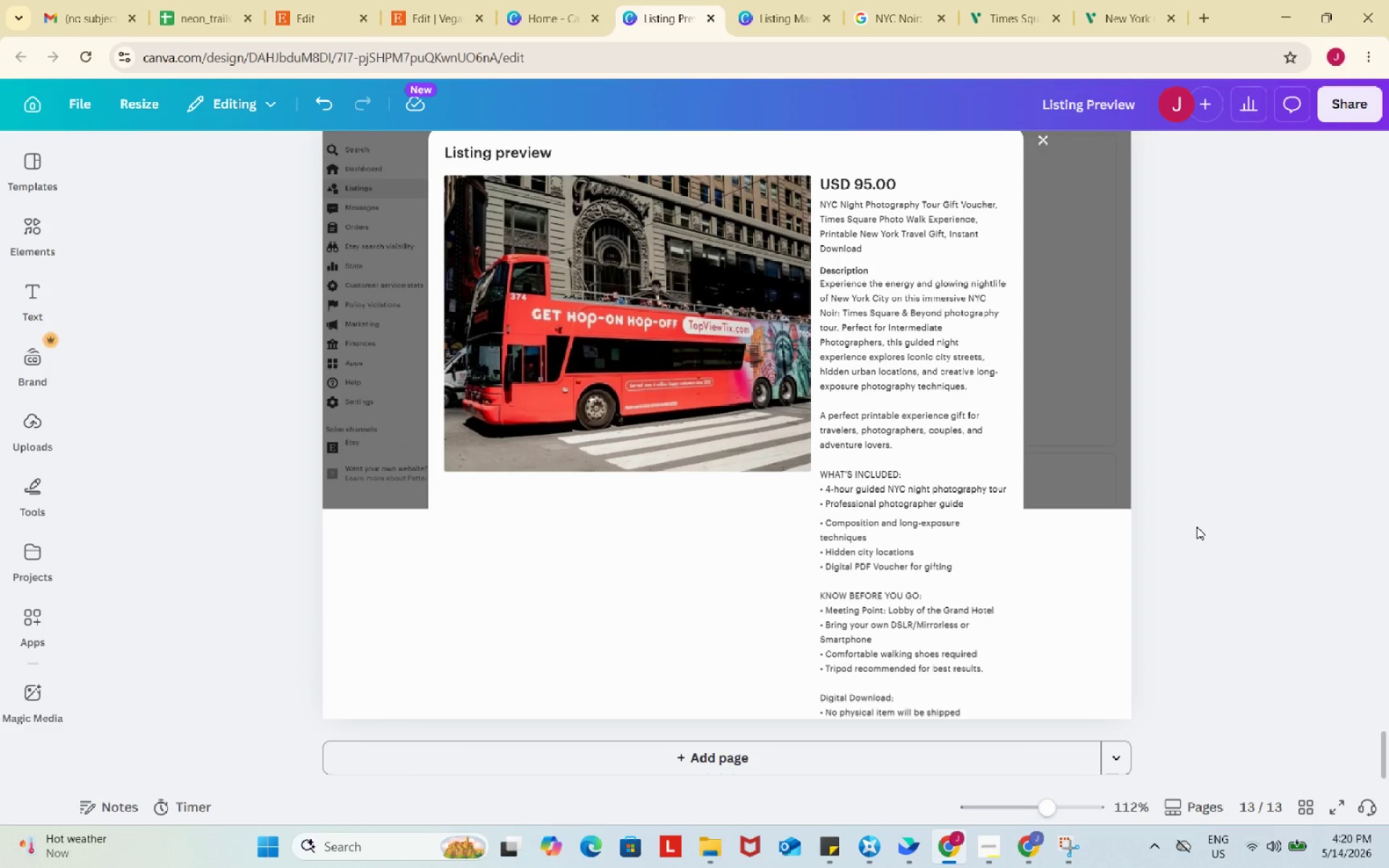 
scroll: coordinate [1197, 527], scroll_direction: up, amount: 2.0
 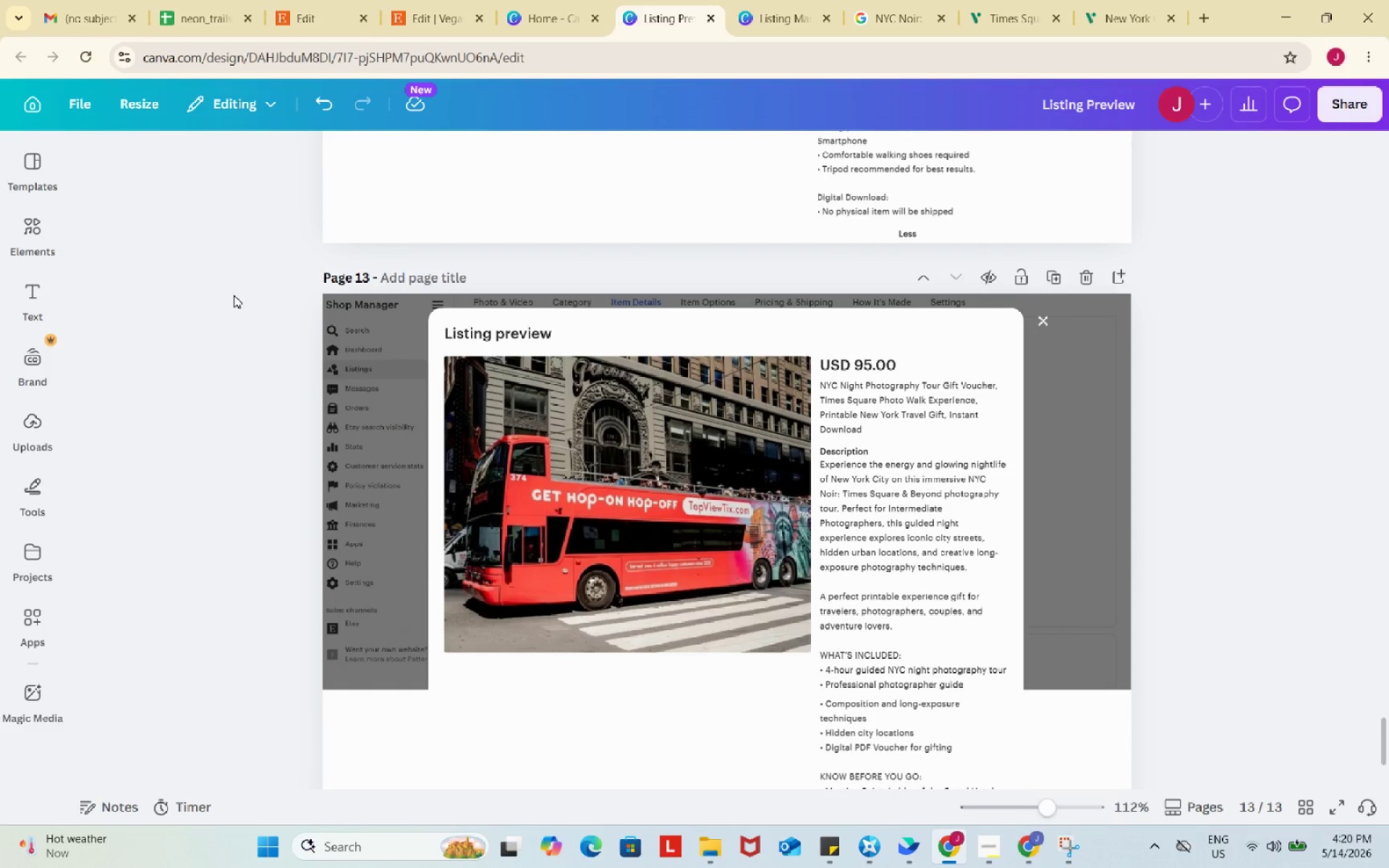 
left_click_drag(start_coordinate=[234, 295], to_coordinate=[1168, 741])
 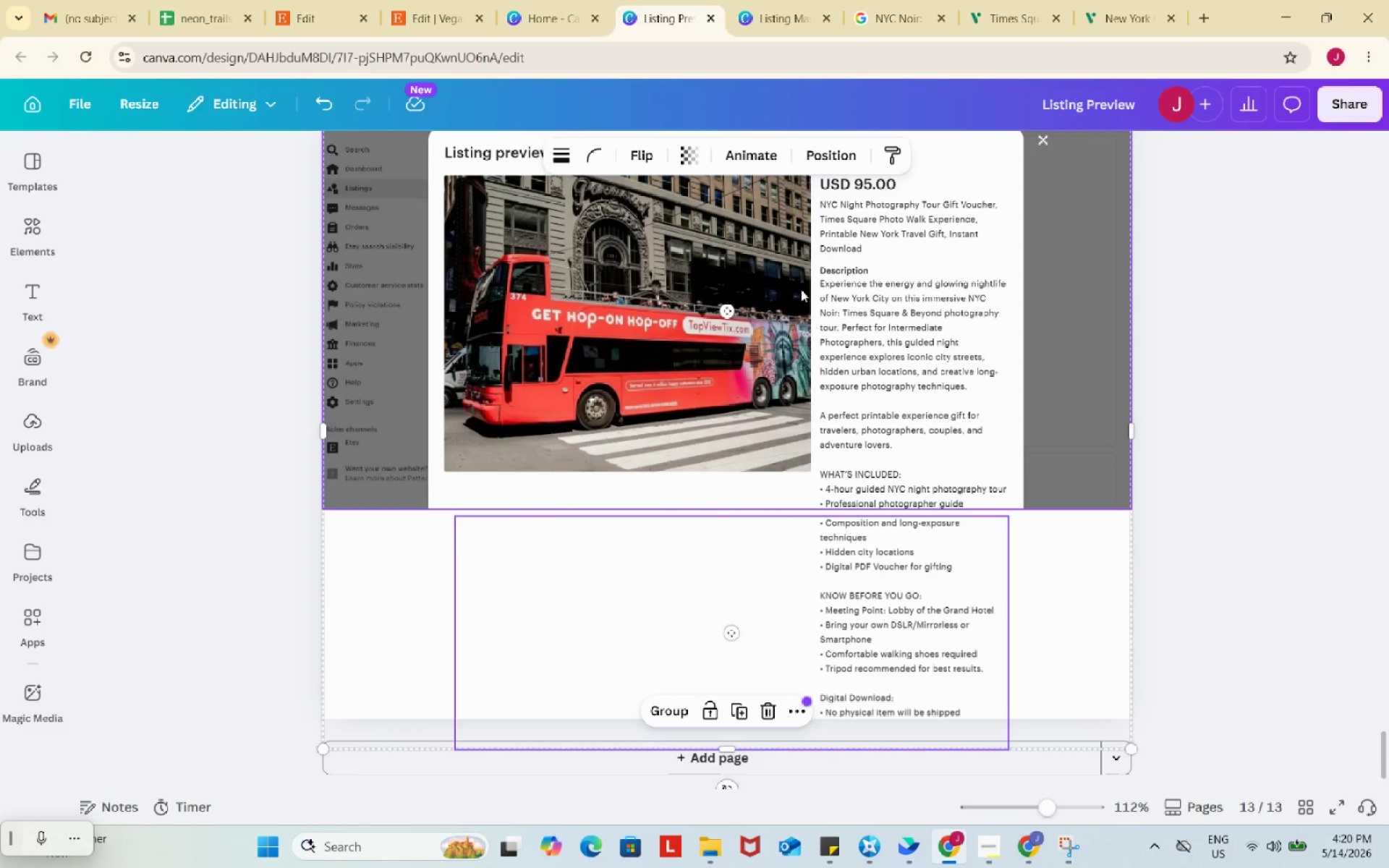 
scroll: coordinate [1168, 741], scroll_direction: down, amount: 7.0
 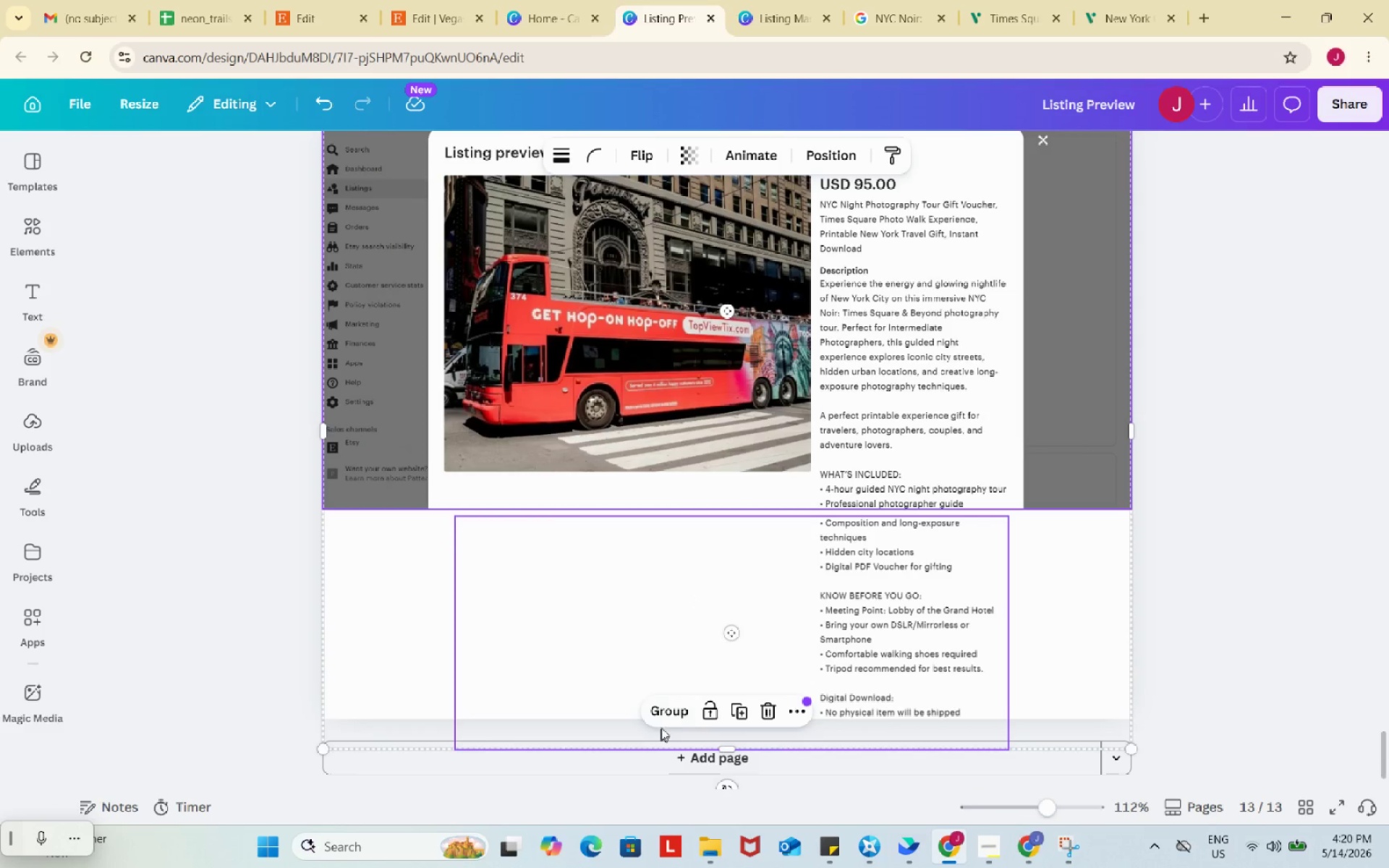 
left_click([660, 707])
 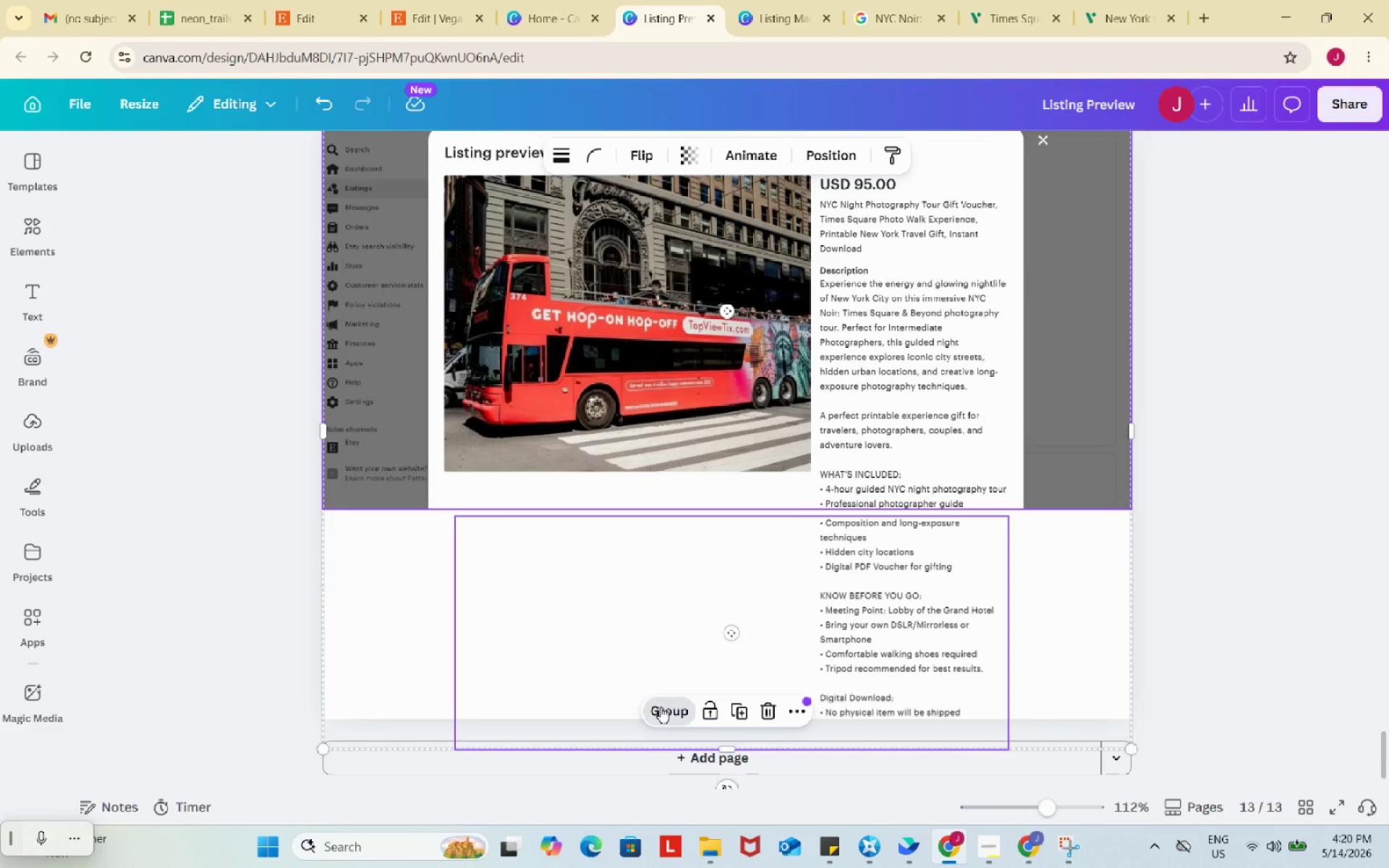 
mouse_move([665, 705])
 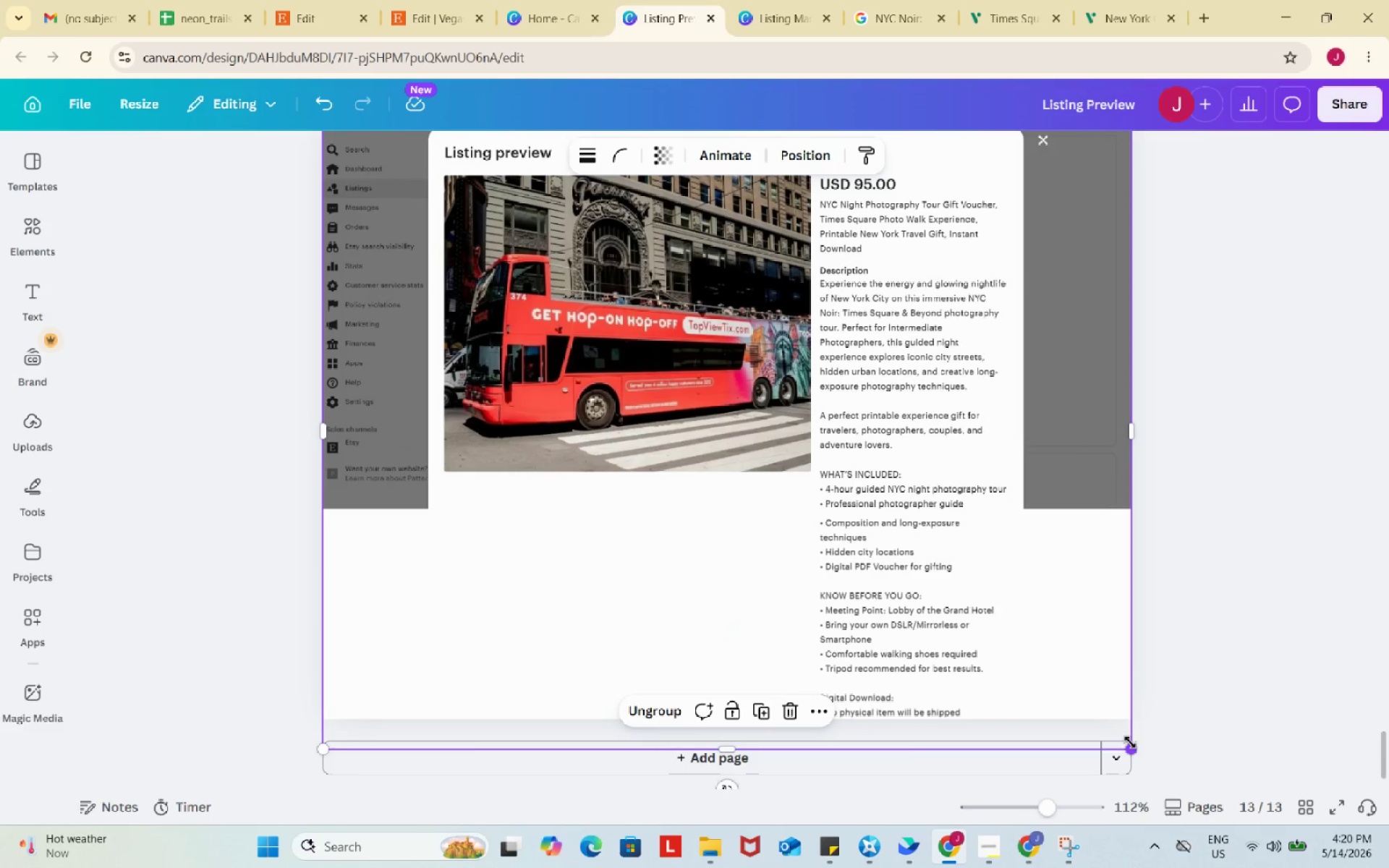 
left_click_drag(start_coordinate=[1130, 742], to_coordinate=[1096, 721])
 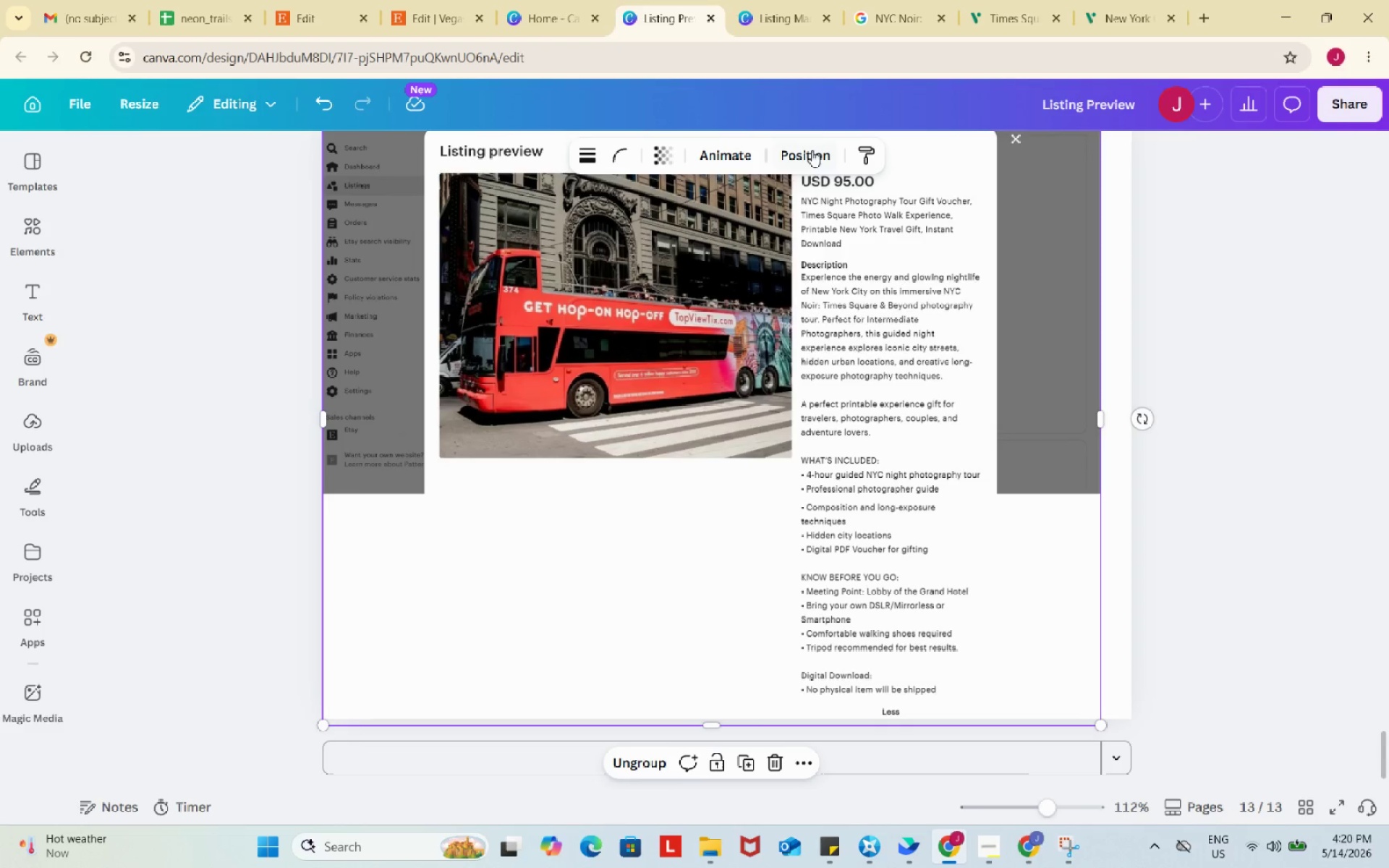 
left_click([808, 150])
 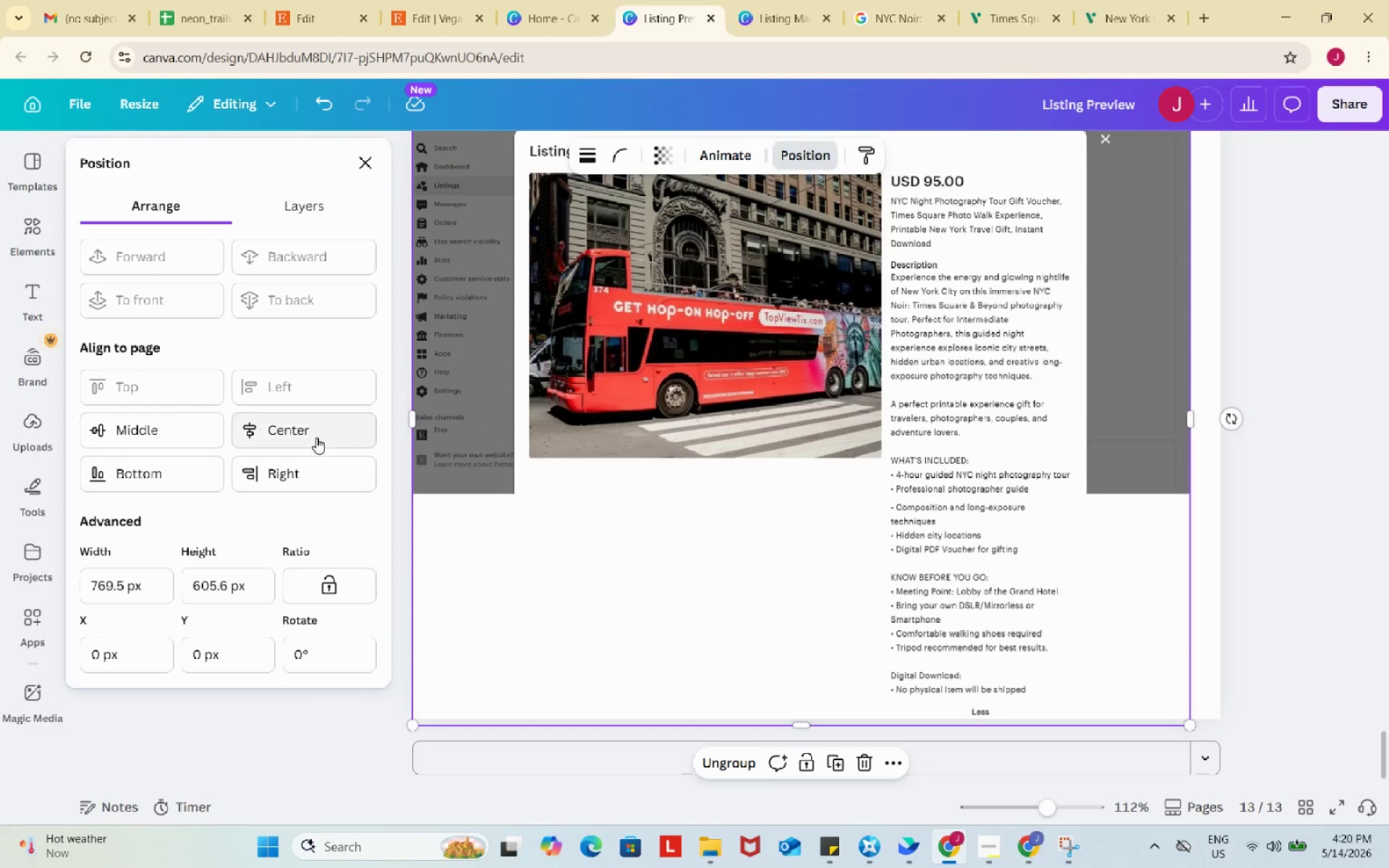 
left_click([316, 438])
 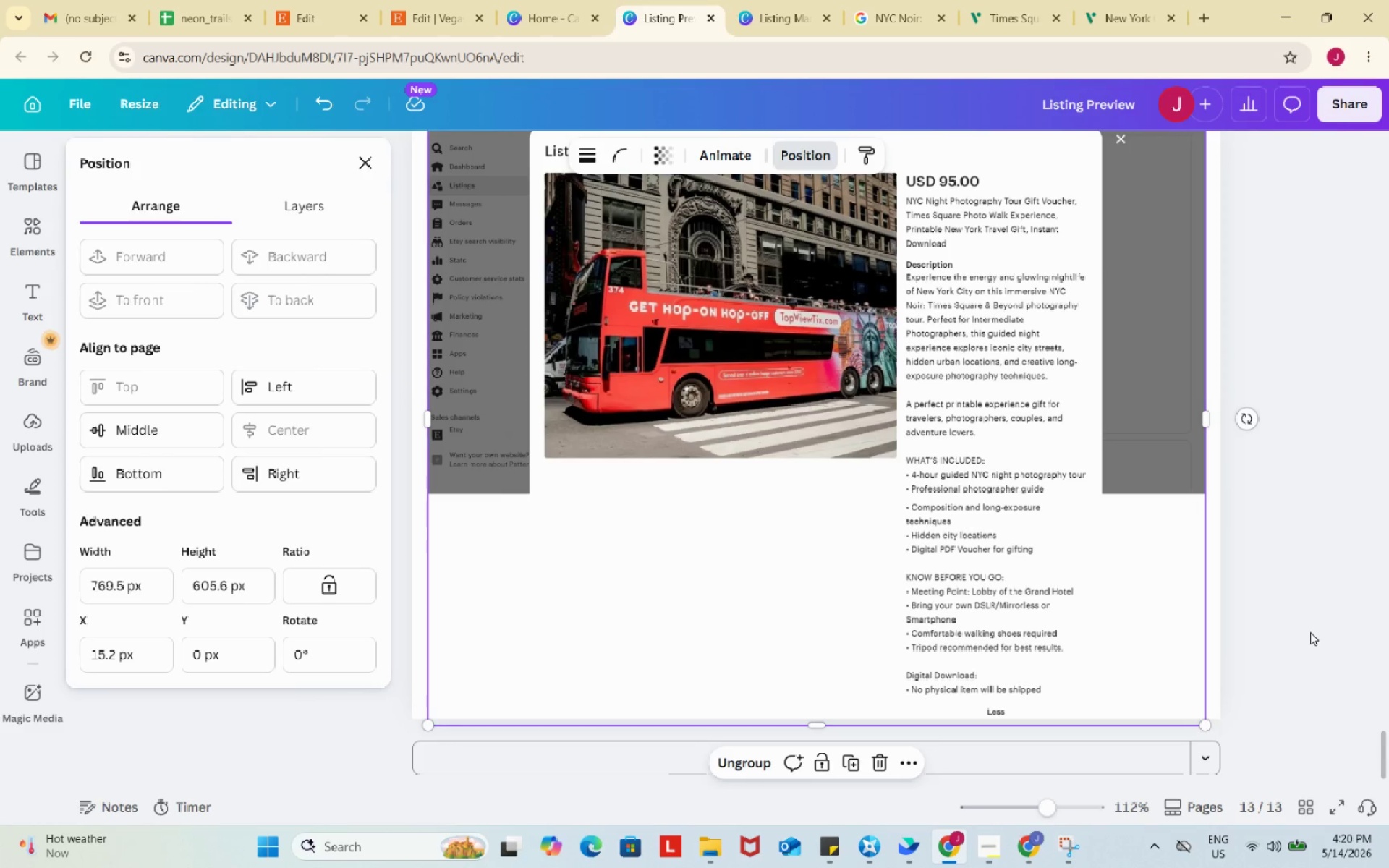 
double_click([1310, 632])
 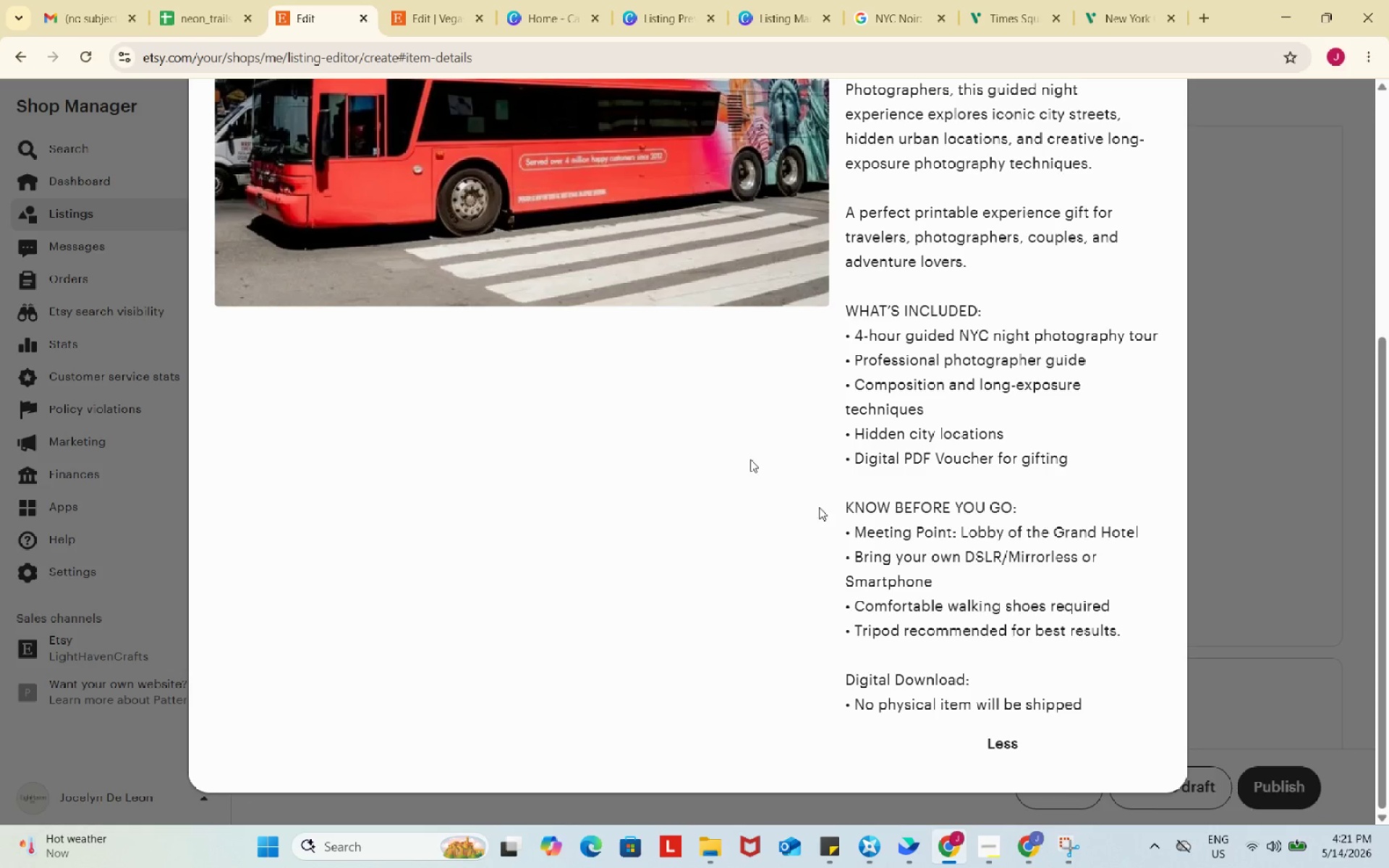 
left_click([1226, 134])
 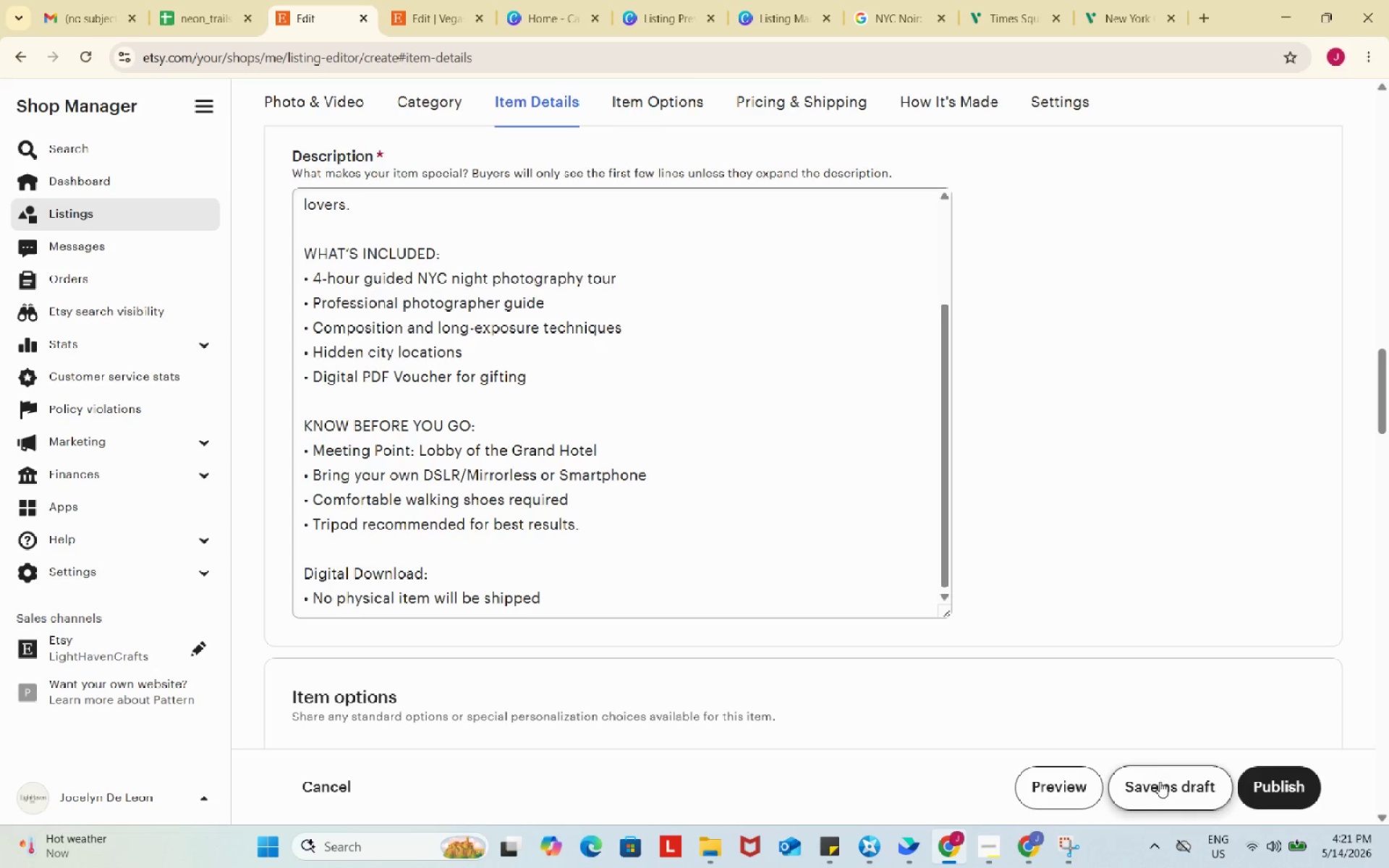 
scroll: coordinate [1057, 593], scroll_direction: up, amount: 10.0
 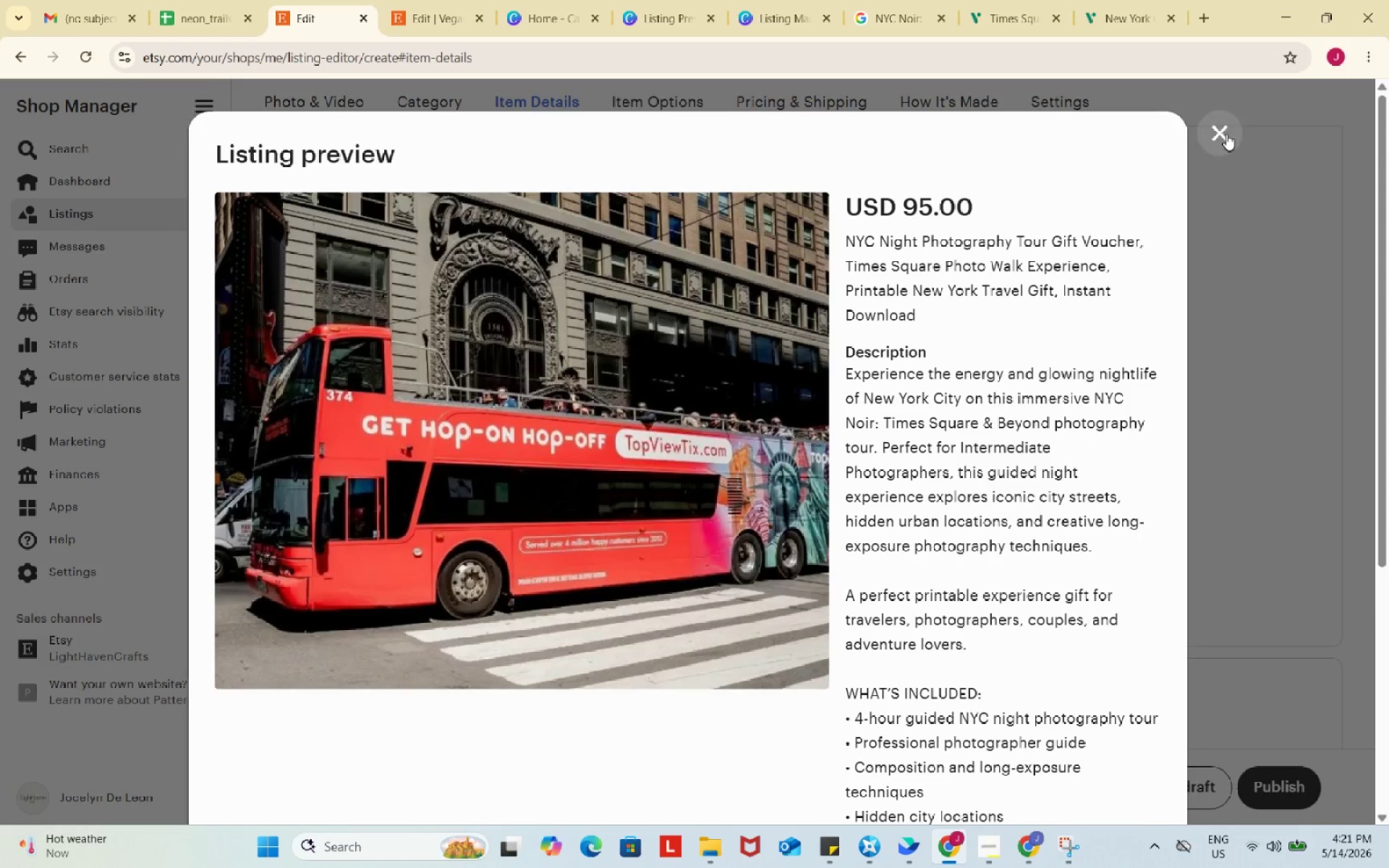 
left_click([1160, 781])
 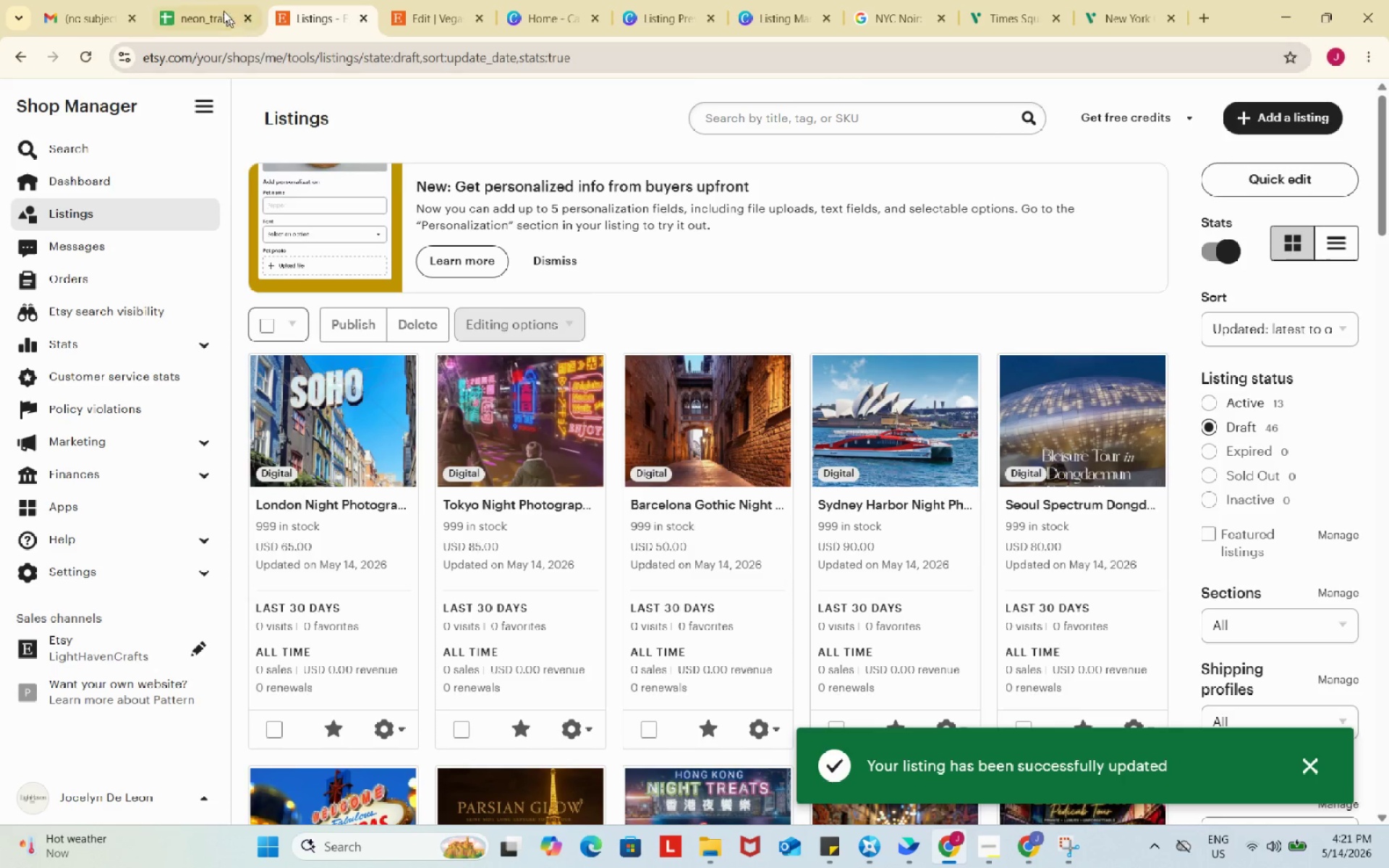 
wait(5.36)
 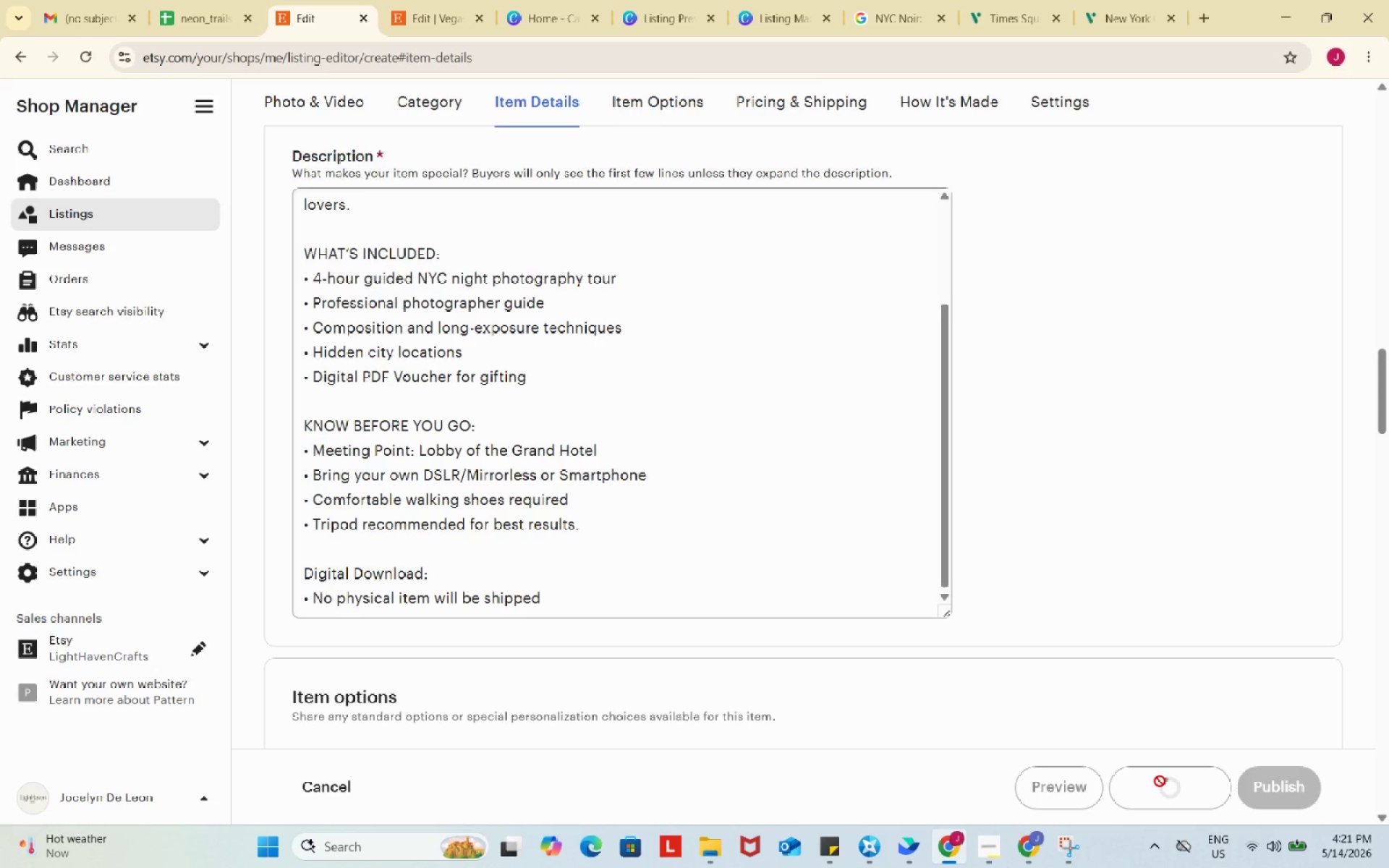 
left_click([196, 0])
 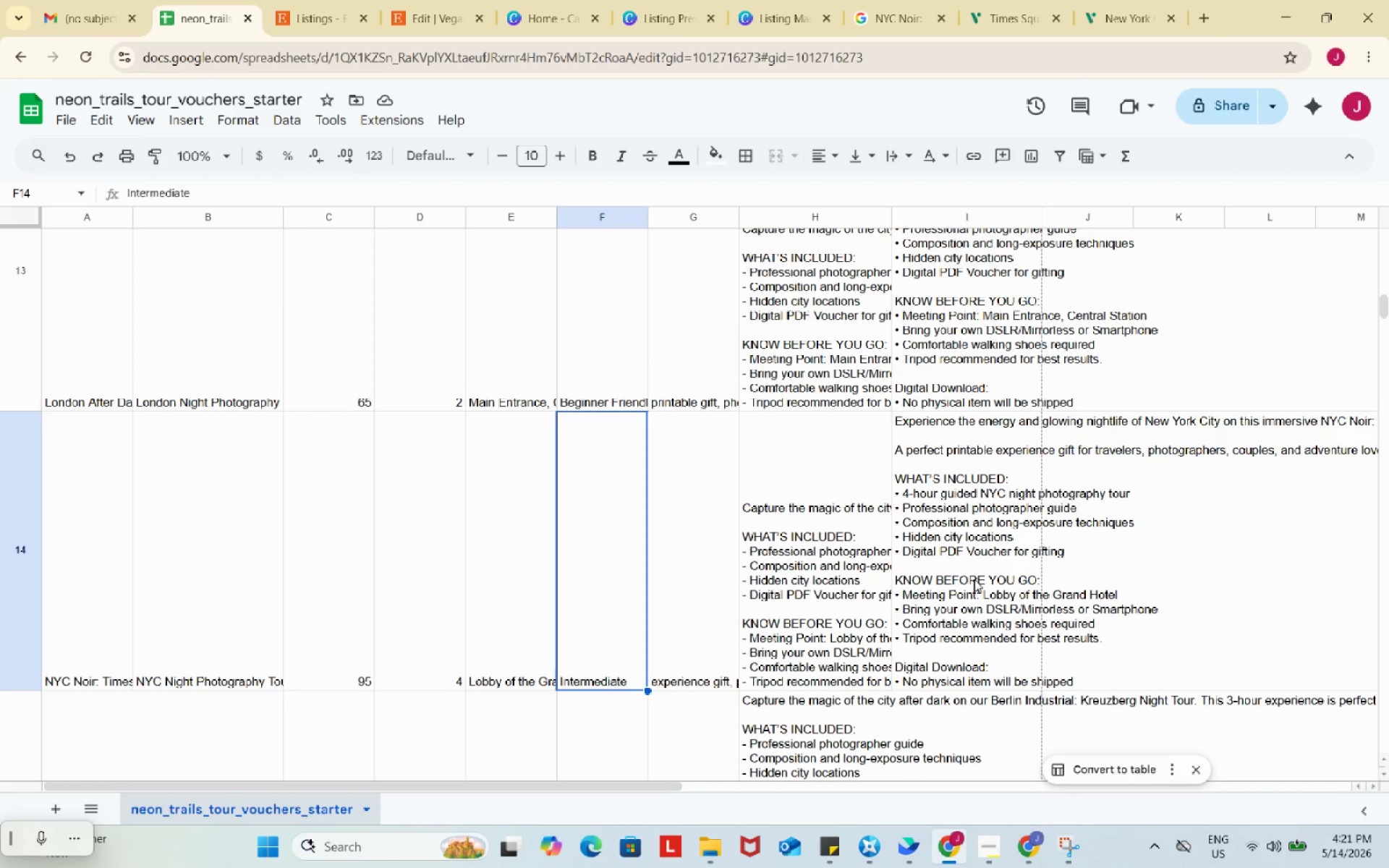 
left_click([975, 579])
 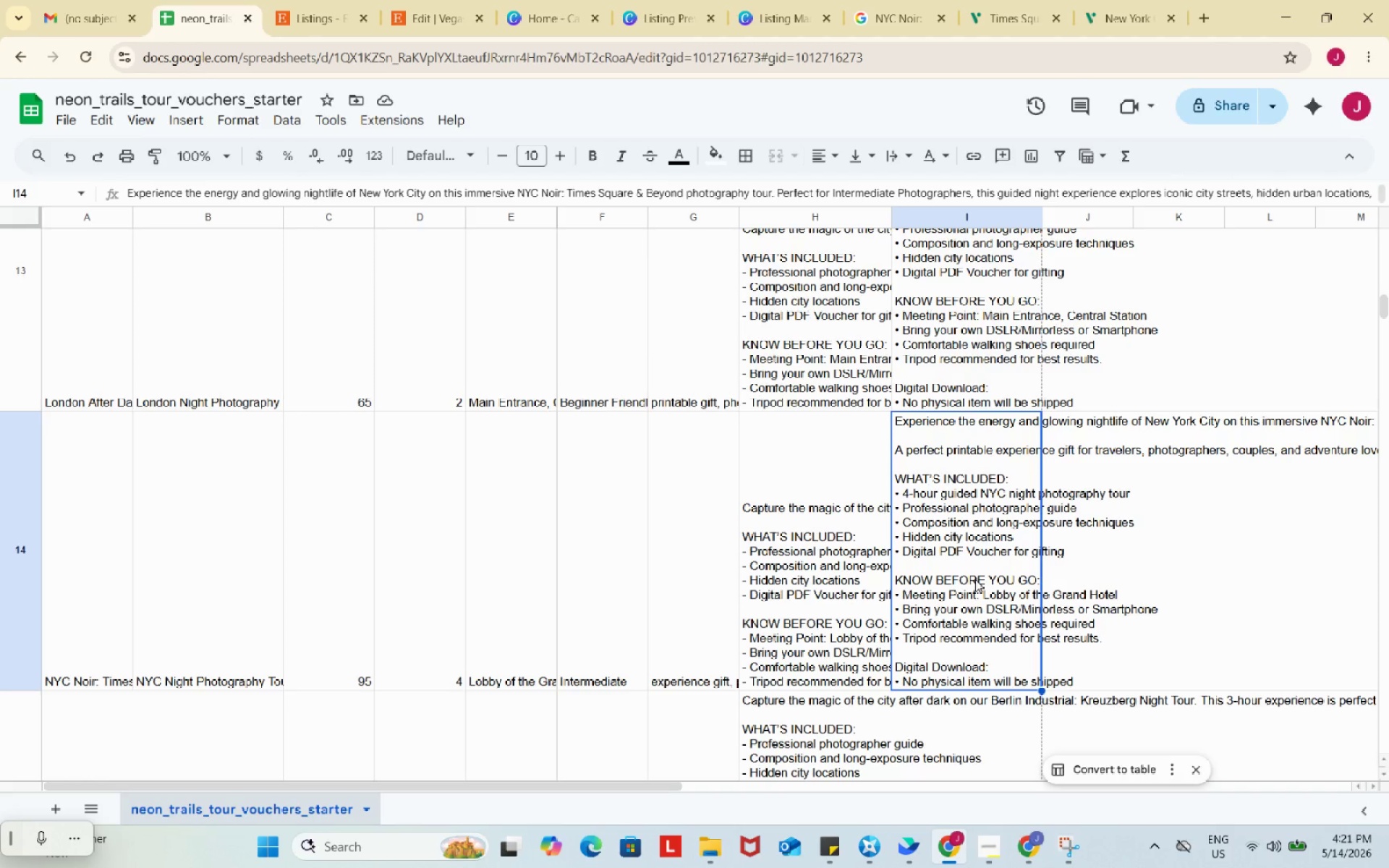 
double_click([975, 579])
 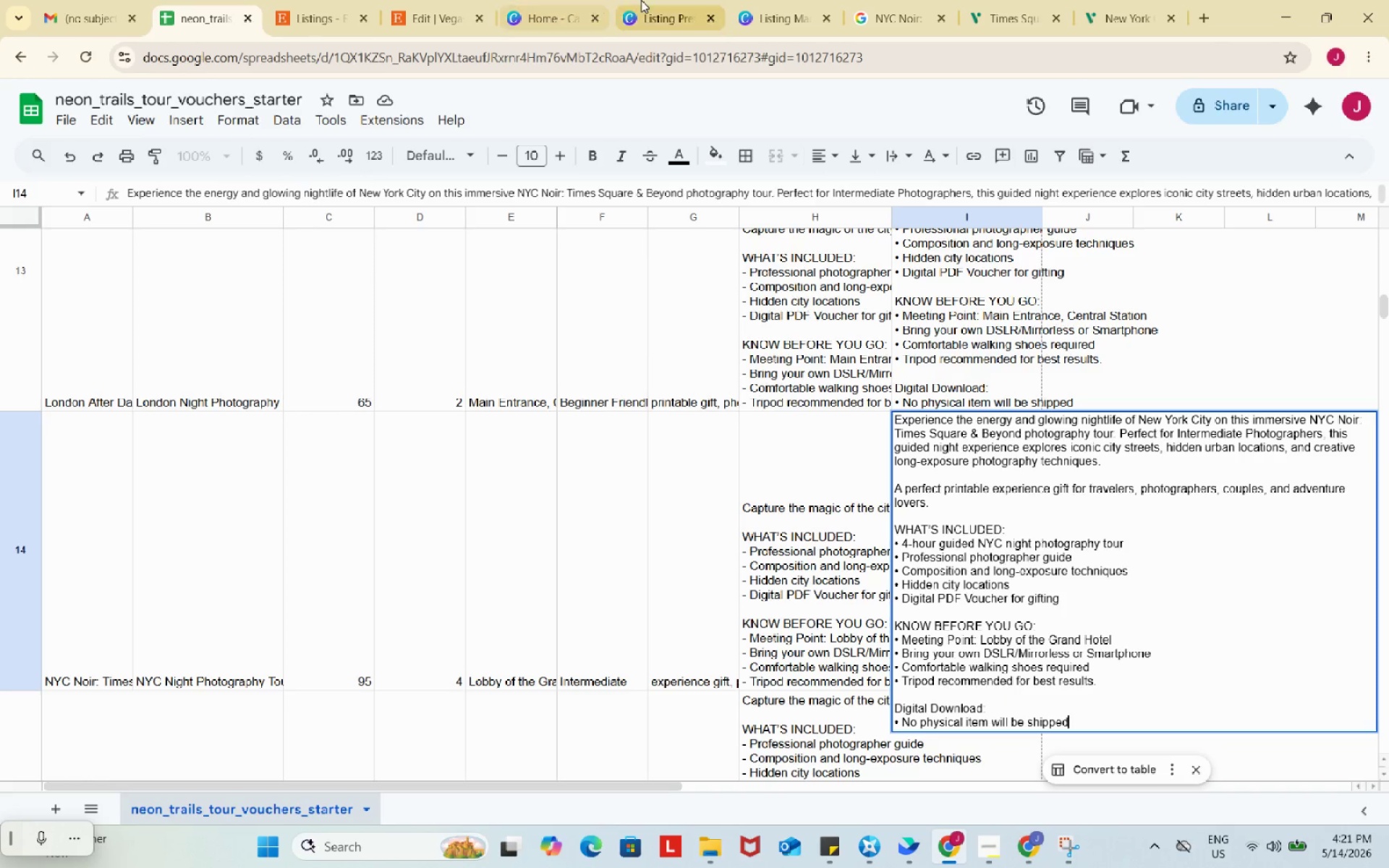 
left_click([645, 0])
 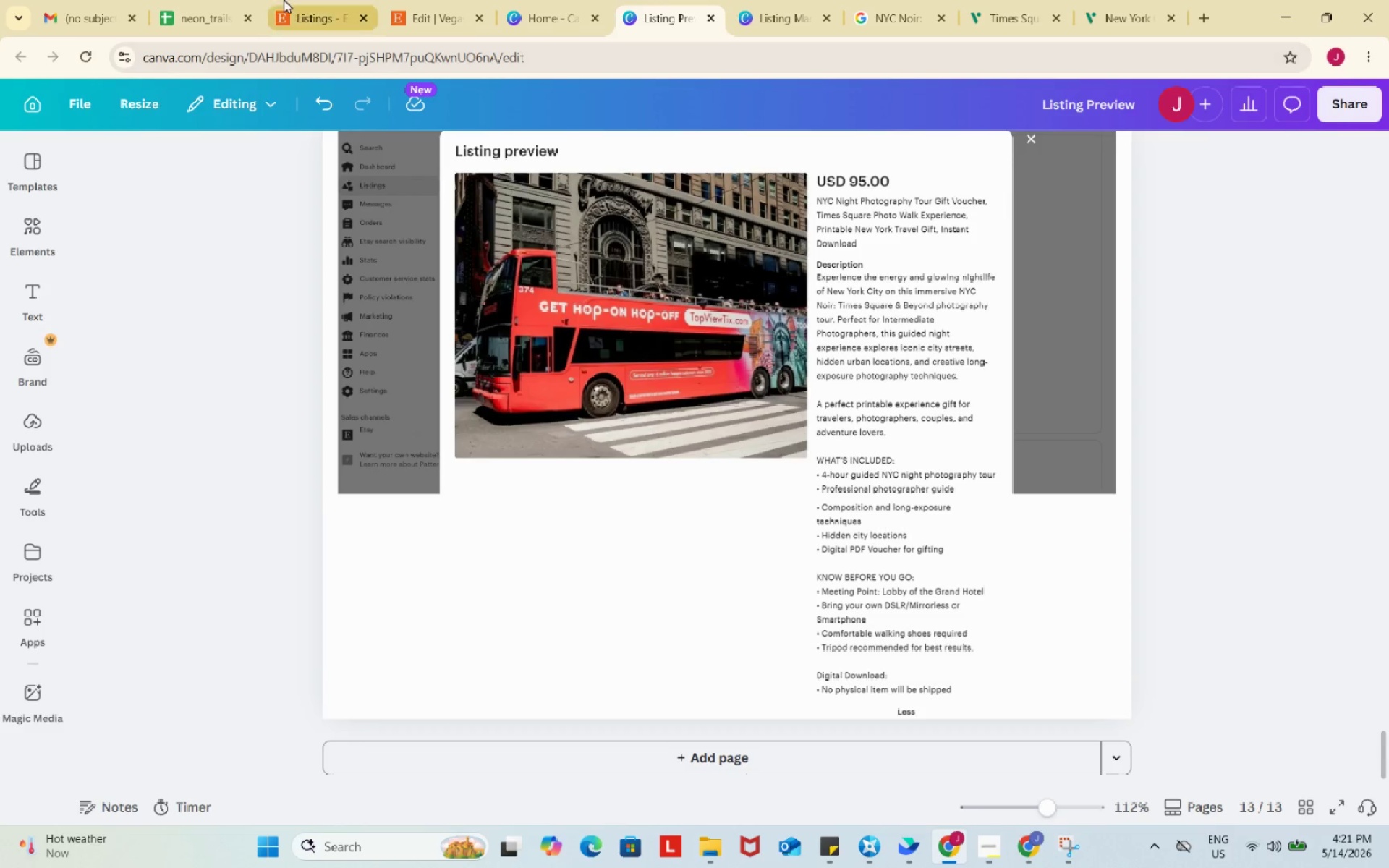 
left_click([205, 0])
 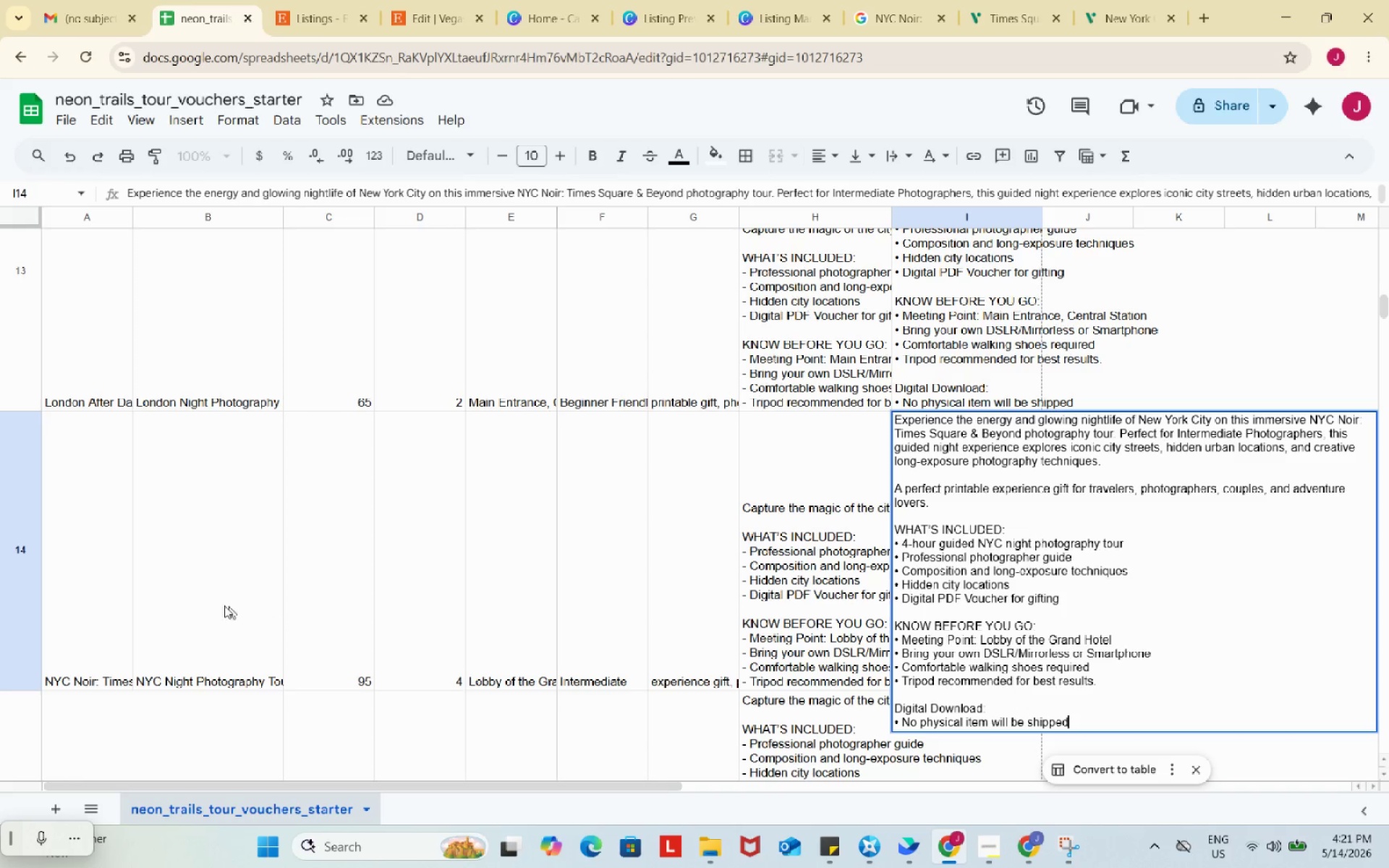 
left_click([216, 600])
 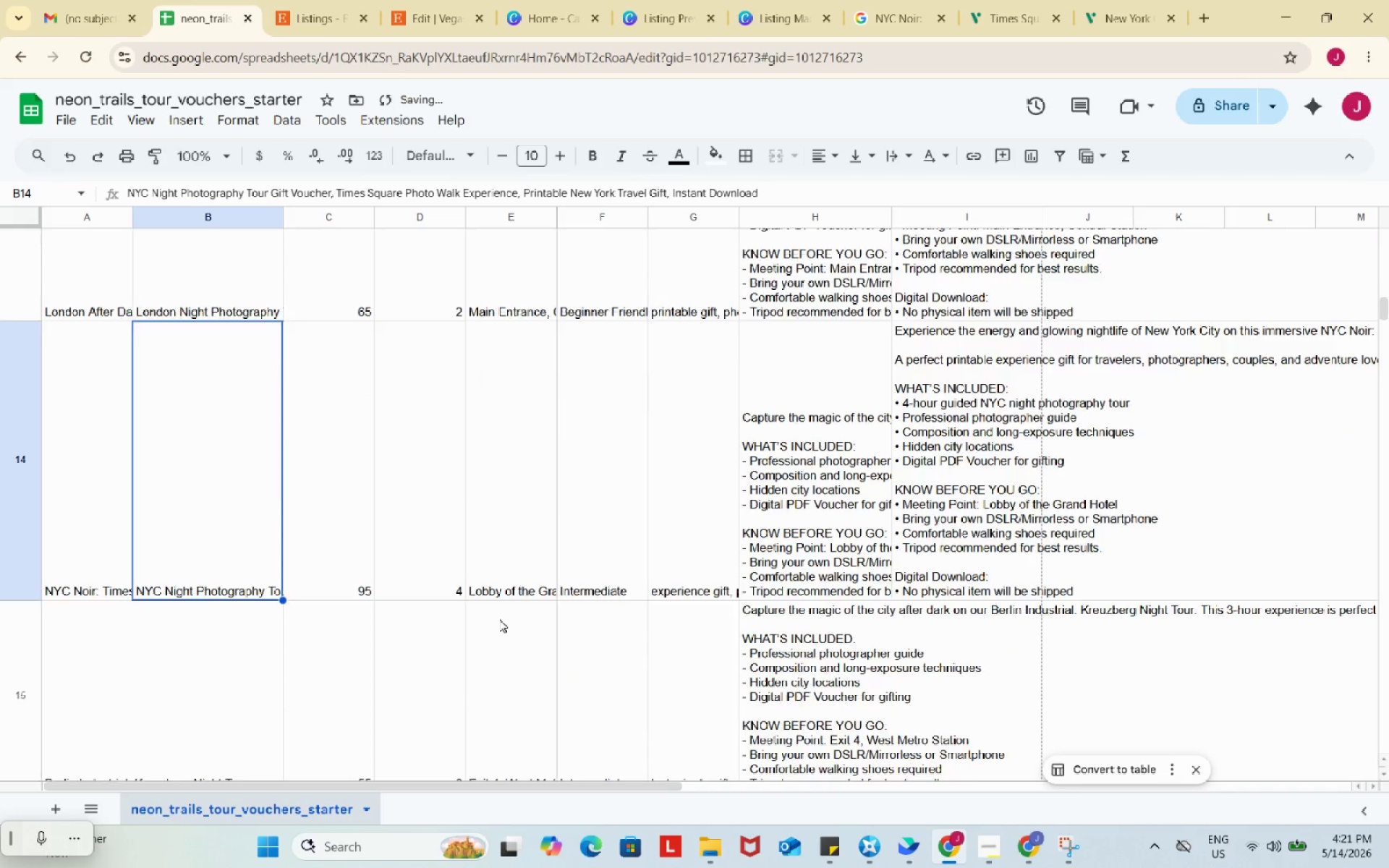 
left_click([128, 542])
 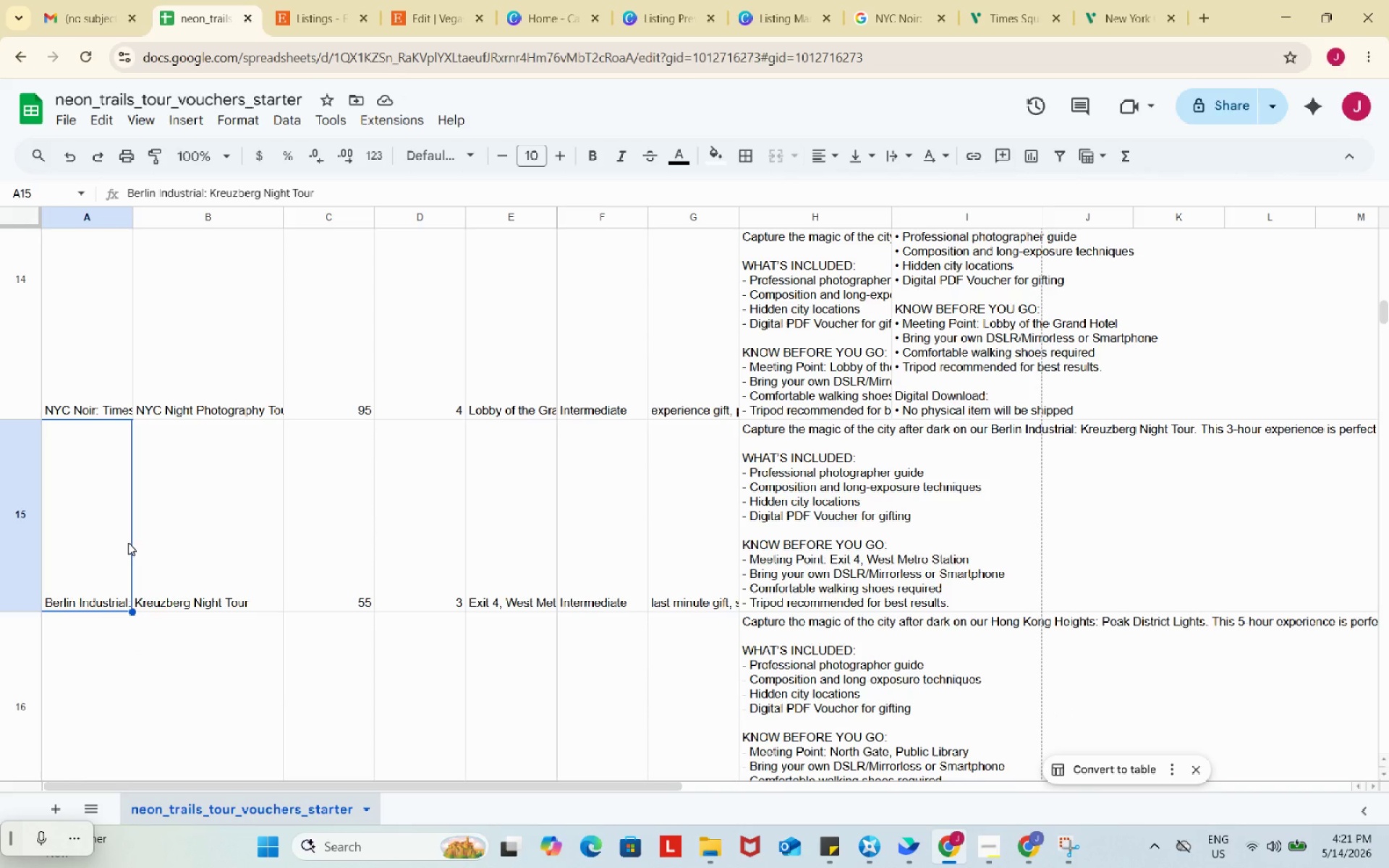 
scroll: coordinate [499, 619], scroll_direction: down, amount: 3.0
 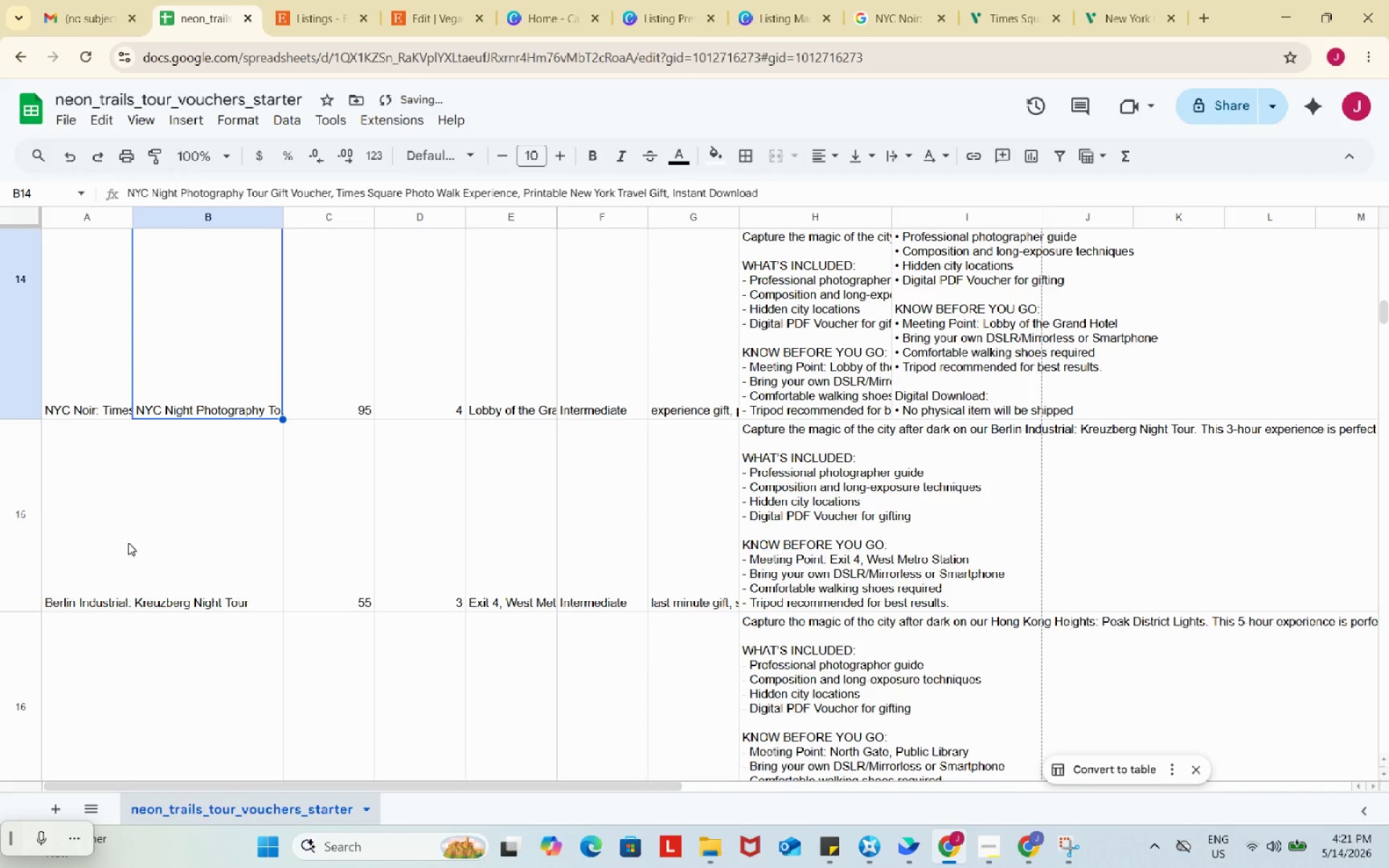 
wait(7.94)
 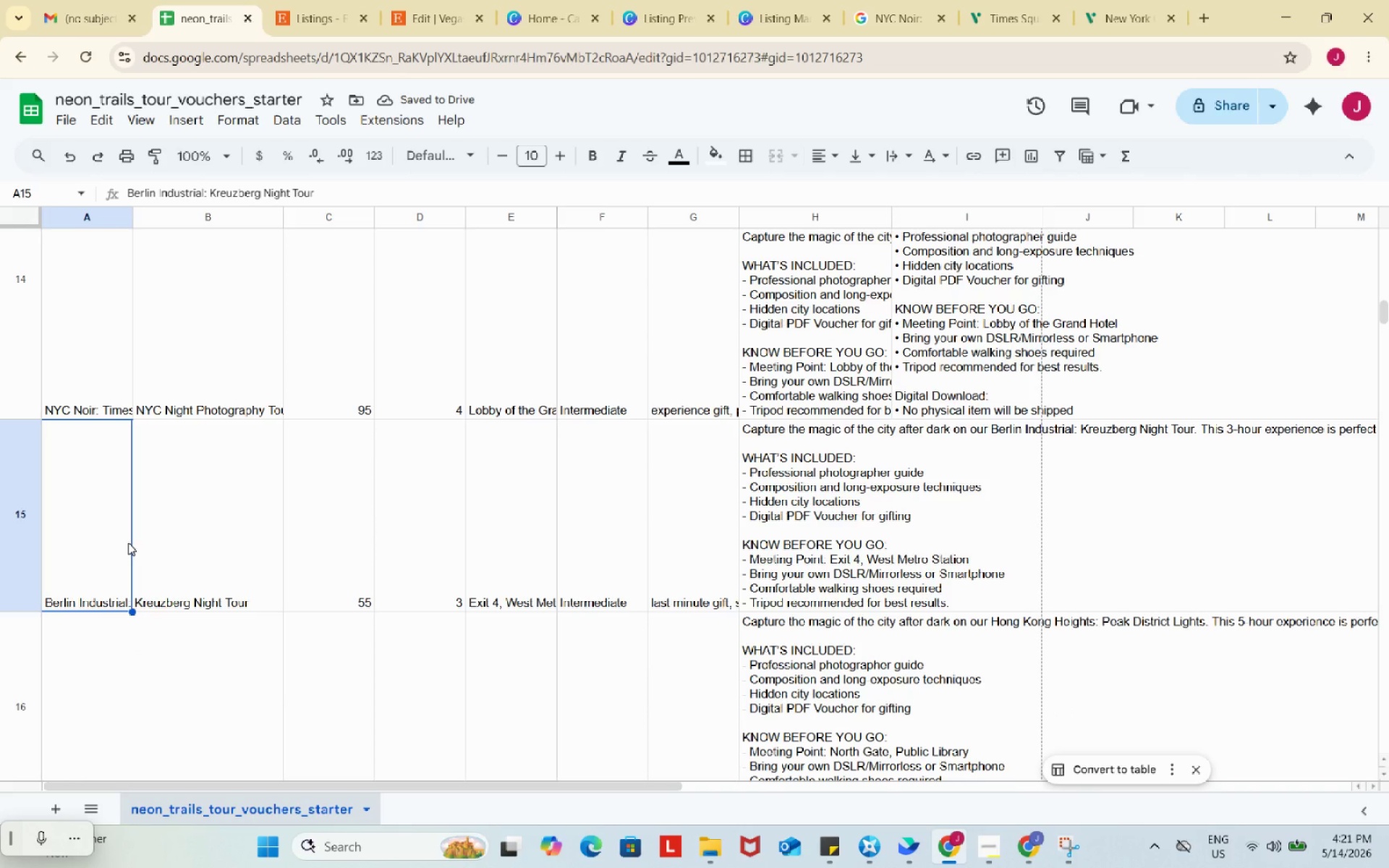 
key(Control+ControlLeft)
 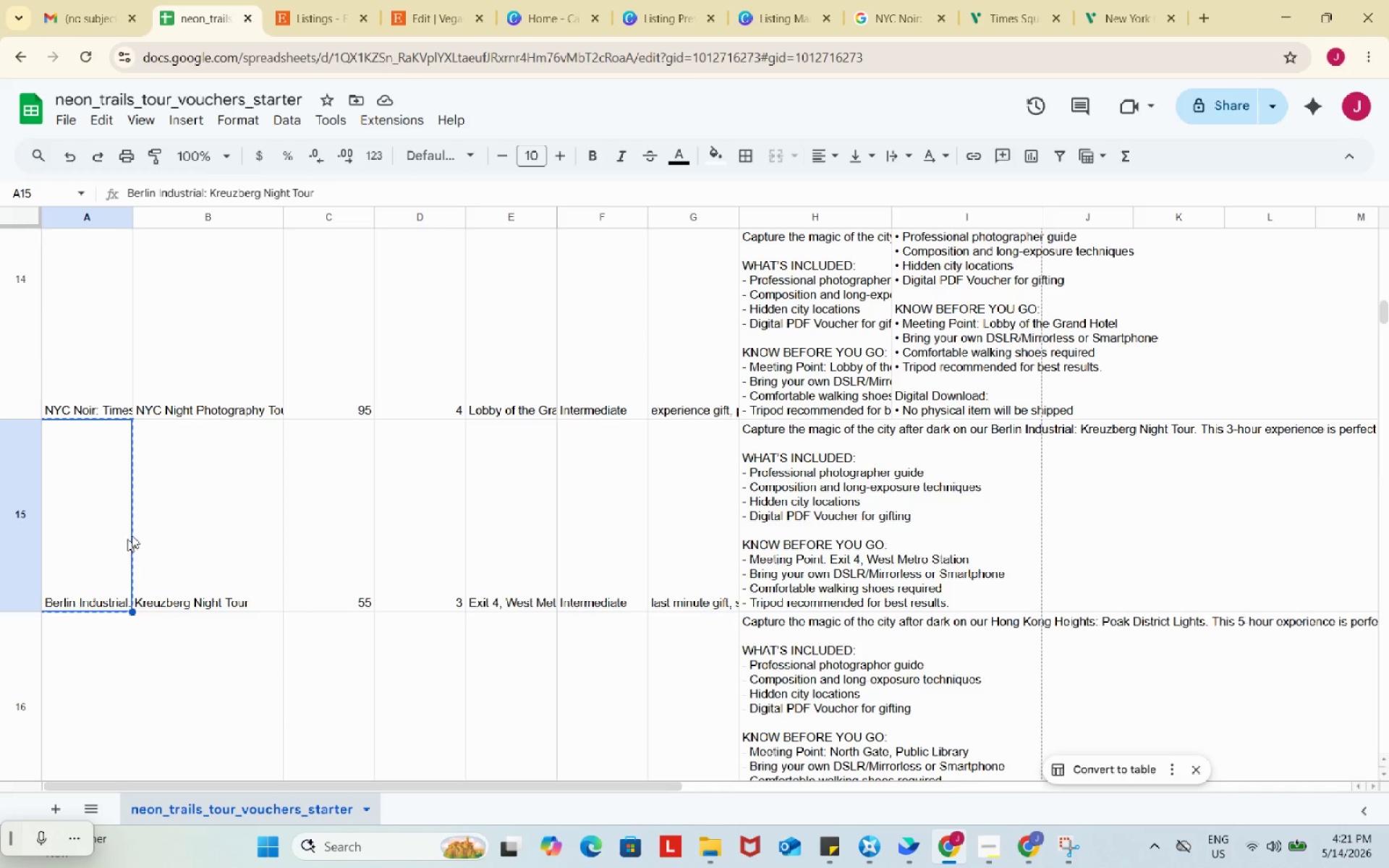 
key(Control+C)
 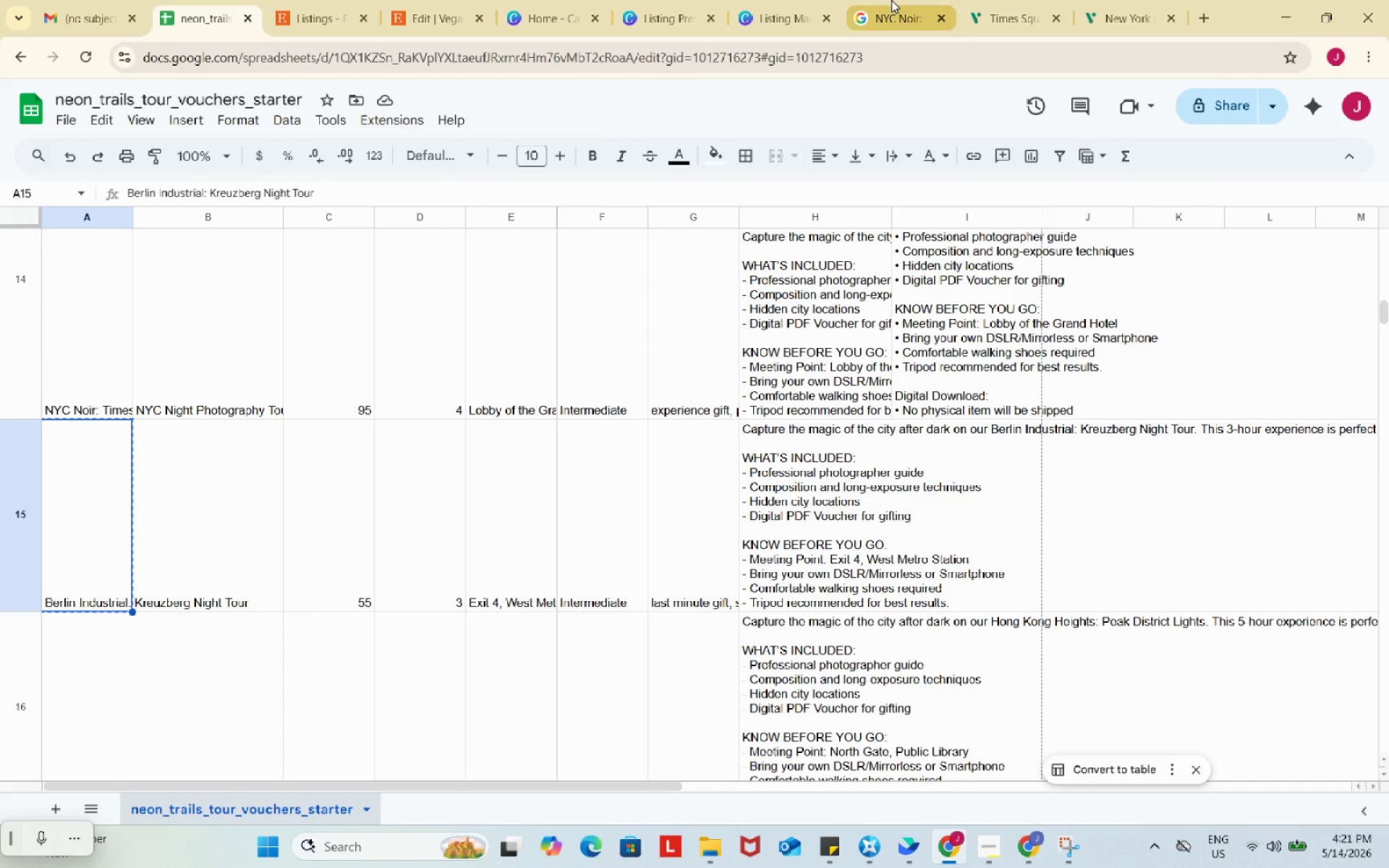 
left_click([891, 0])
 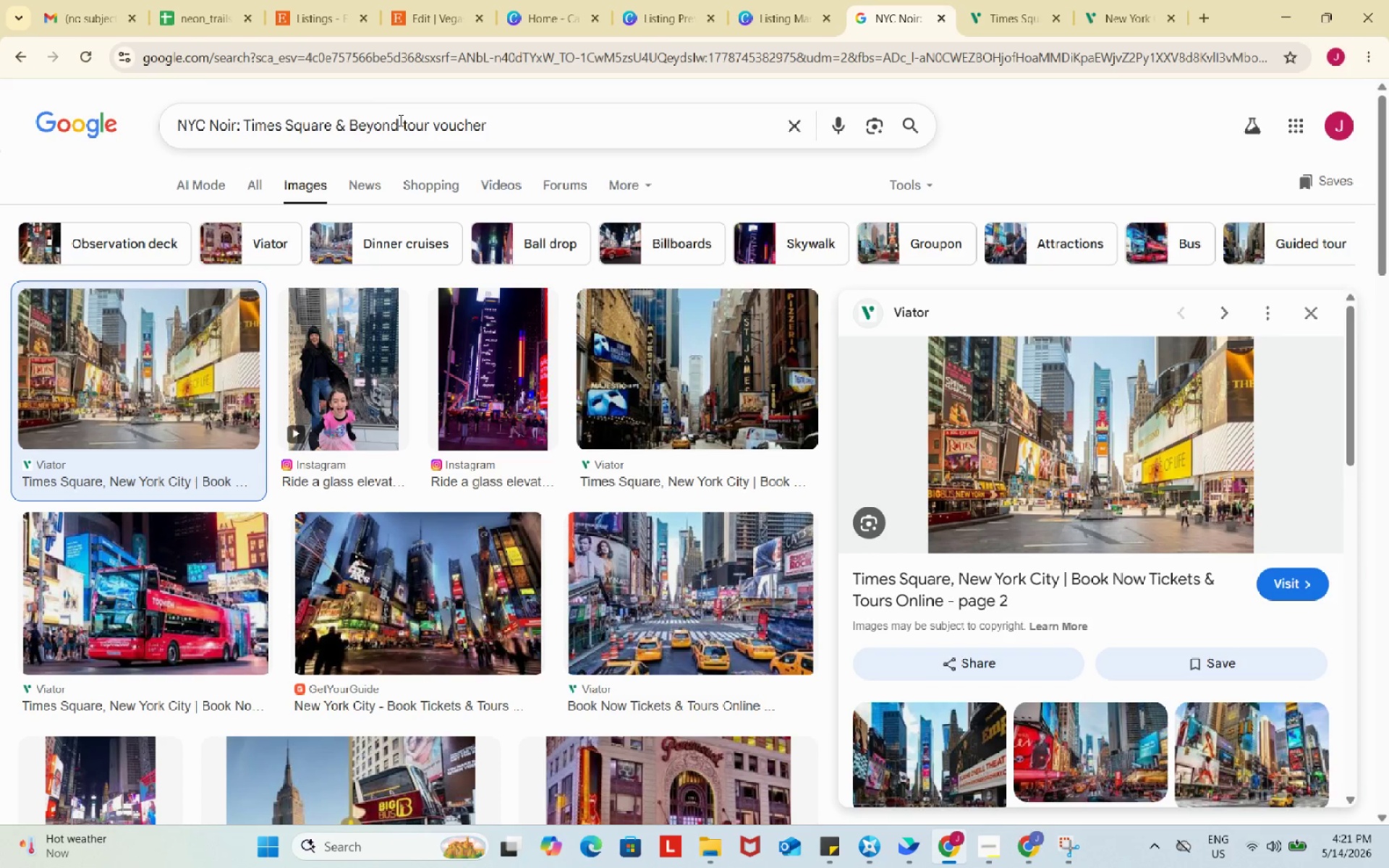 
left_click_drag(start_coordinate=[399, 120], to_coordinate=[114, 80])
 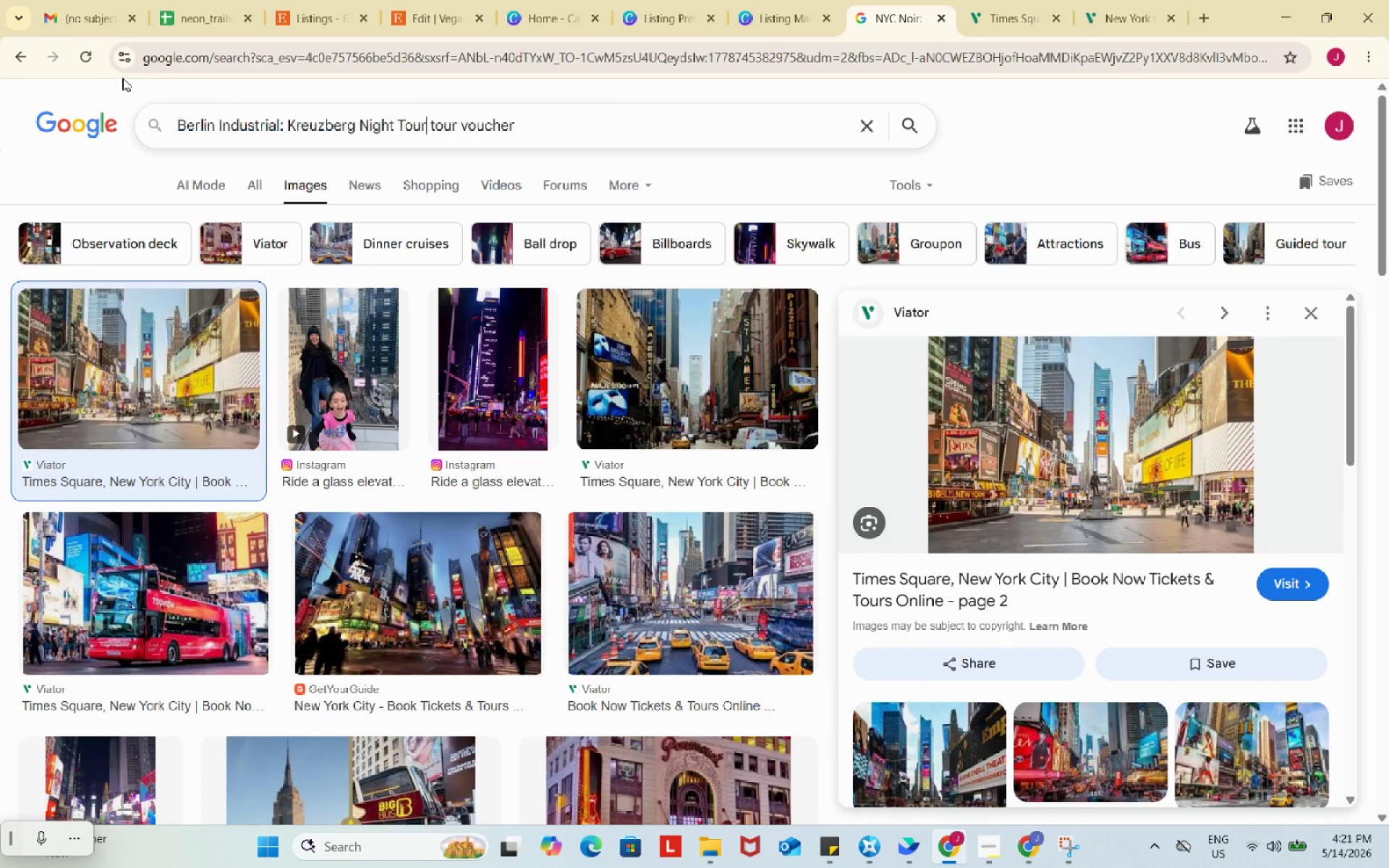 
key(Control+ControlLeft)
 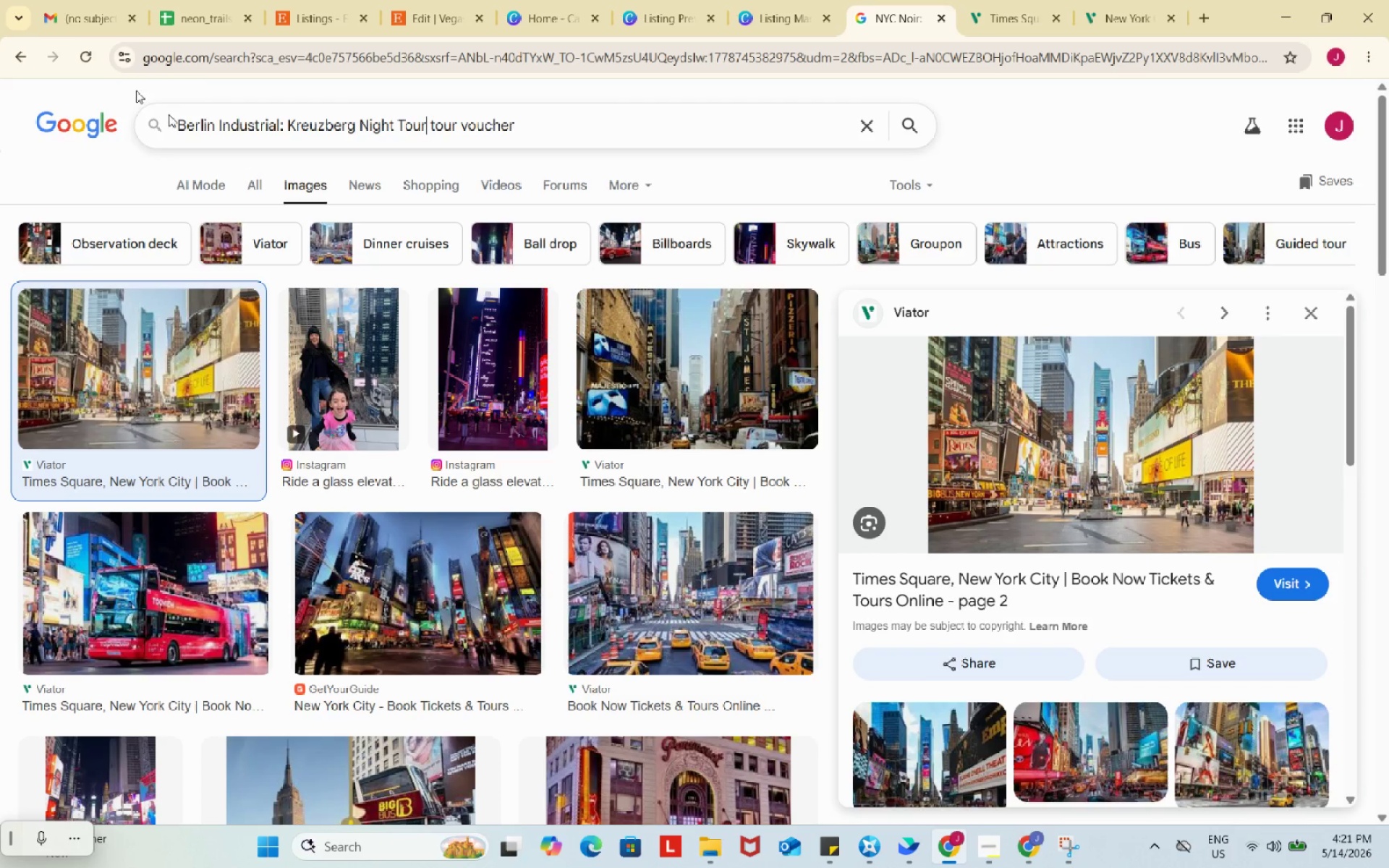 
key(Control+V)
 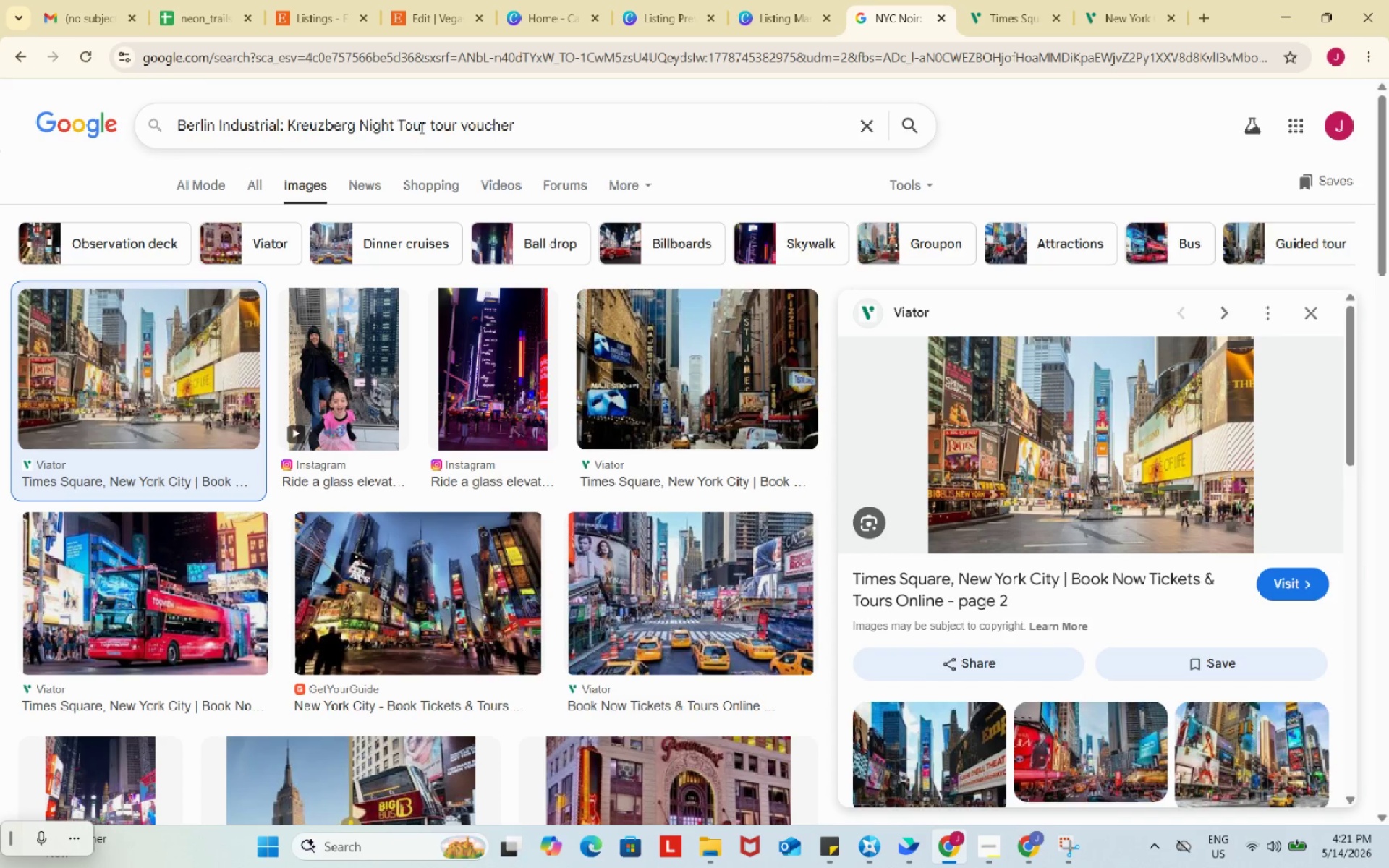 
left_click_drag(start_coordinate=[429, 129], to_coordinate=[456, 133])
 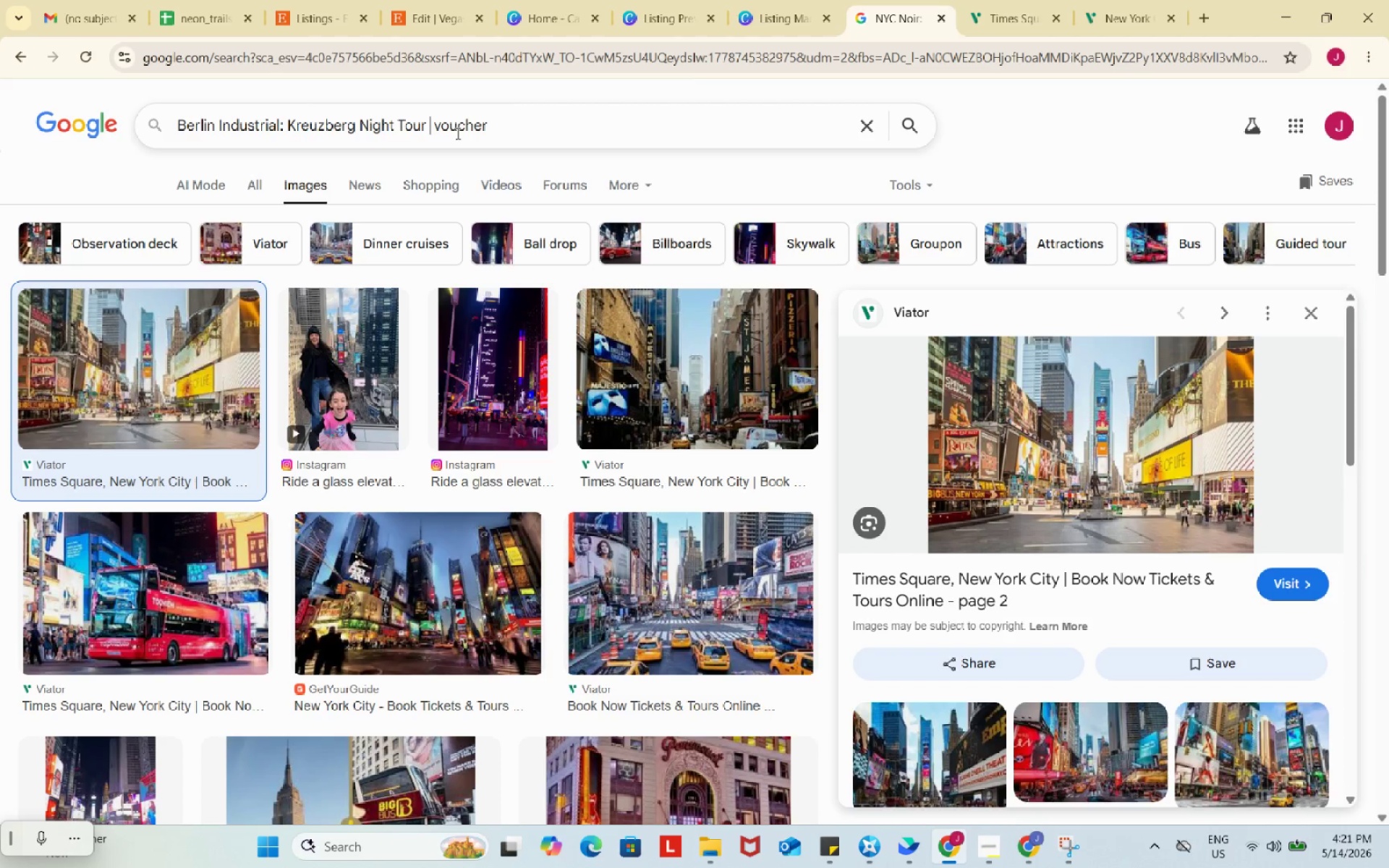 
key(Backspace)
 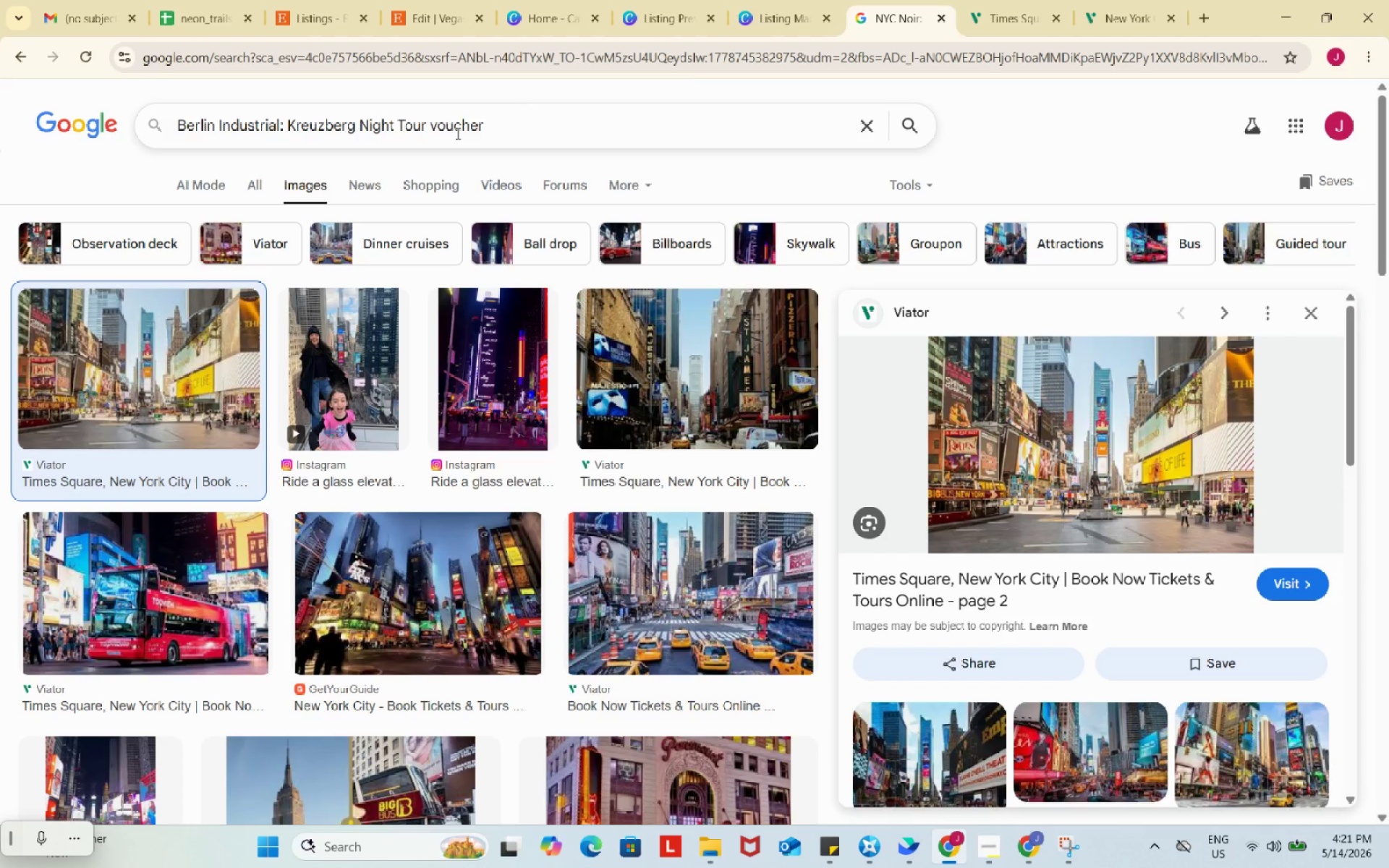 
key(Backspace)
 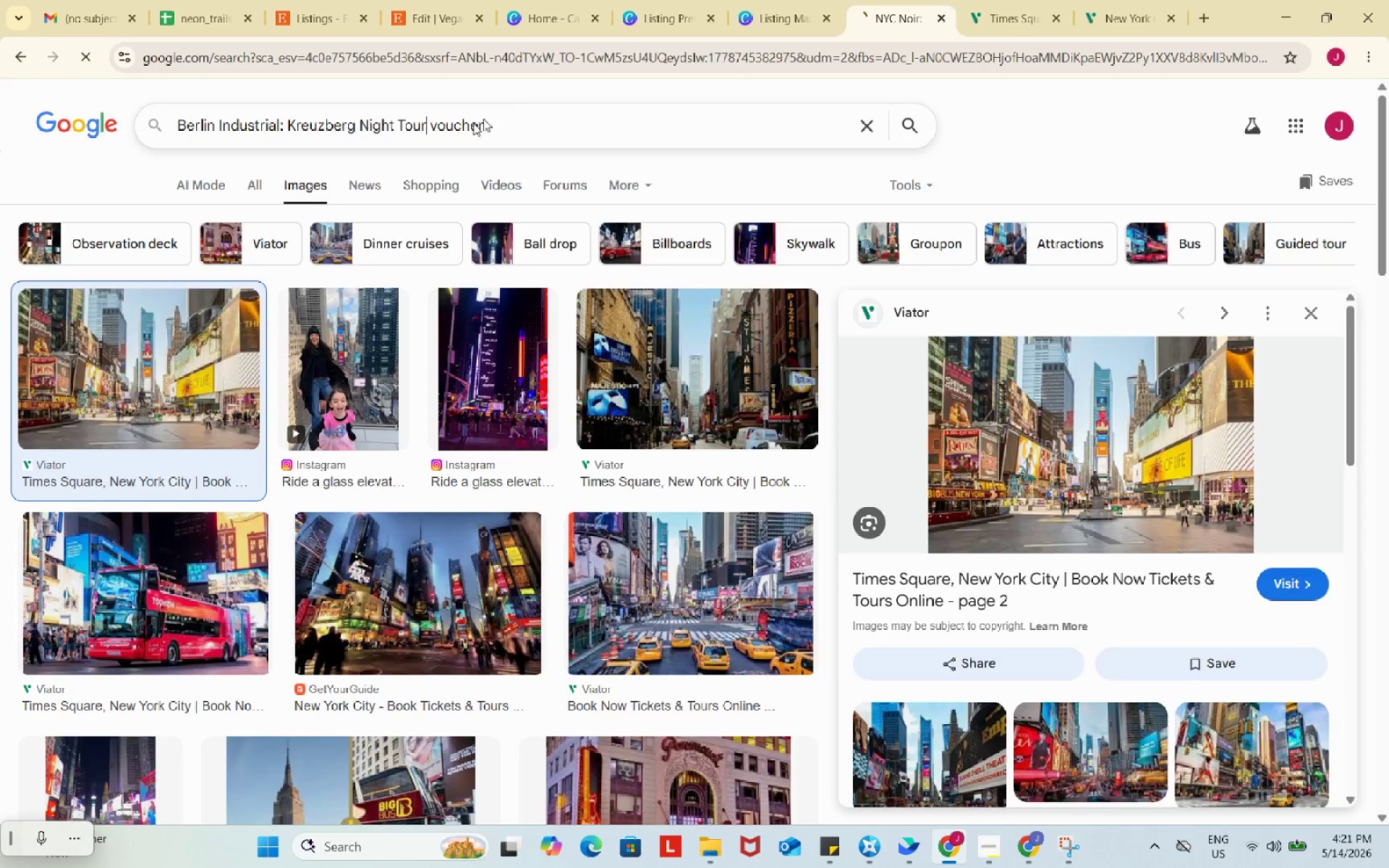 
key(Enter)
 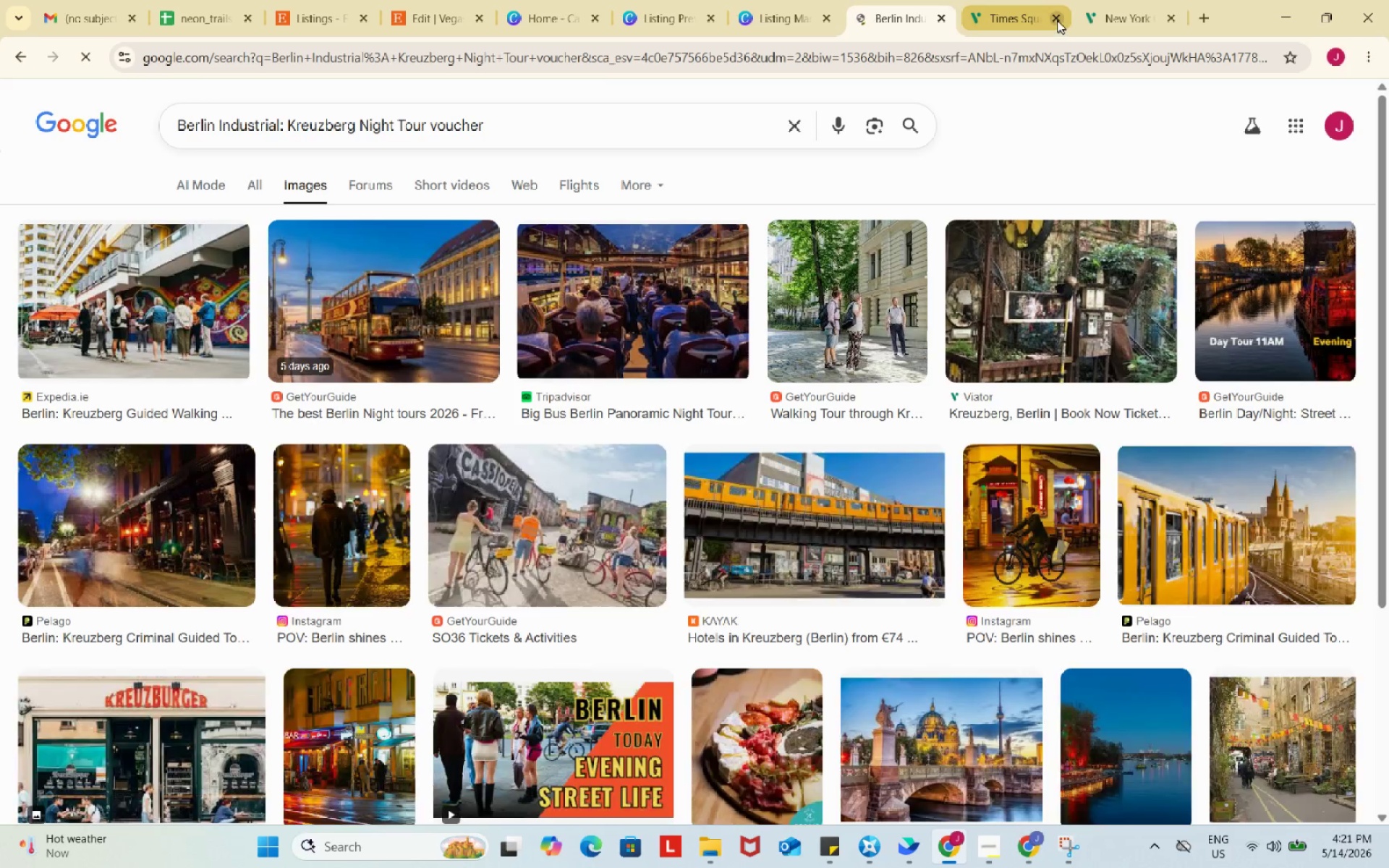 
left_click([1057, 20])
 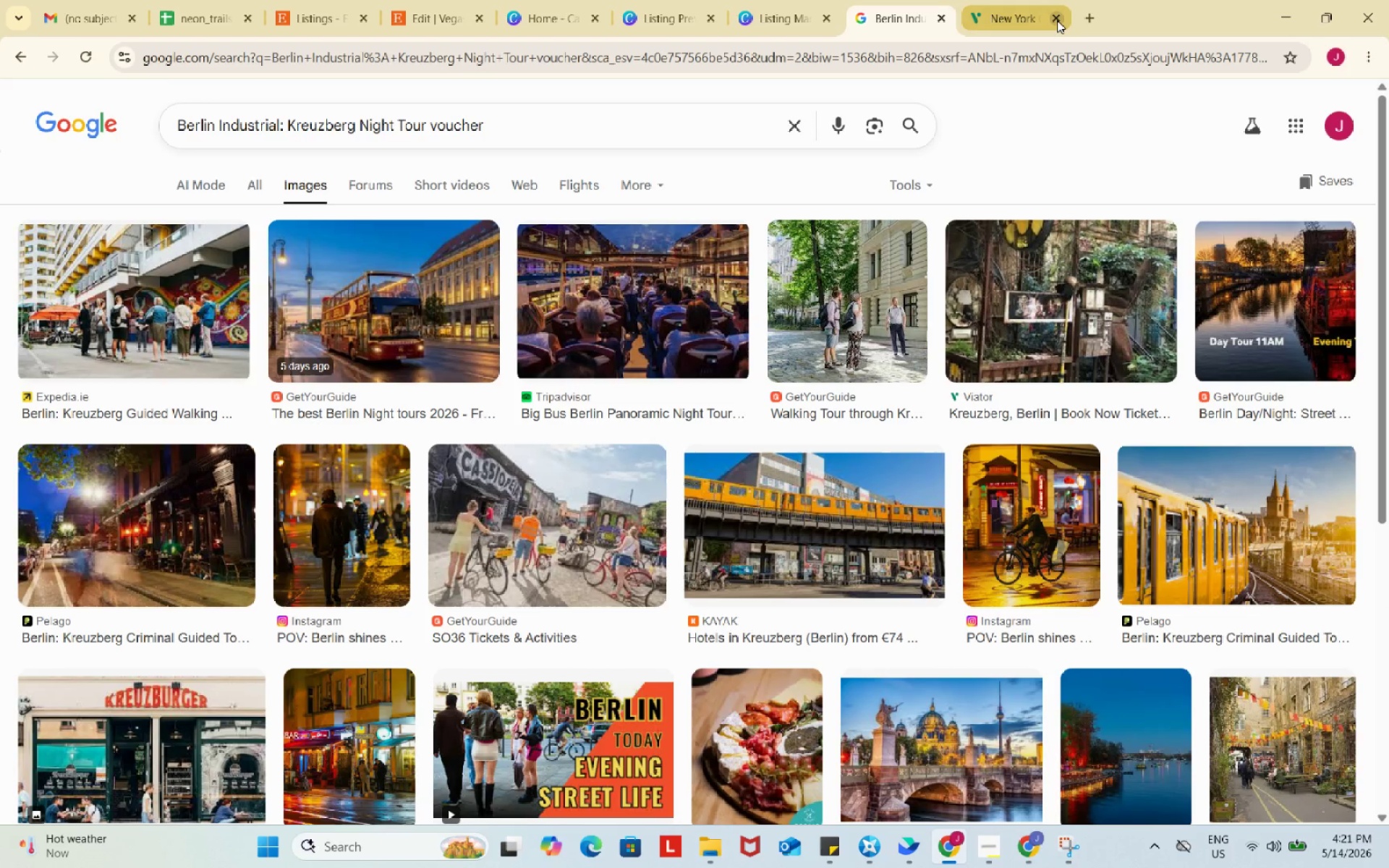 
left_click([1057, 20])
 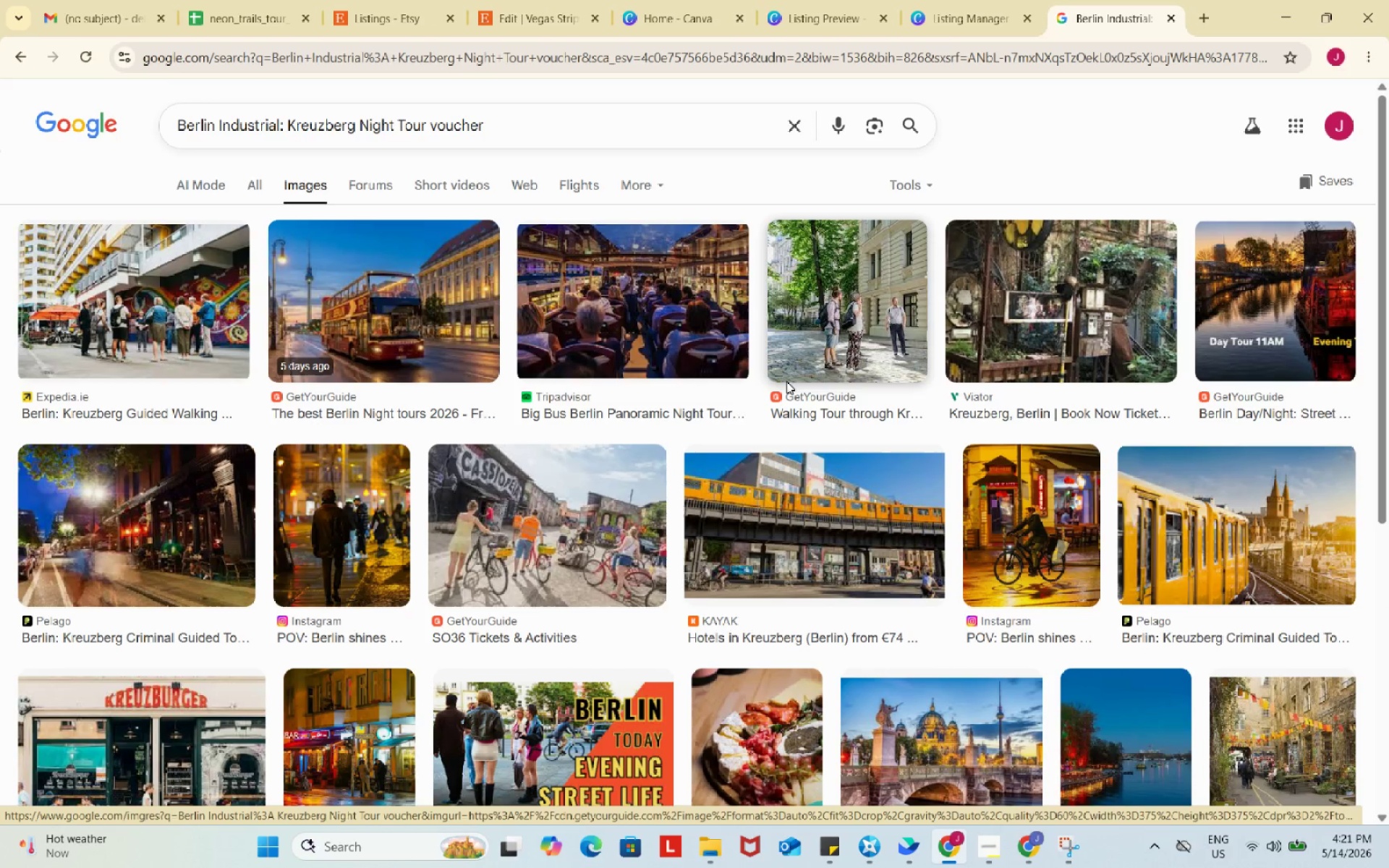 
scroll: coordinate [786, 381], scroll_direction: down, amount: 2.0
 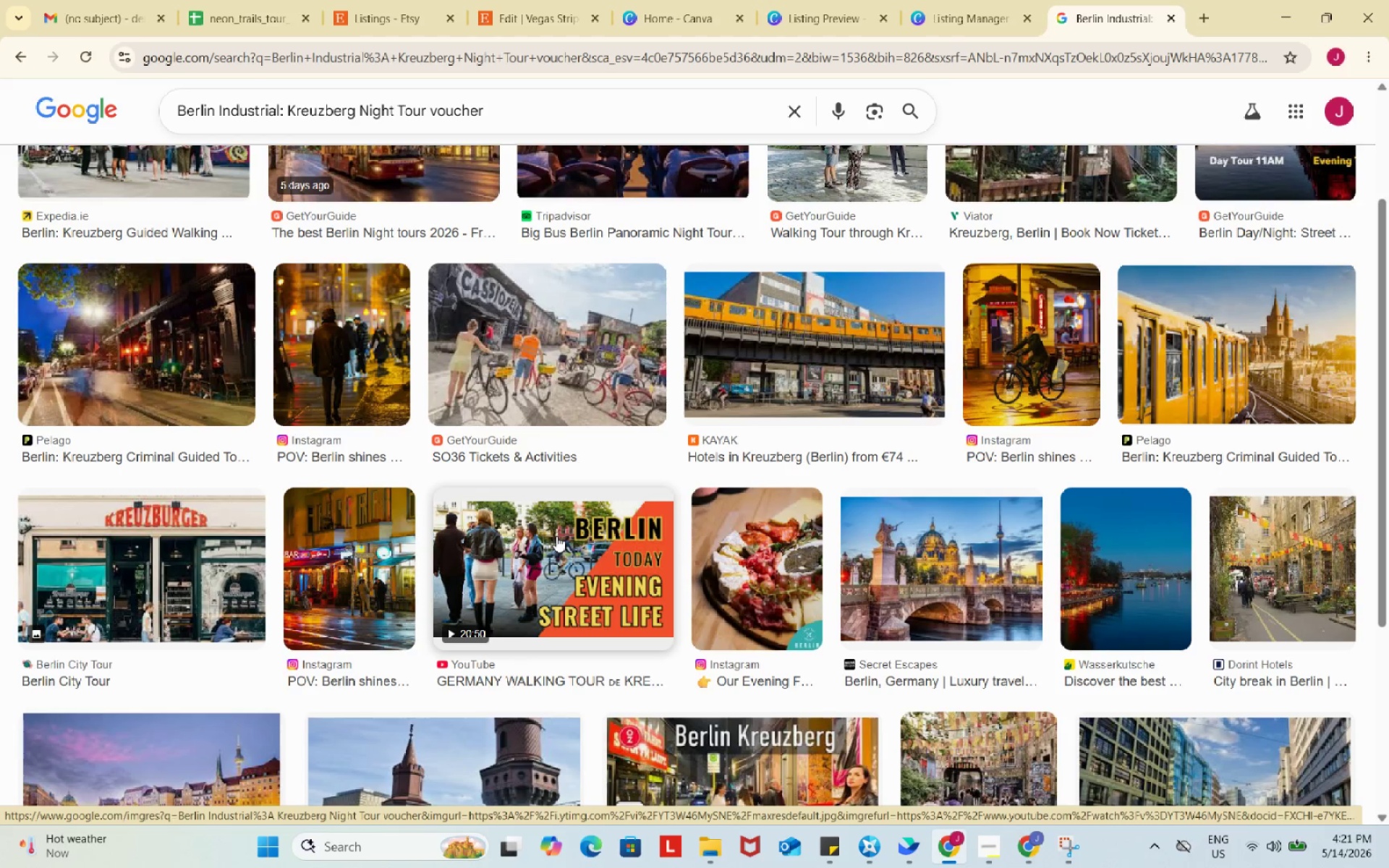 
scroll: coordinate [621, 459], scroll_direction: up, amount: 3.0
 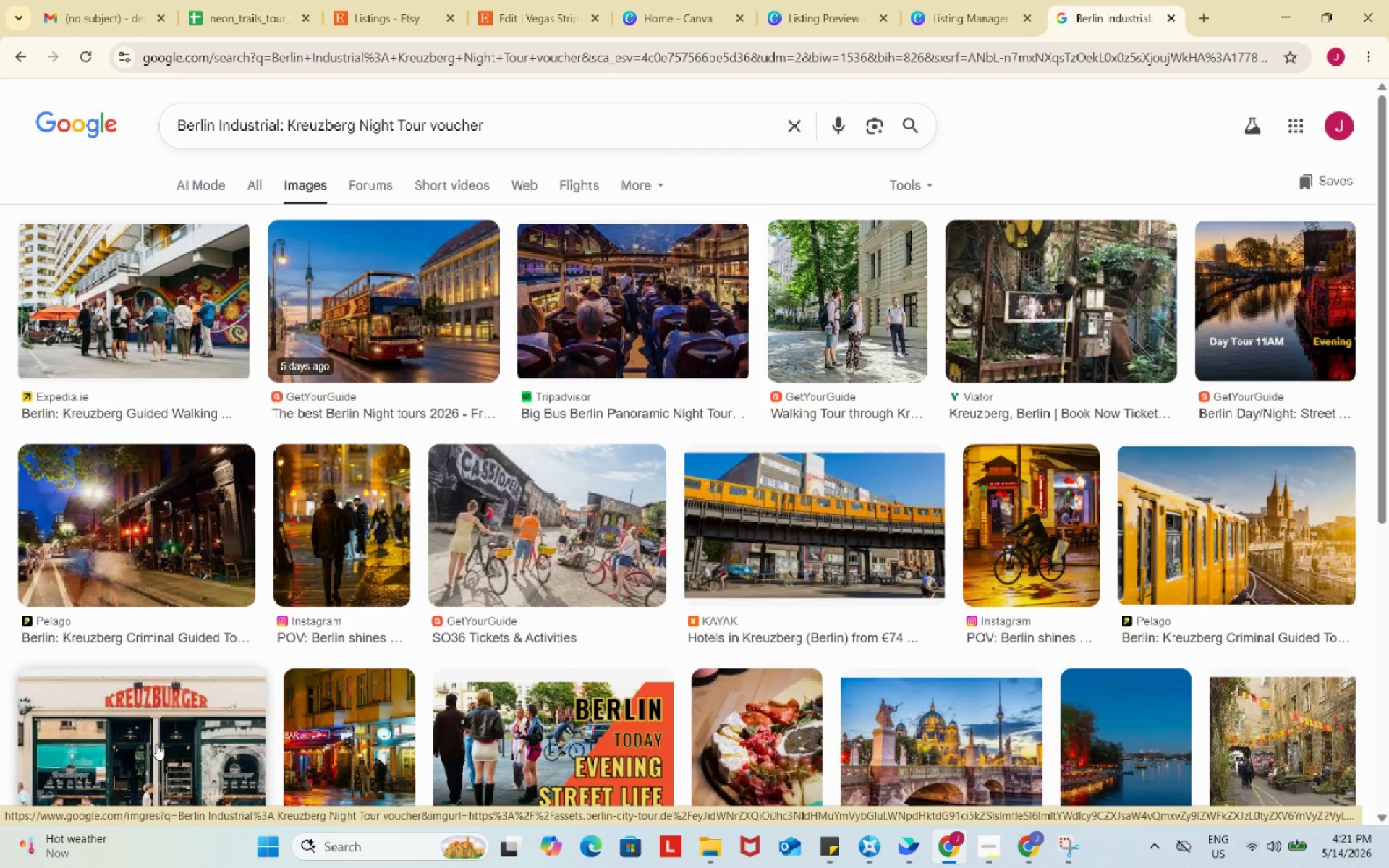 
left_click([197, 710])
 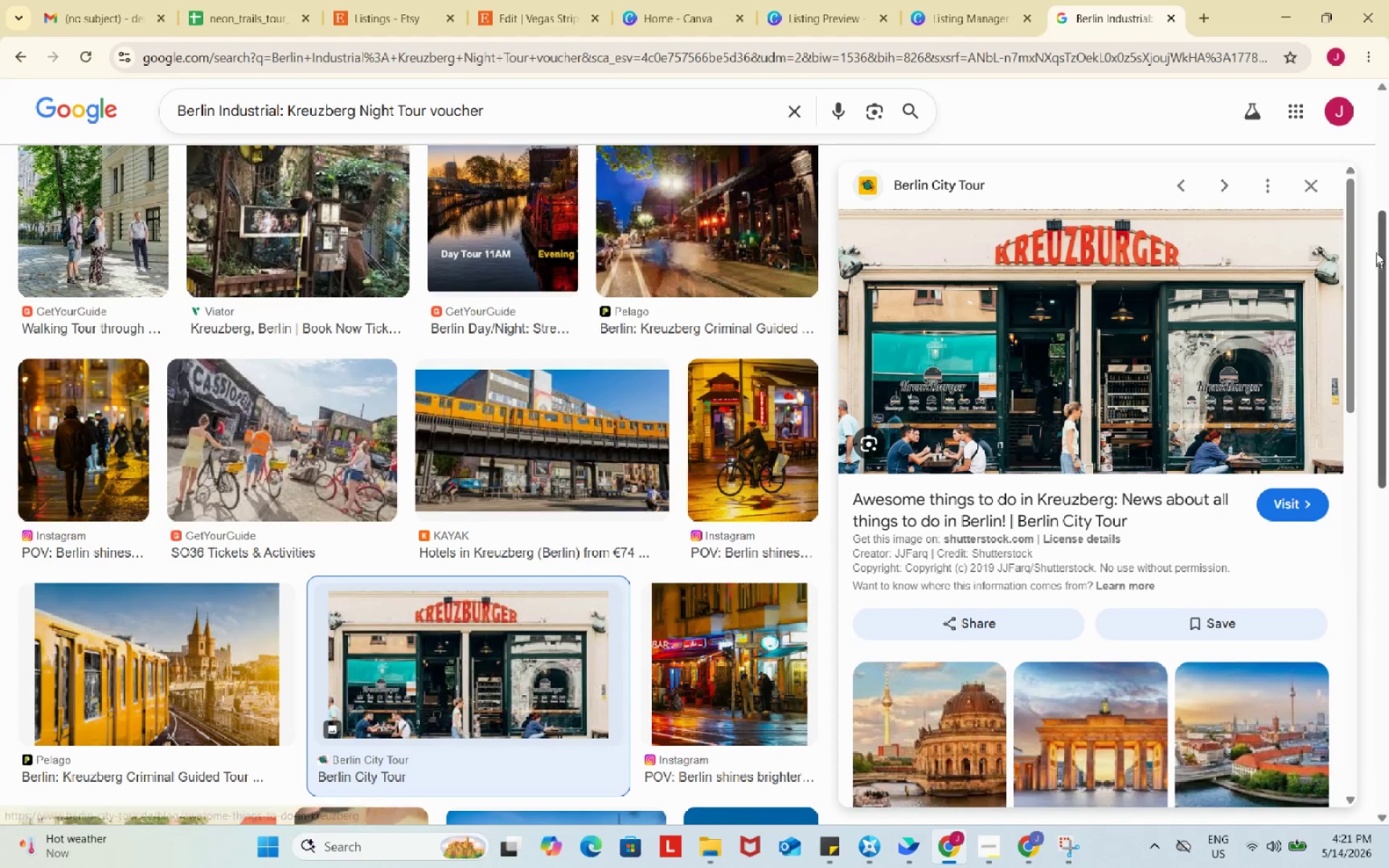 
left_click([1308, 180])
 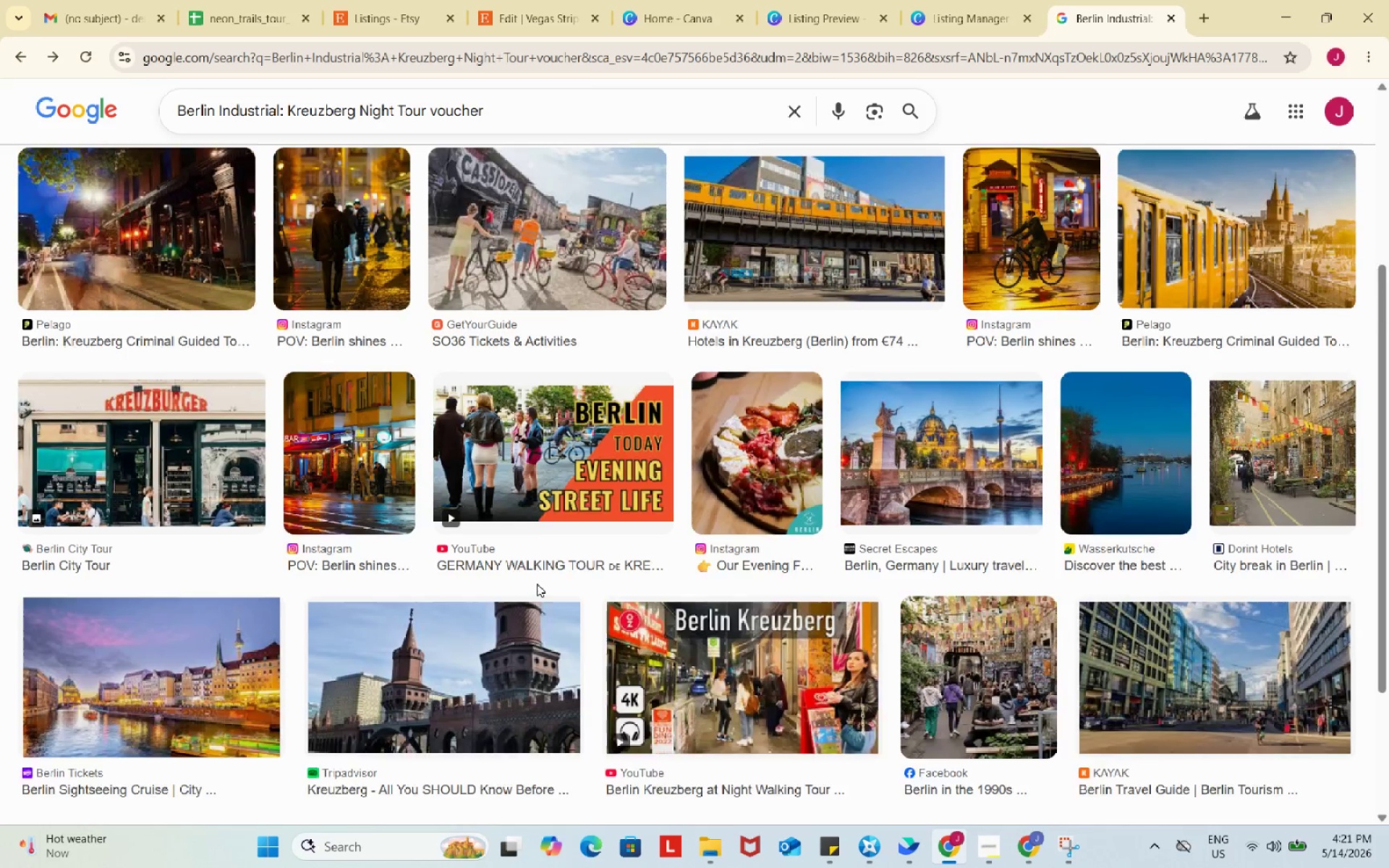 
scroll: coordinate [536, 584], scroll_direction: up, amount: 4.0
 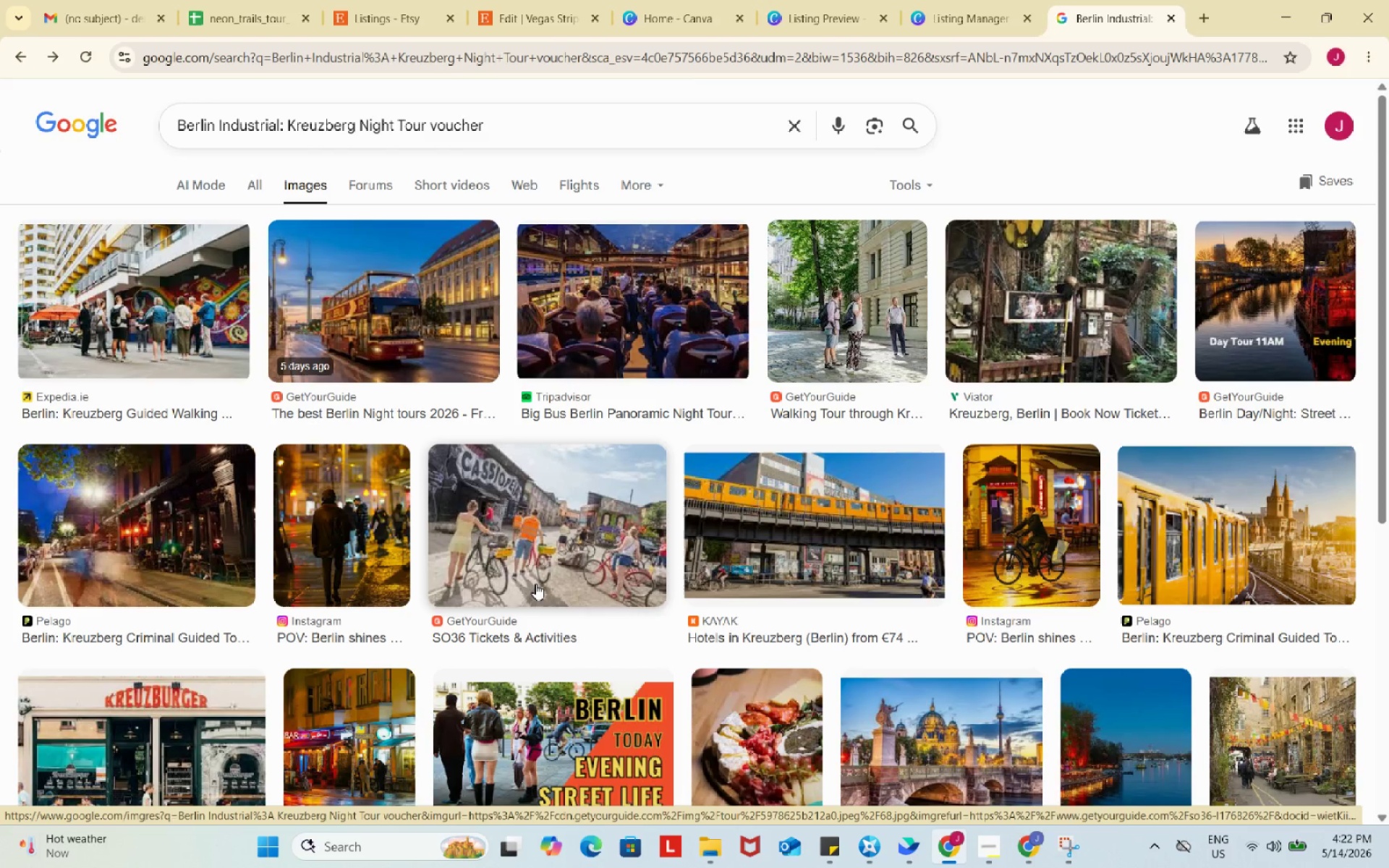 
wait(5.25)
 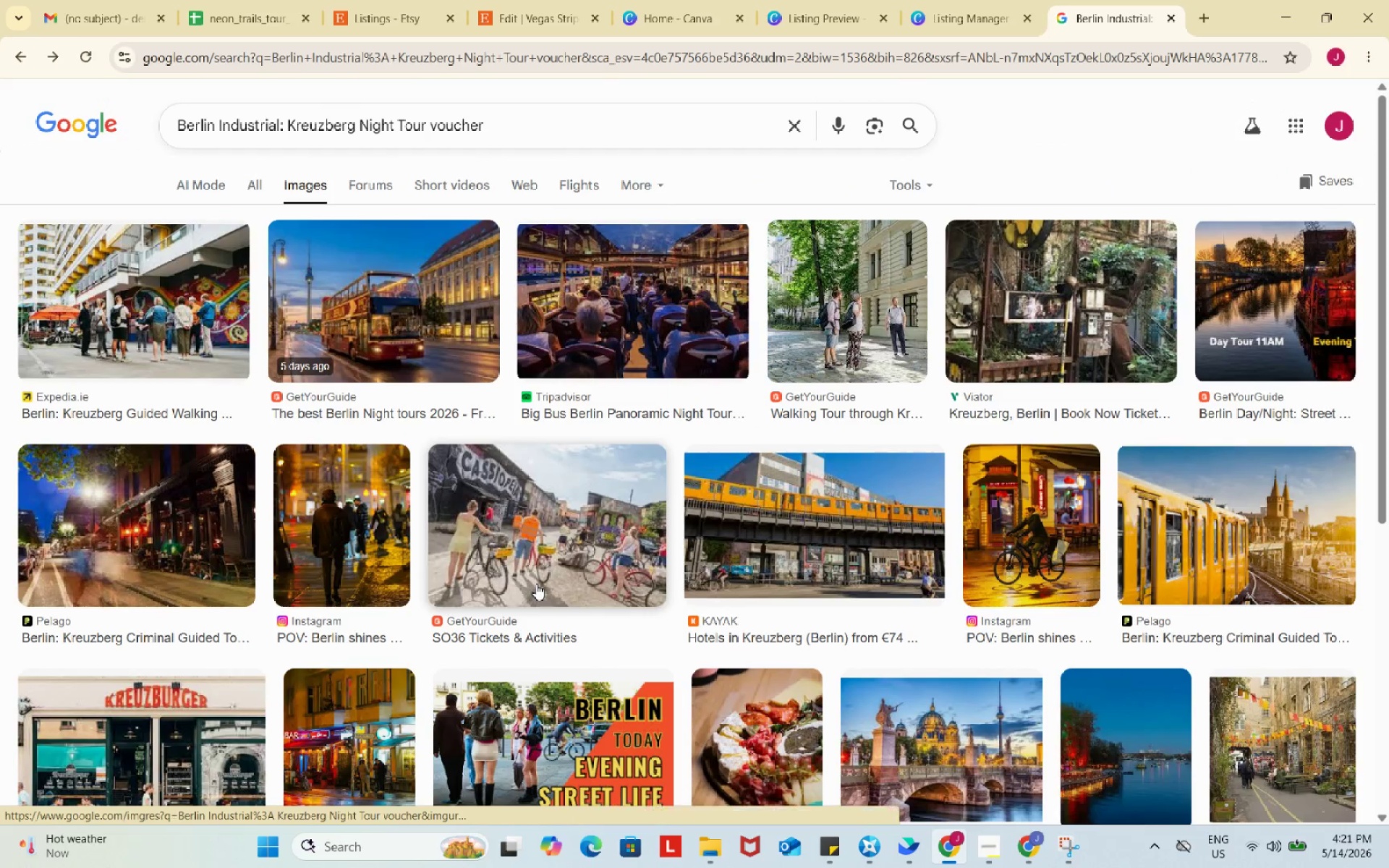 
left_click([428, 295])
 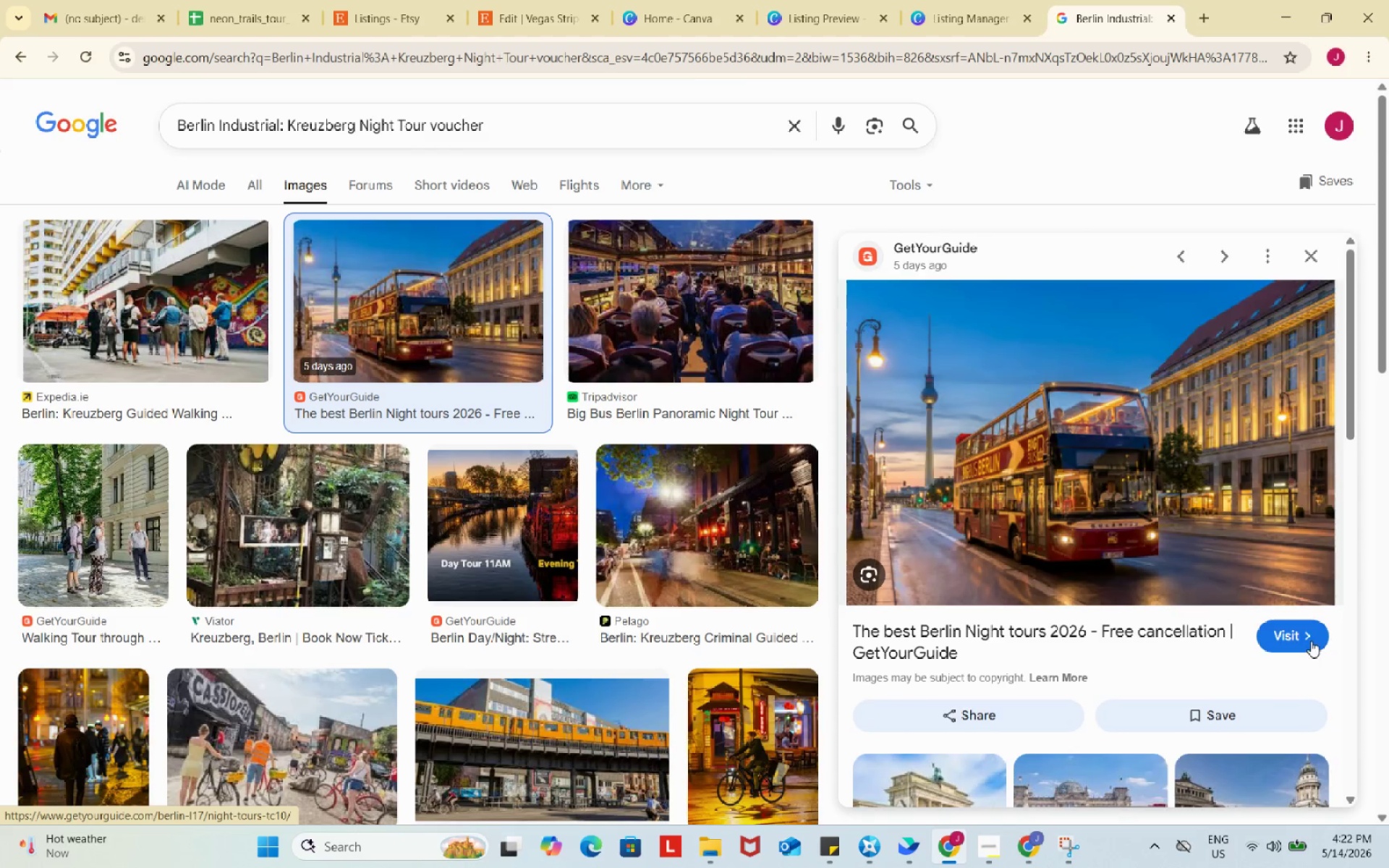 
left_click([1310, 639])
 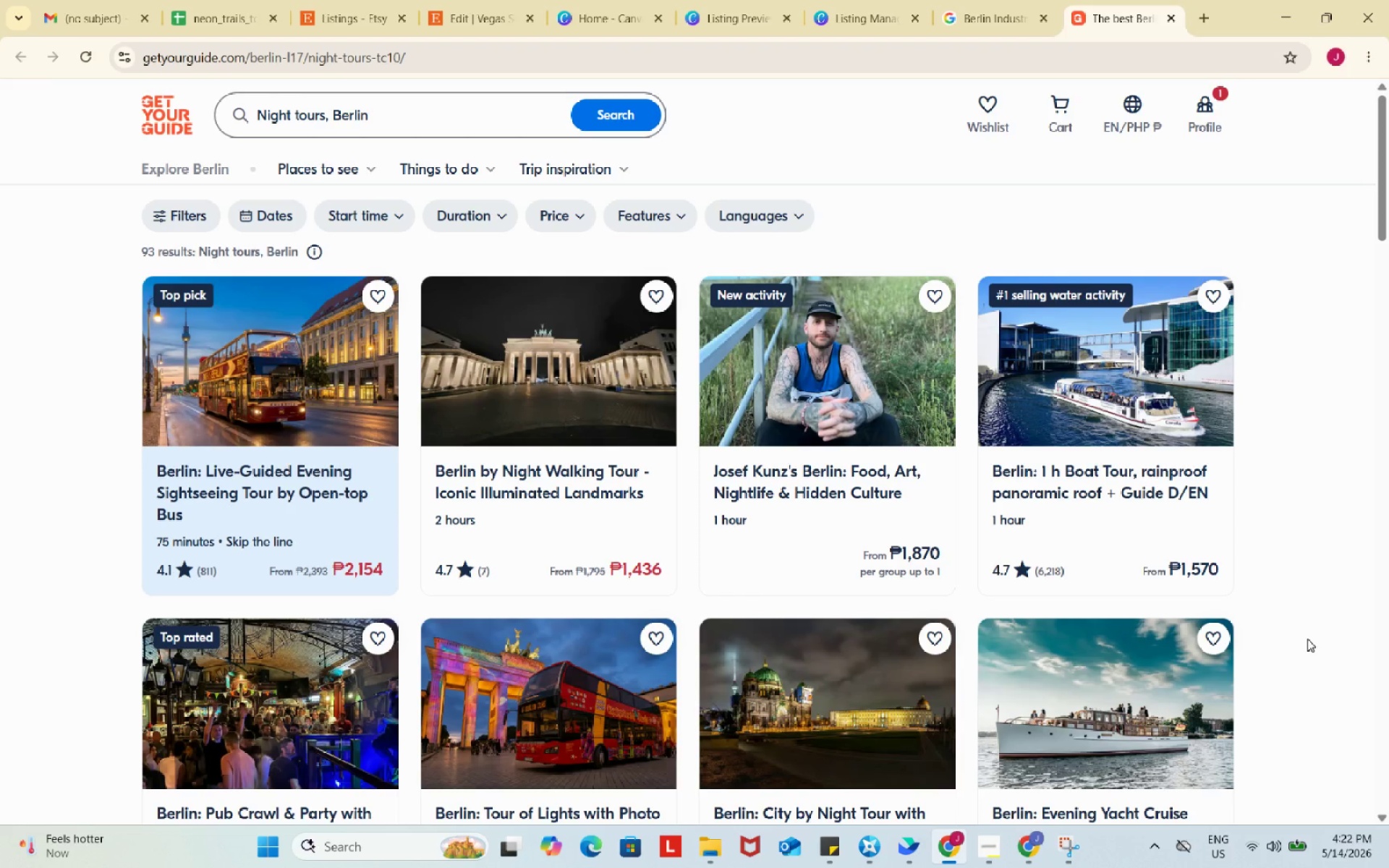 
wait(21.42)
 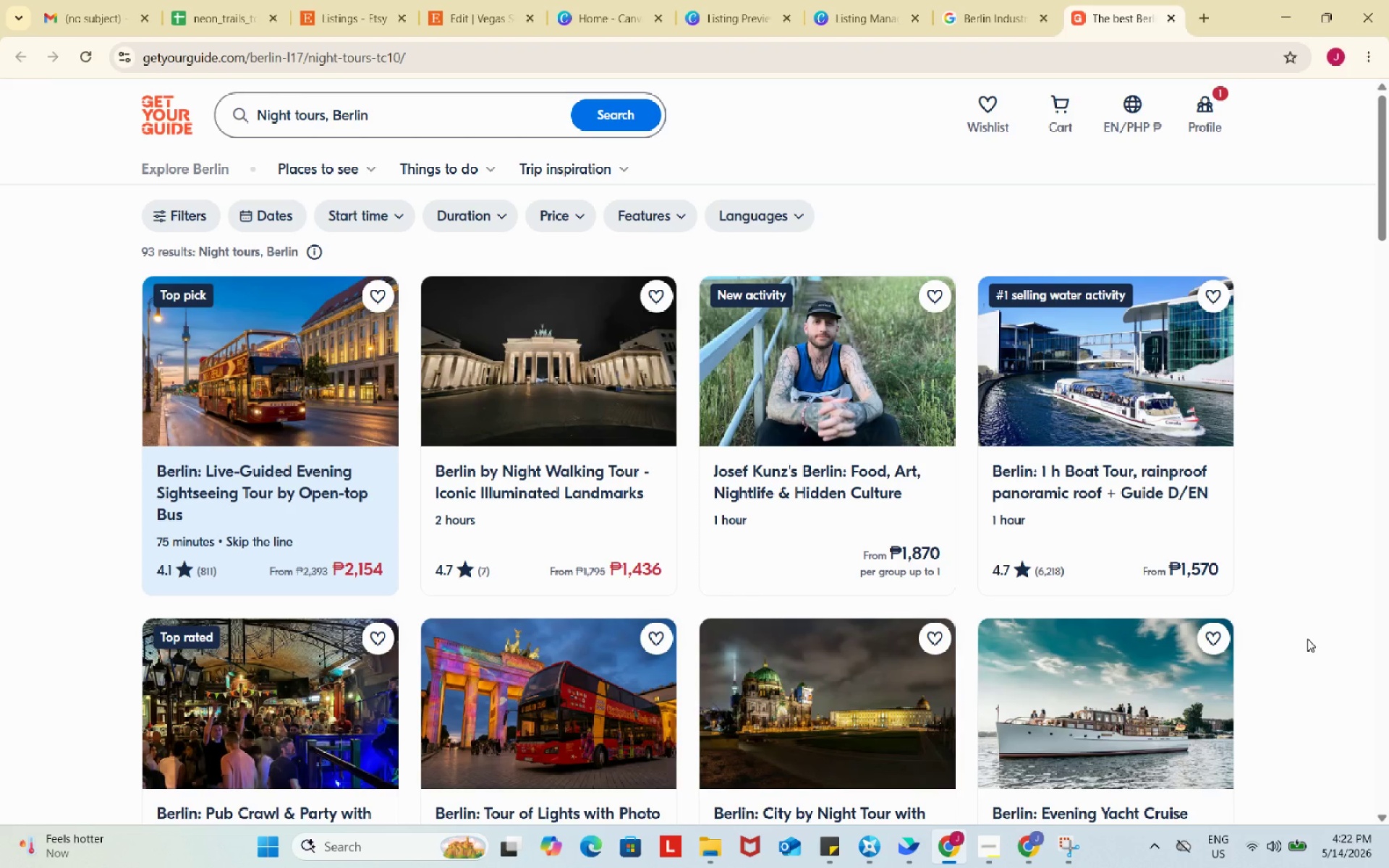 
left_click([309, 376])
 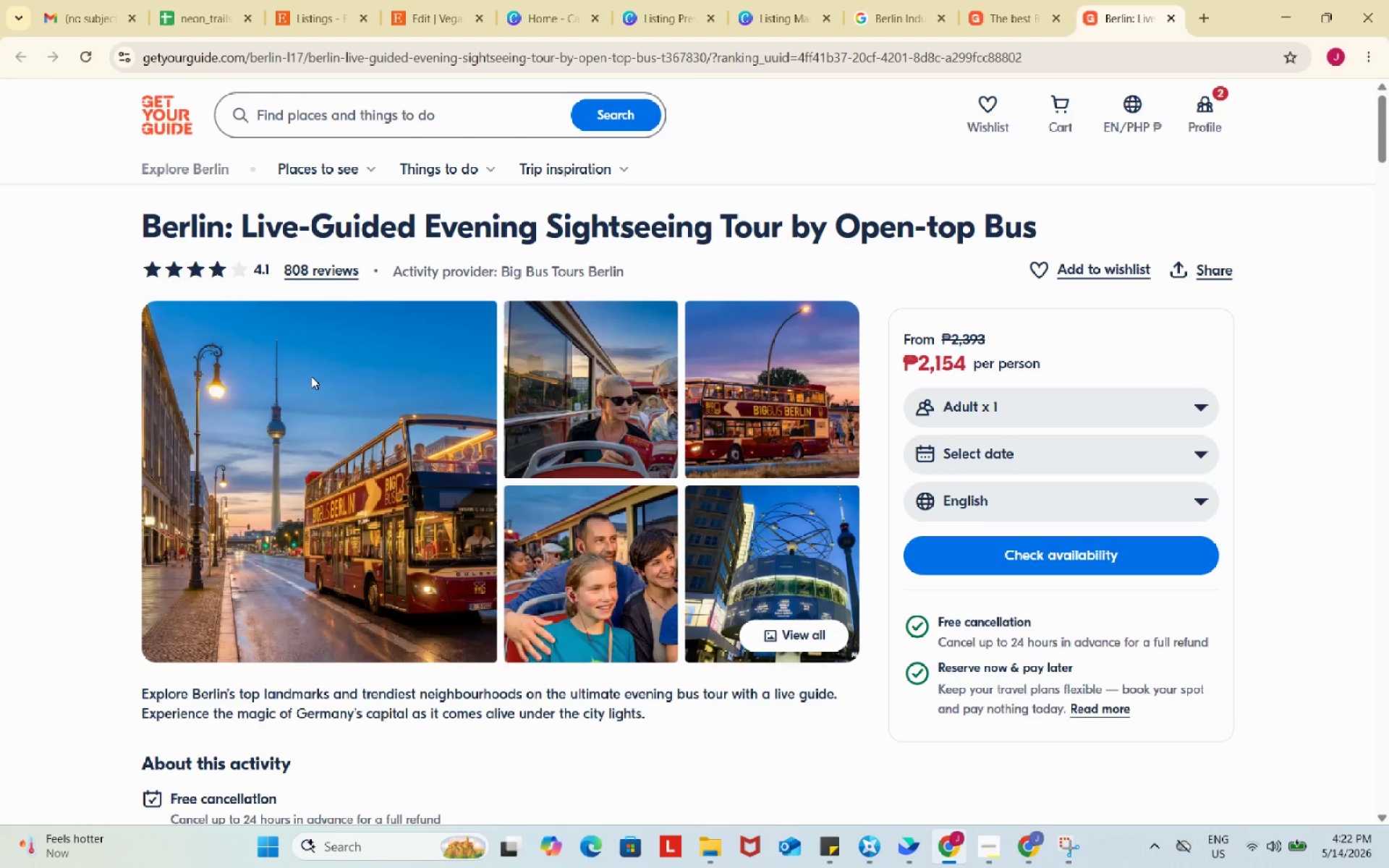 
wait(12.11)
 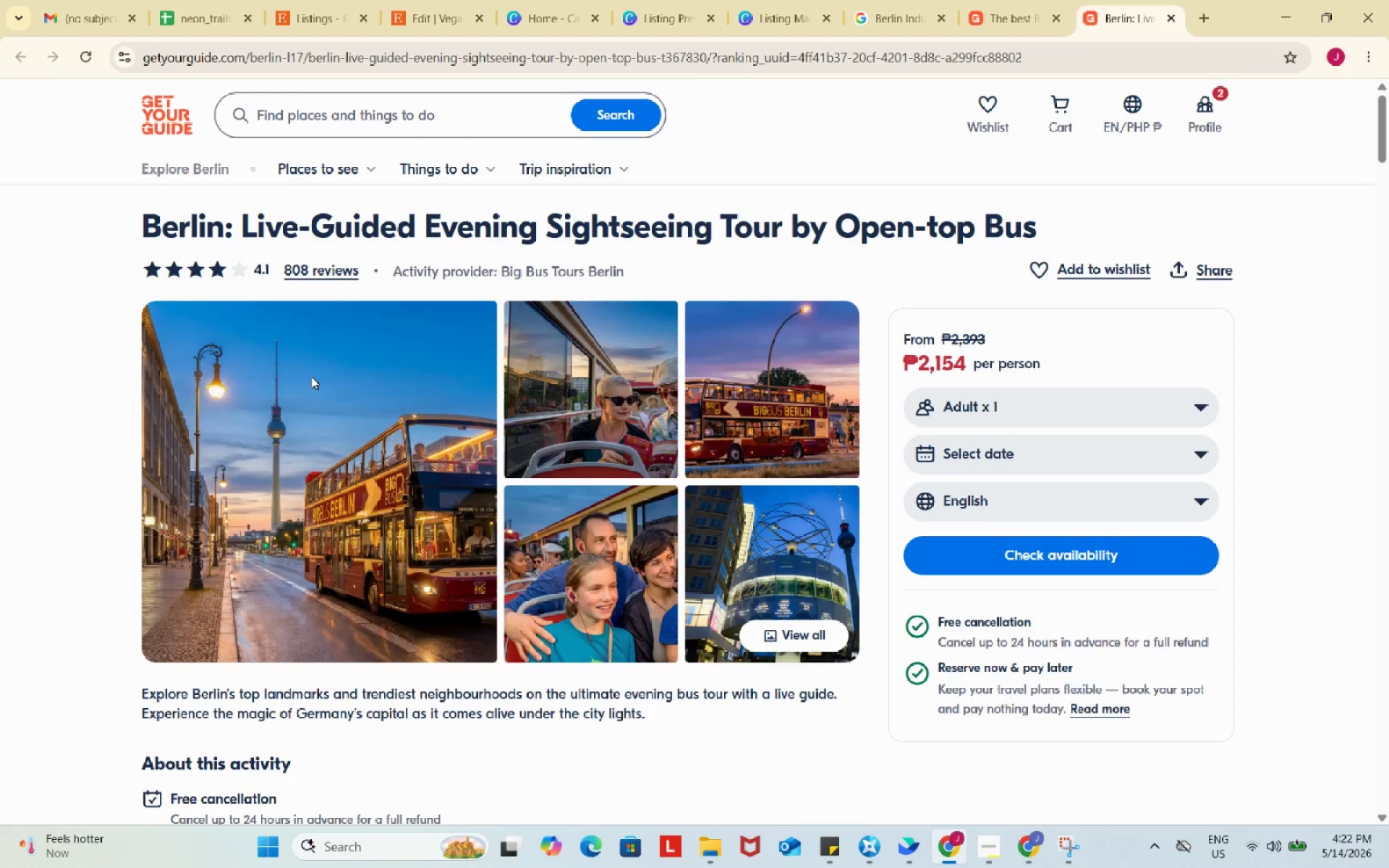 
left_click([281, 446])
 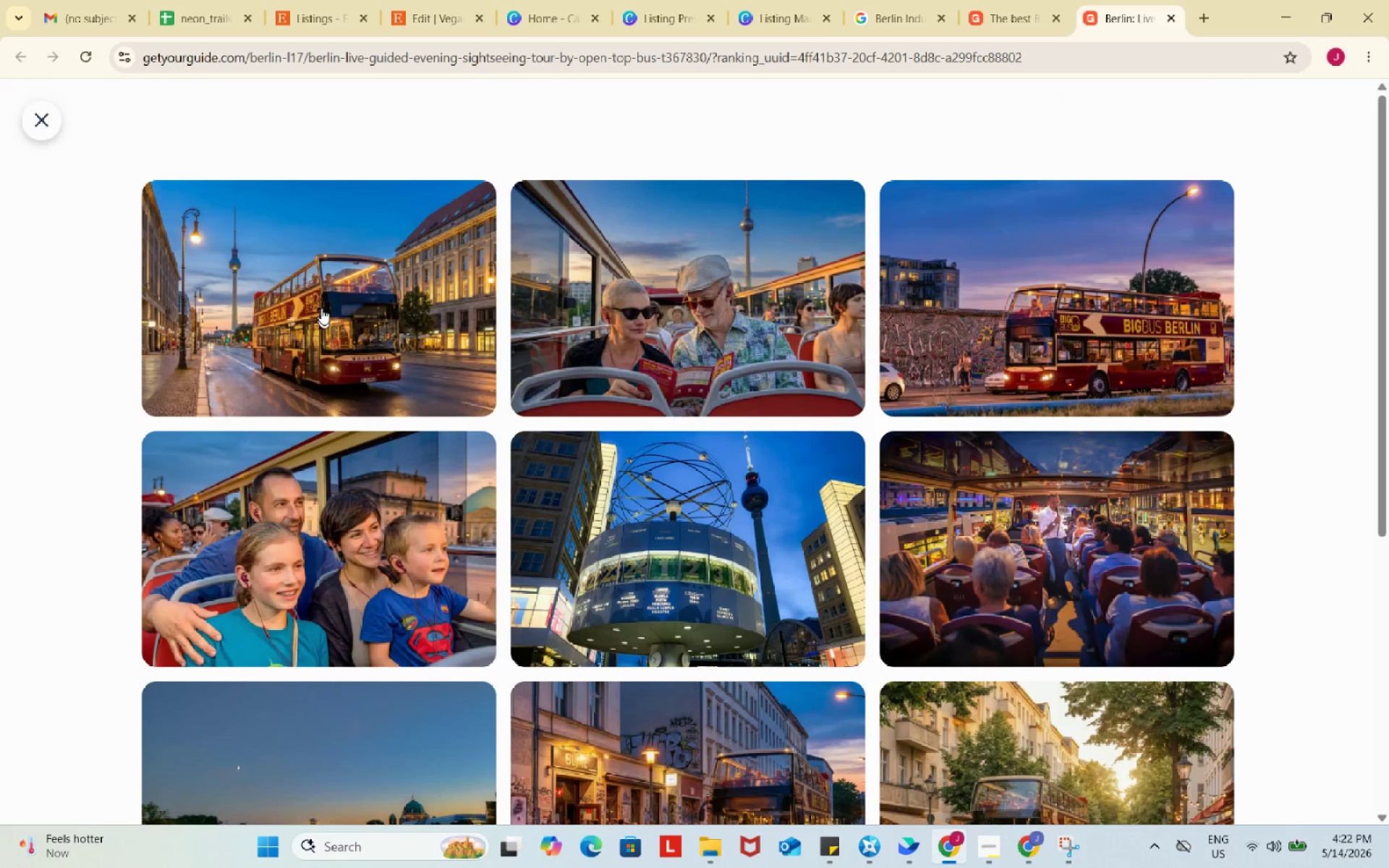 
left_click([321, 302])
 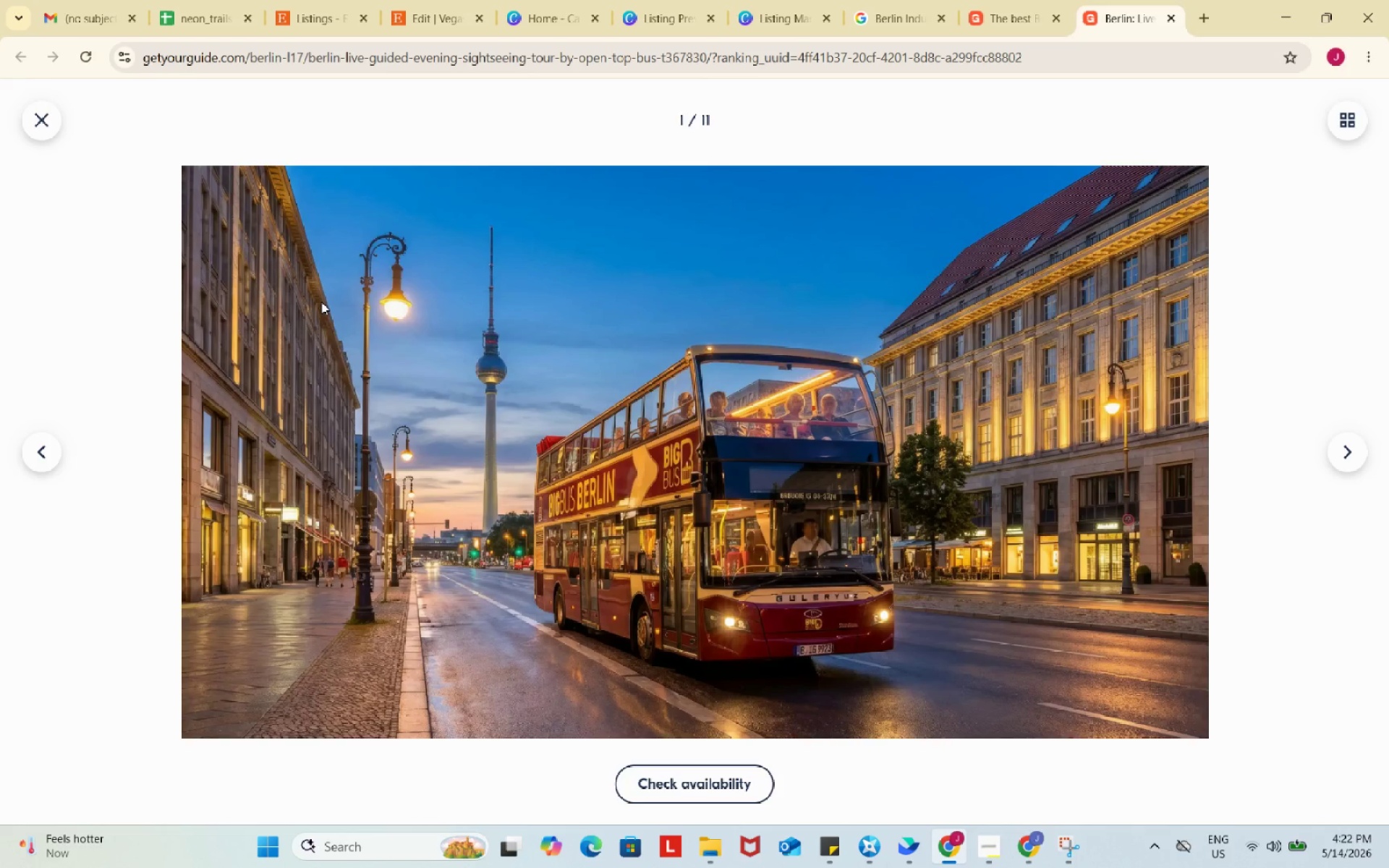 
wait(5.34)
 